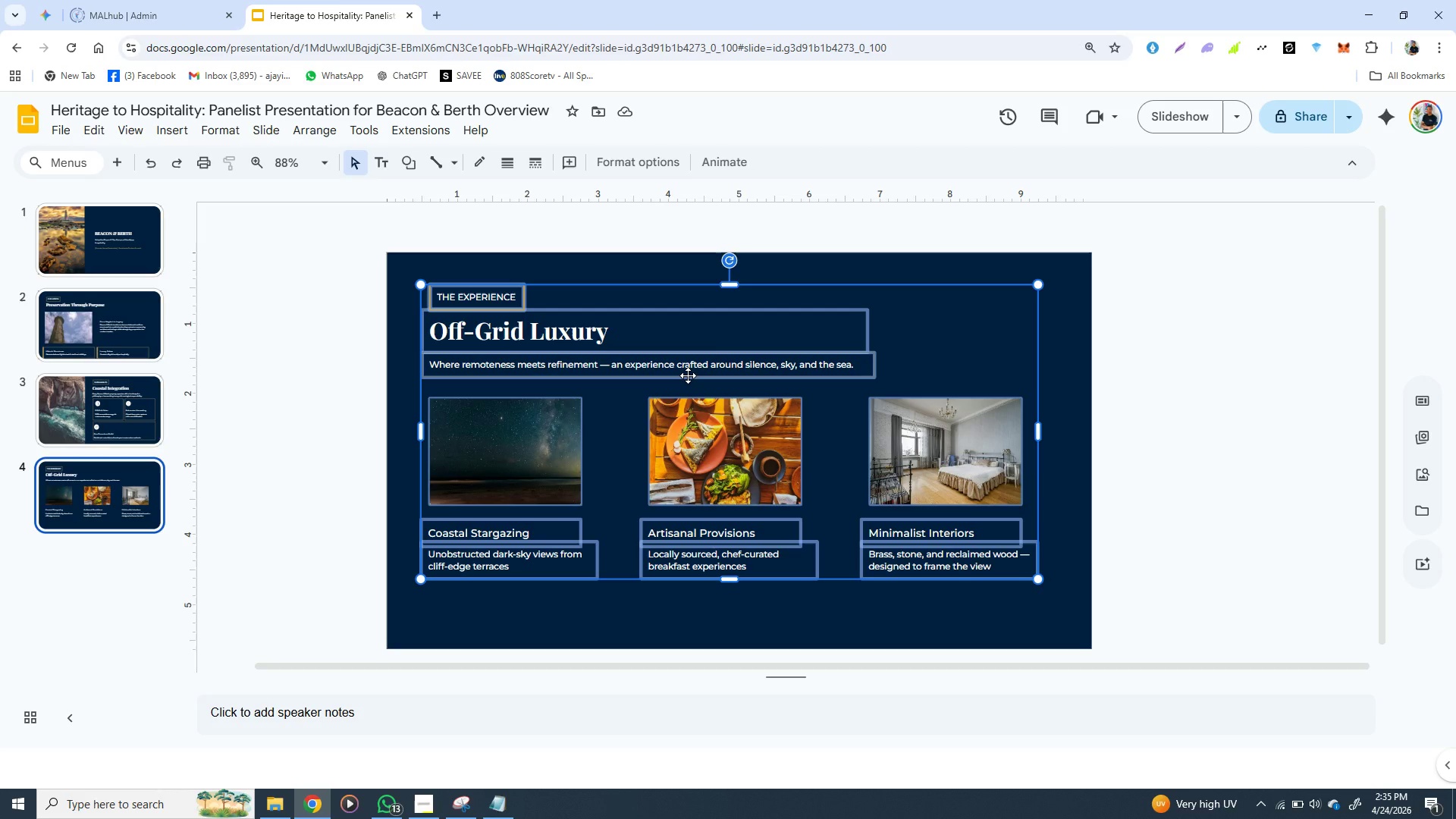 
right_click([688, 375])
 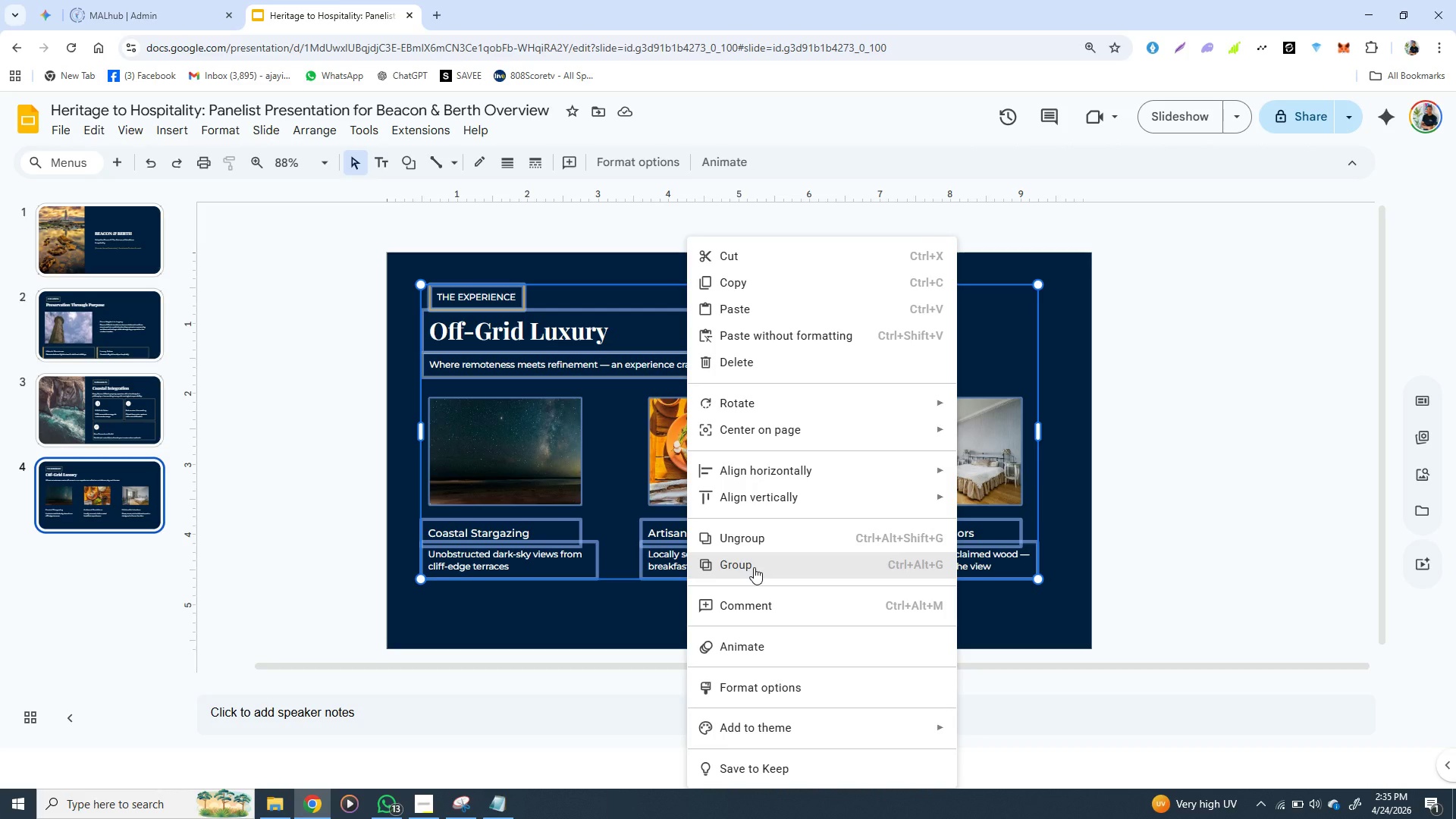 
left_click([754, 567])
 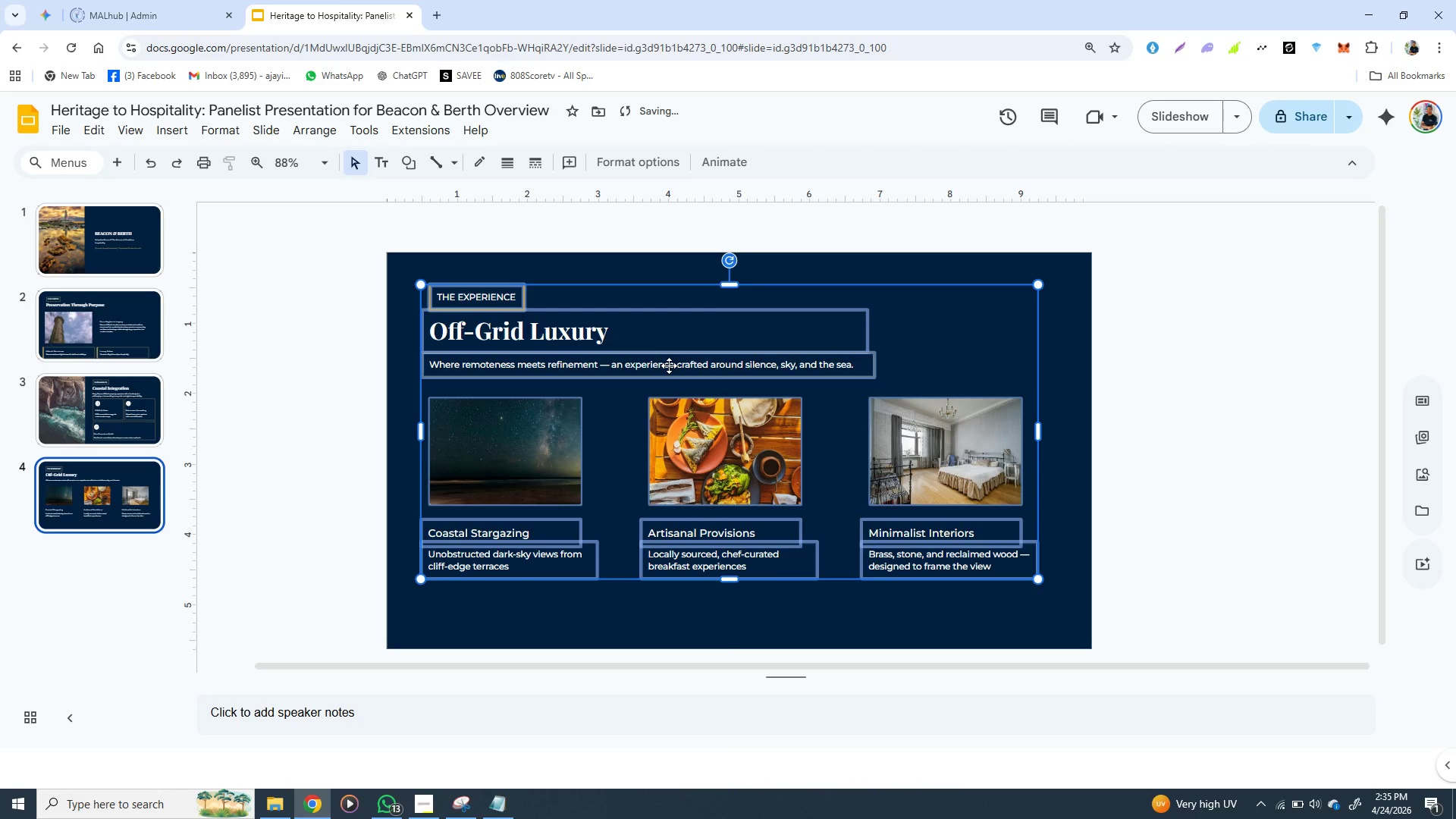 
left_click_drag(start_coordinate=[669, 366], to_coordinate=[669, 385])
 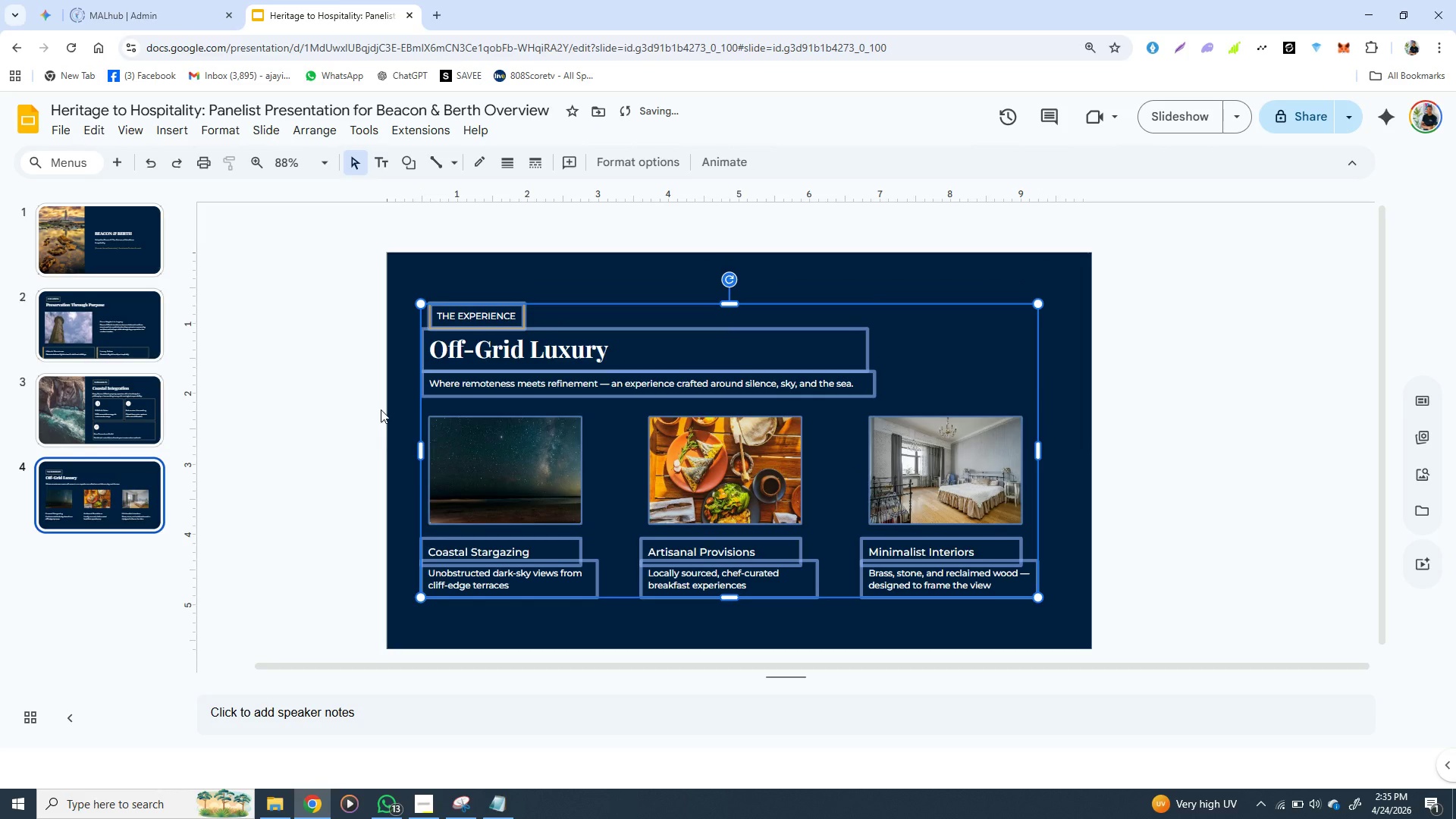 
left_click([349, 413])
 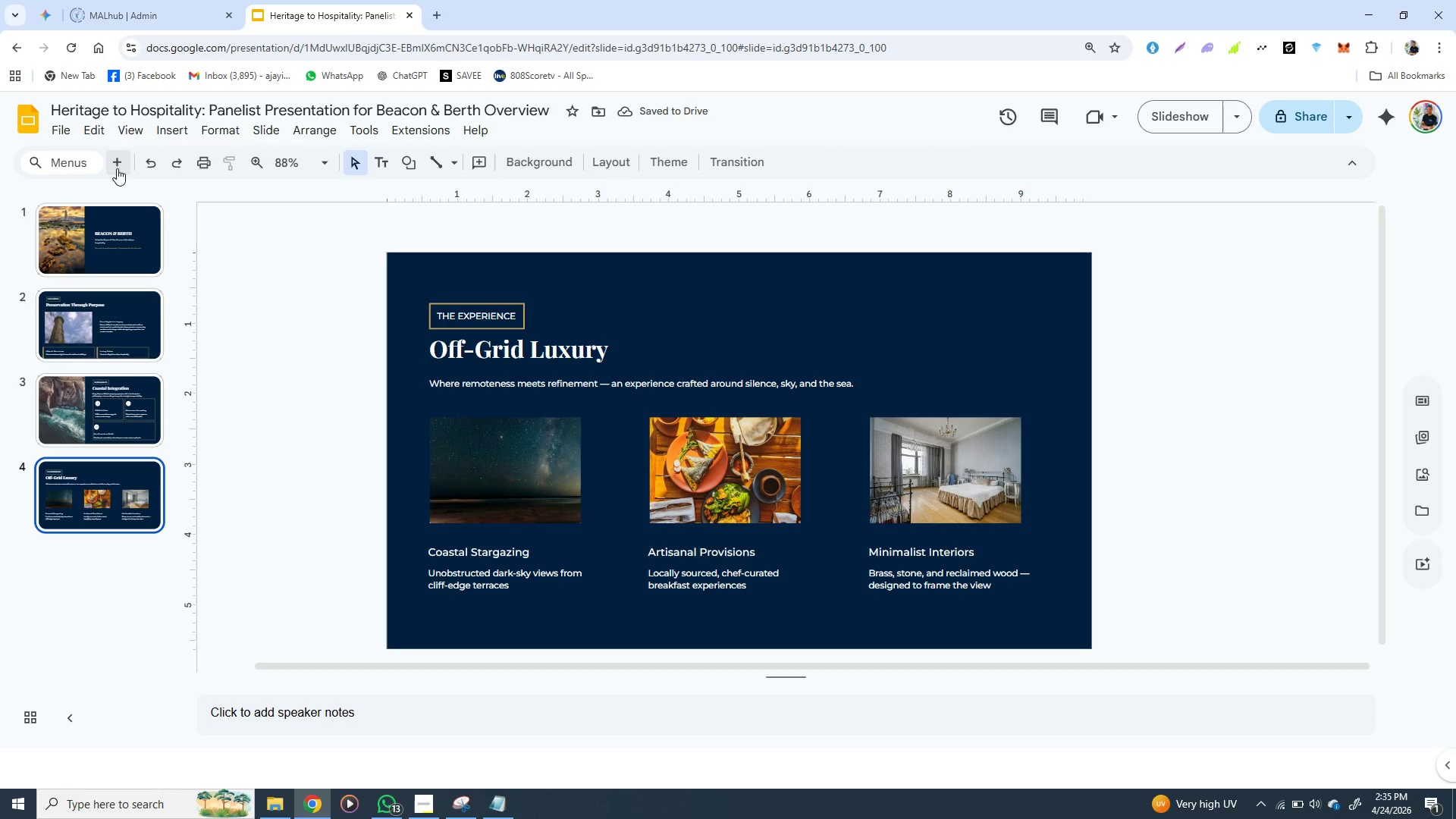 
left_click([117, 165])
 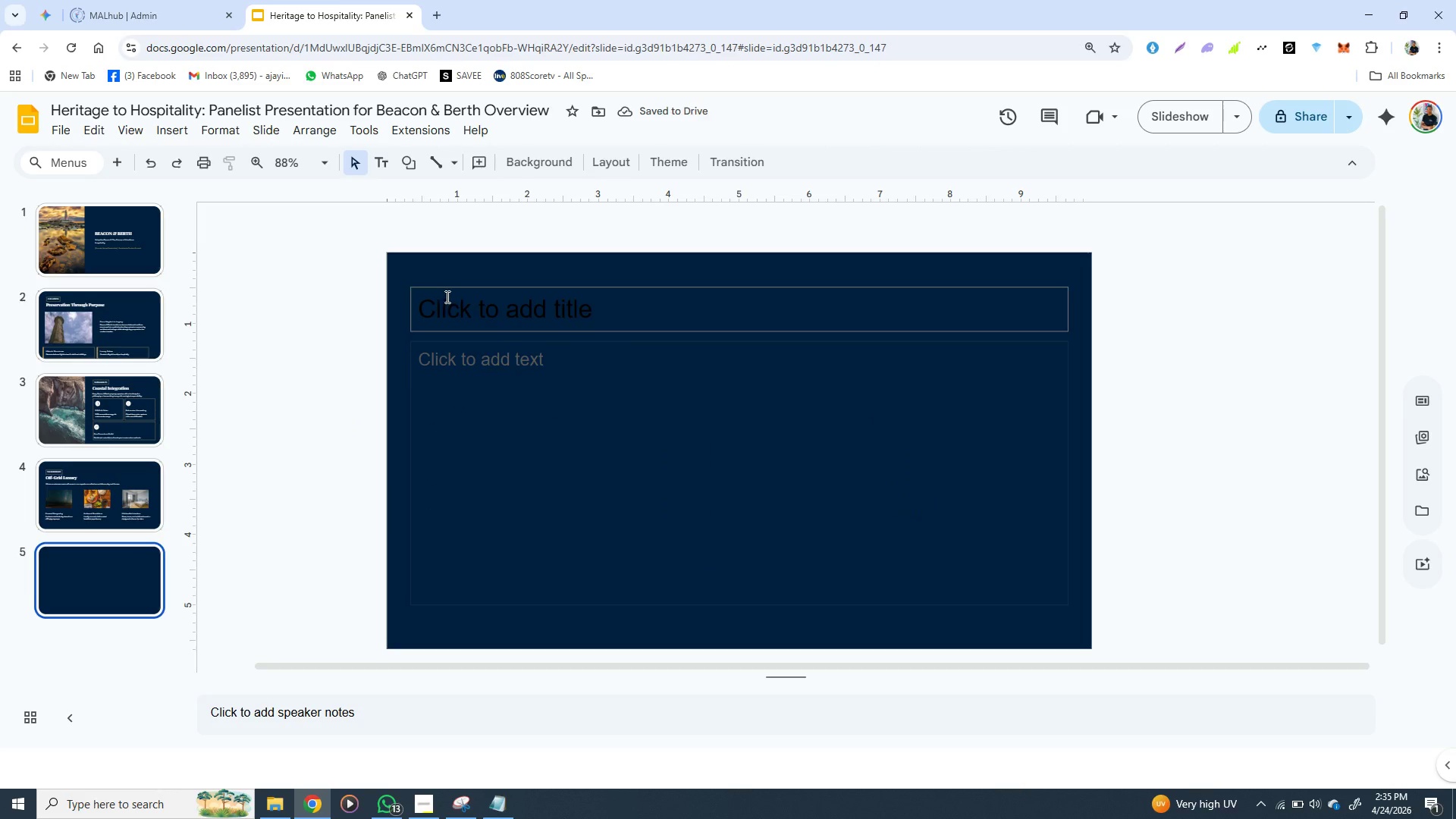 
left_click([450, 287])
 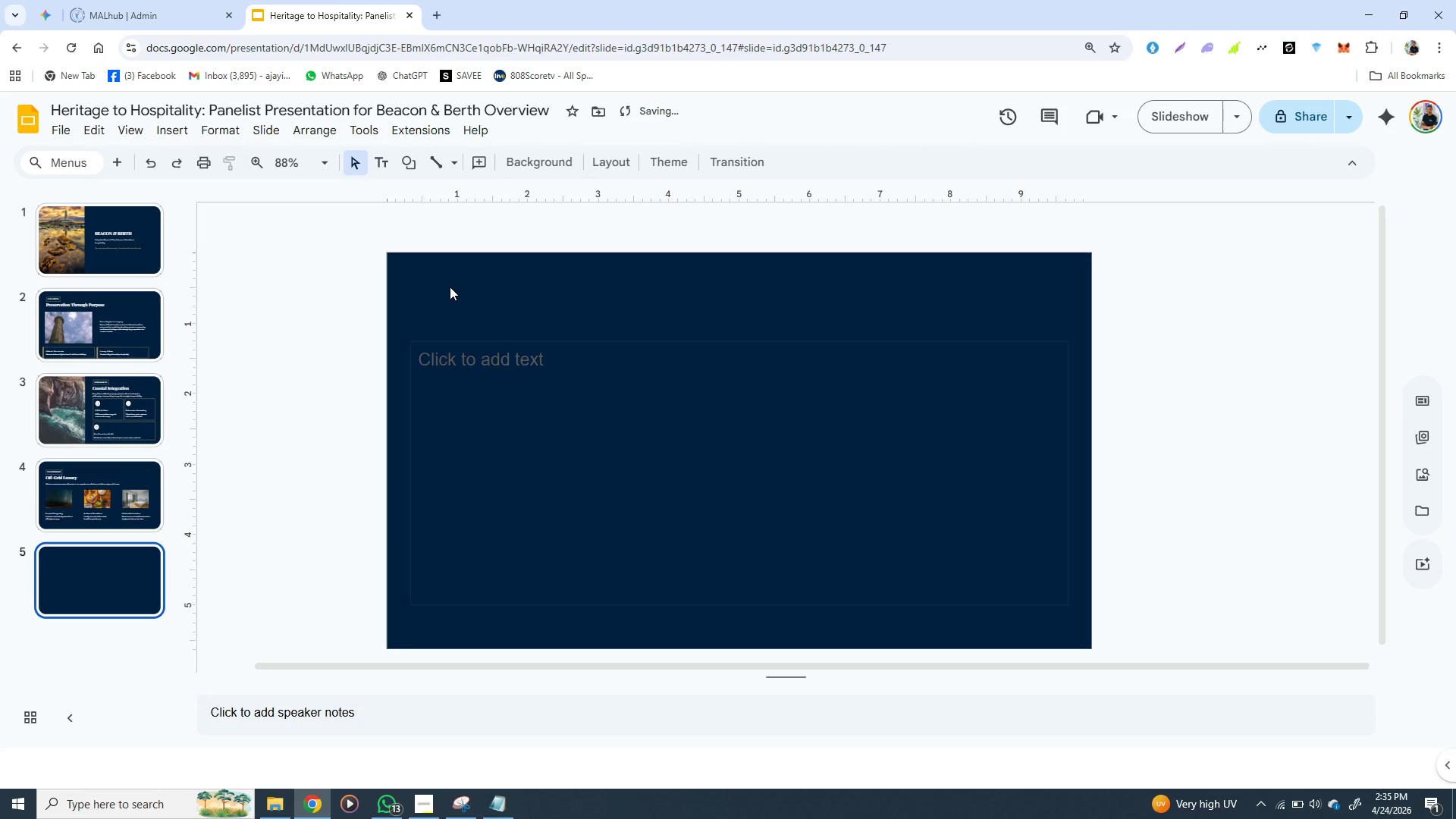 
key(Backspace)
 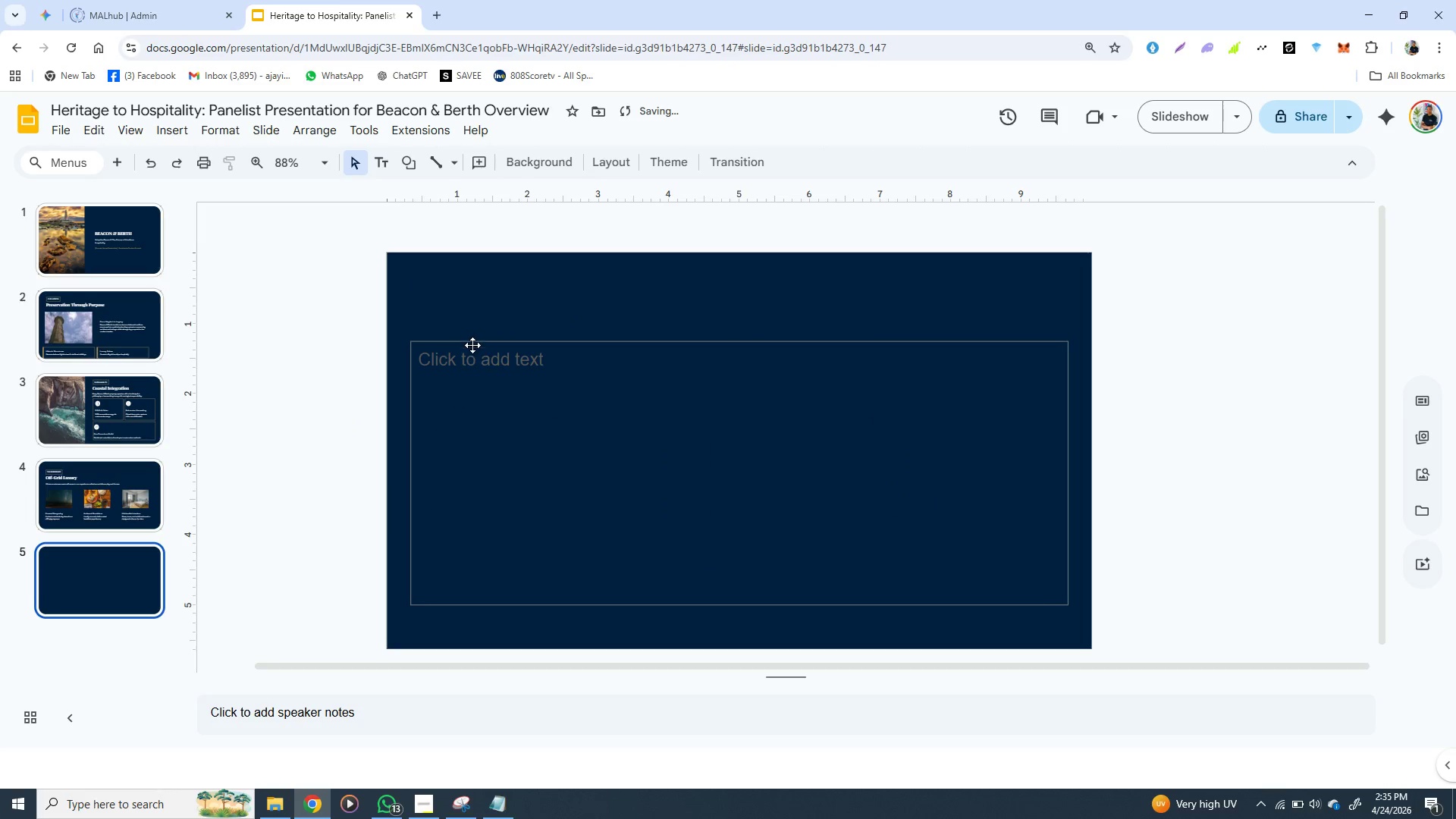 
left_click([472, 345])
 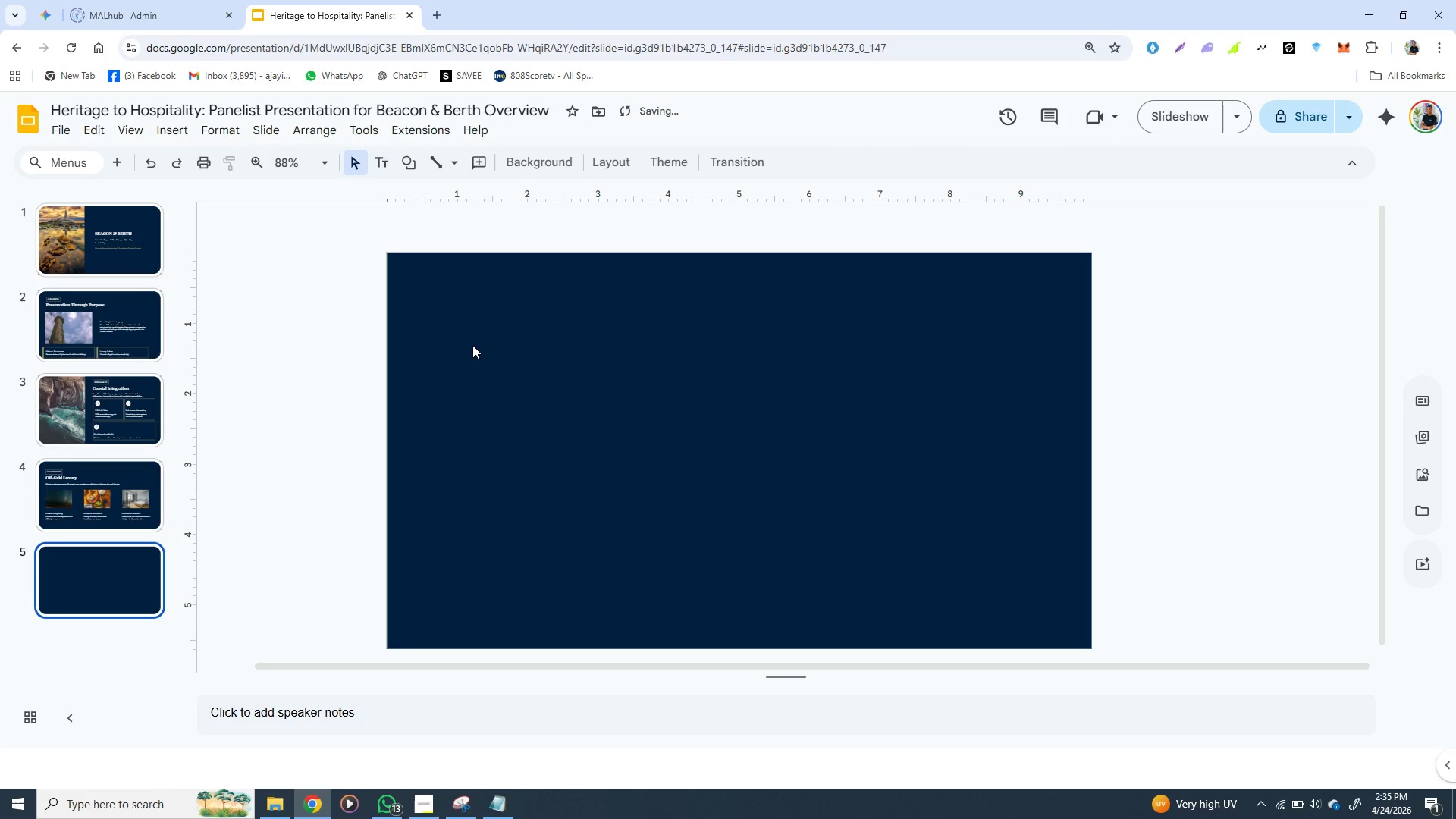 
key(Backspace)
 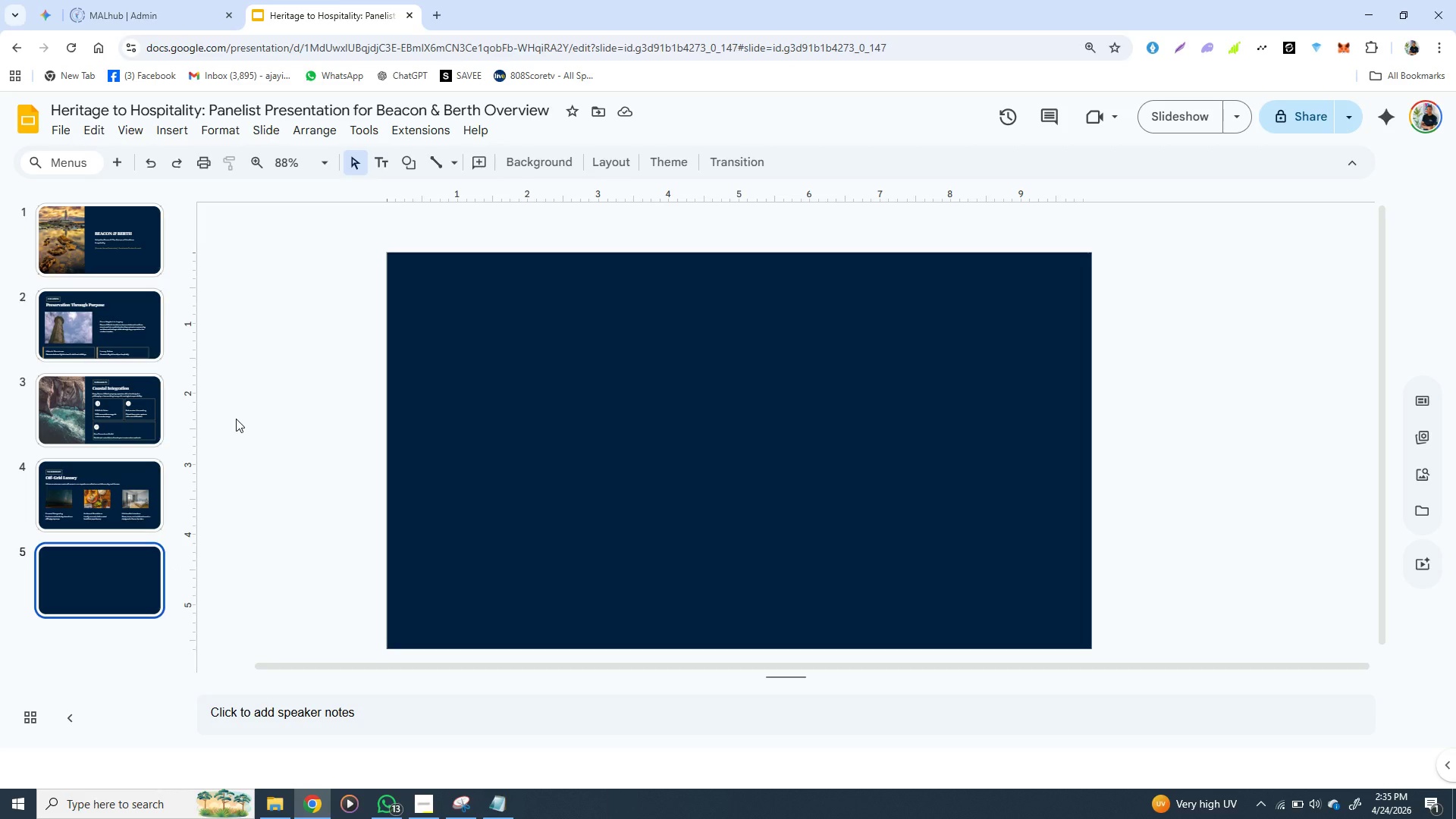 
wait(19.09)
 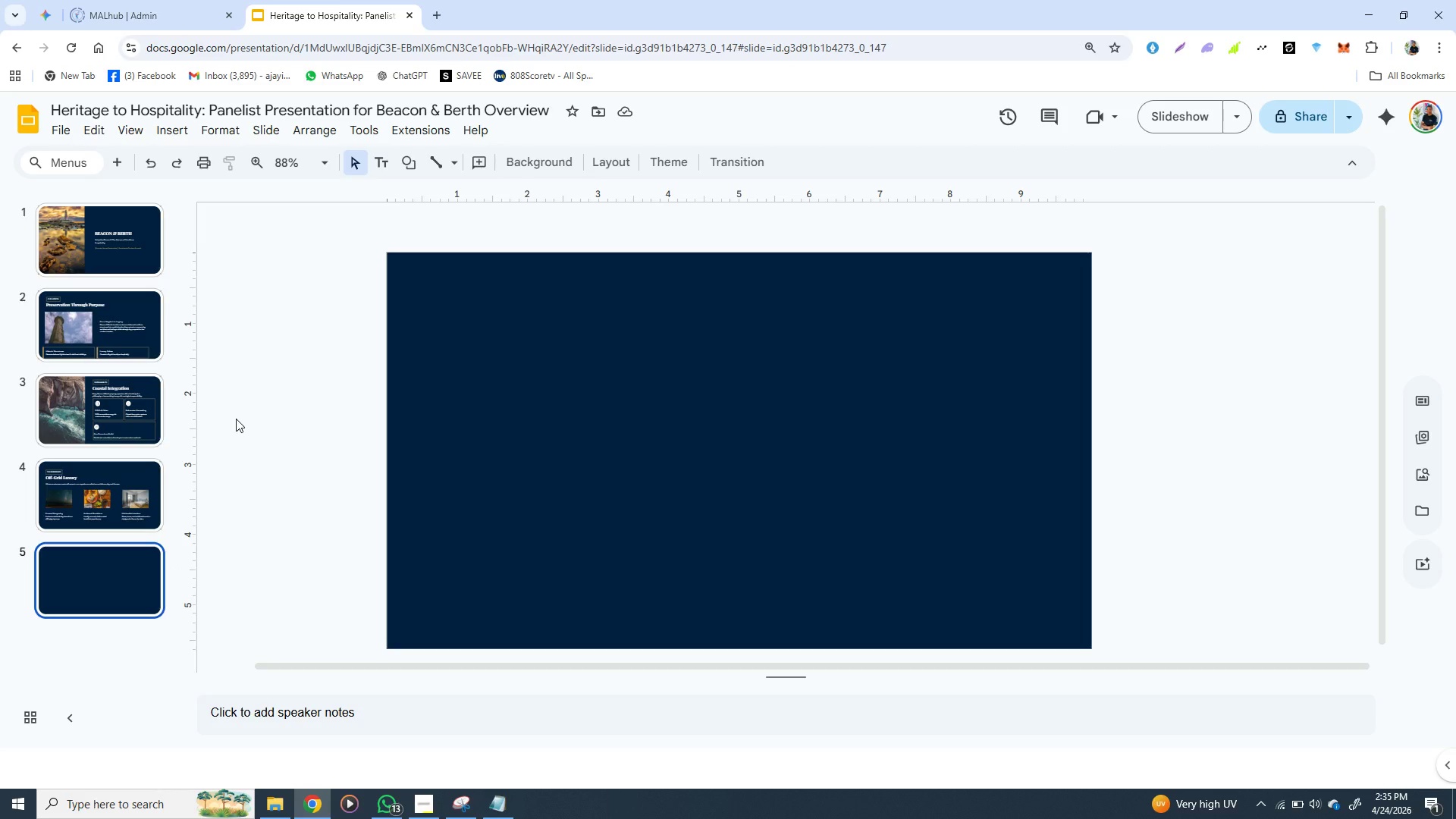 
left_click([179, 136])
 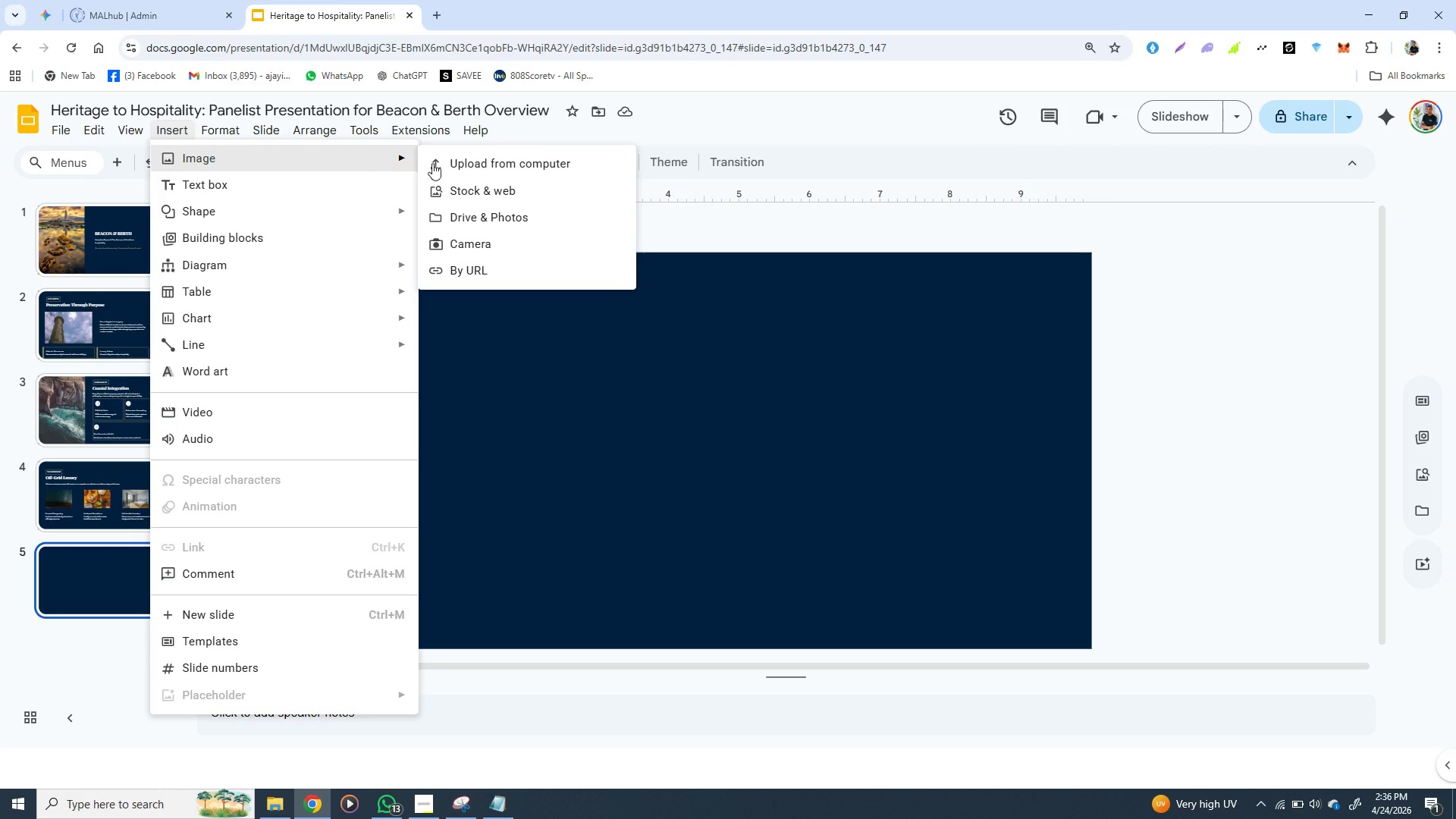 
left_click([470, 168])
 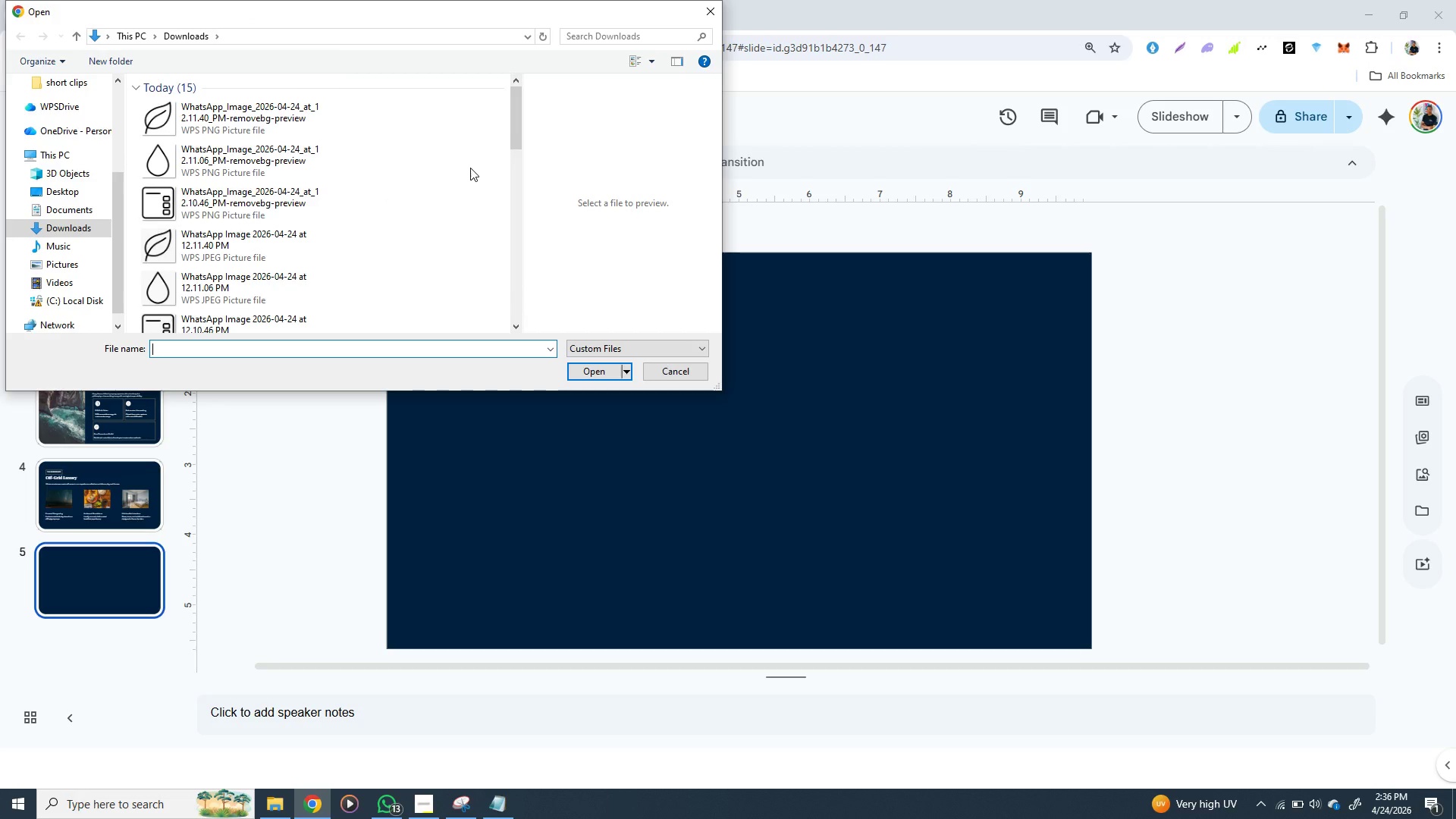 
scroll: coordinate [309, 215], scroll_direction: down, amount: 3.0
 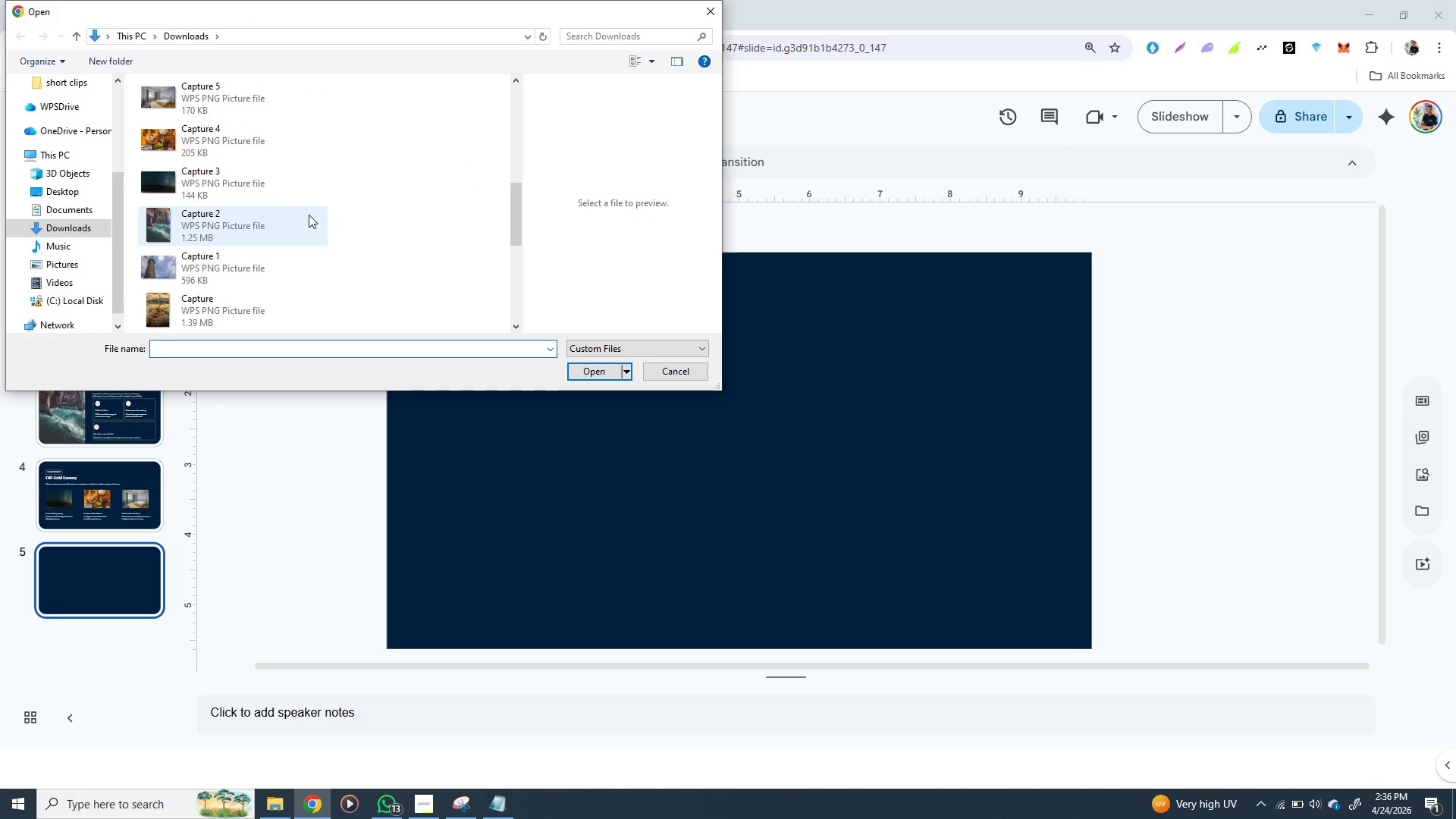 
scroll: coordinate [309, 215], scroll_direction: none, amount: 0.0
 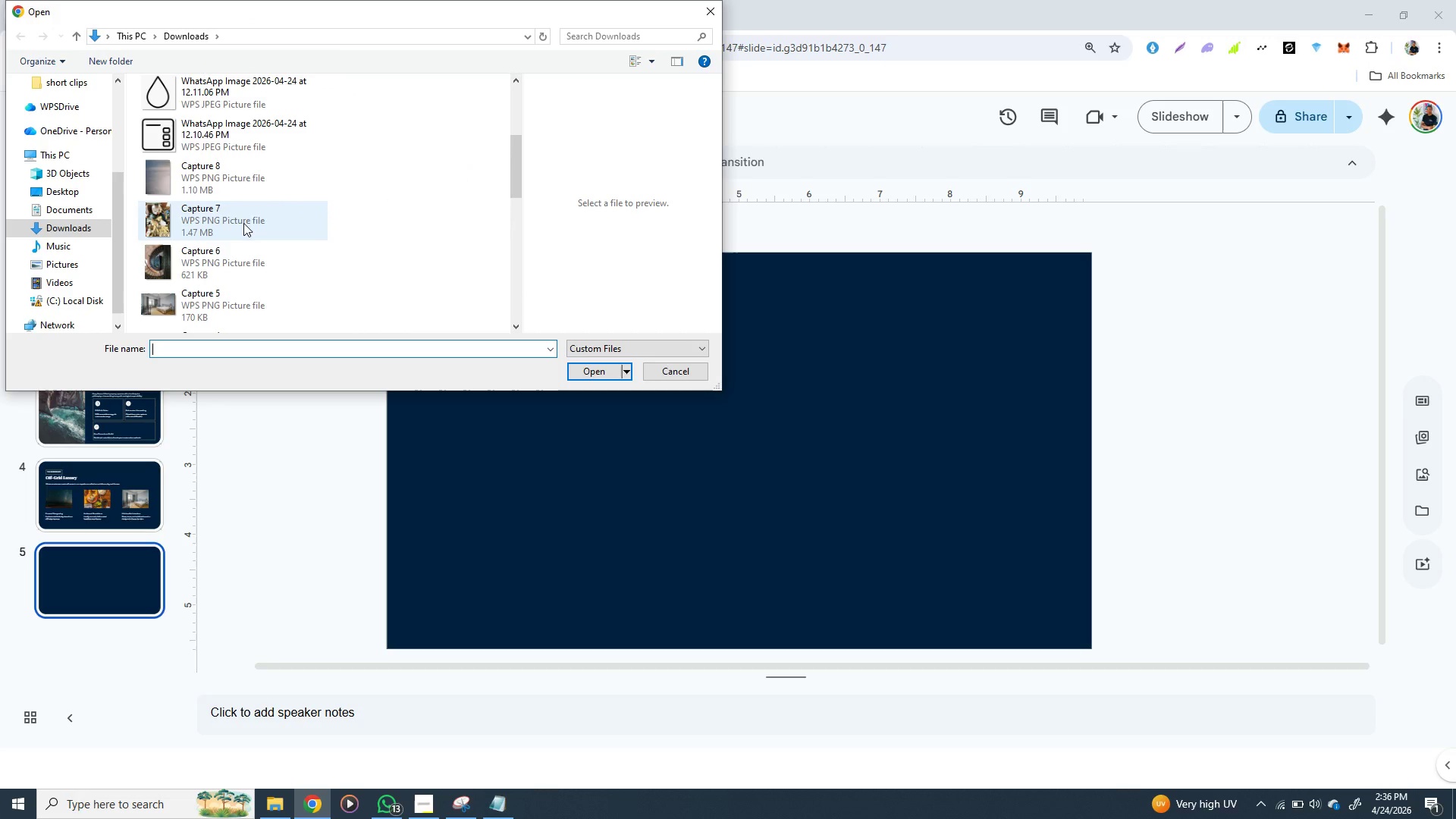 
left_click([223, 264])
 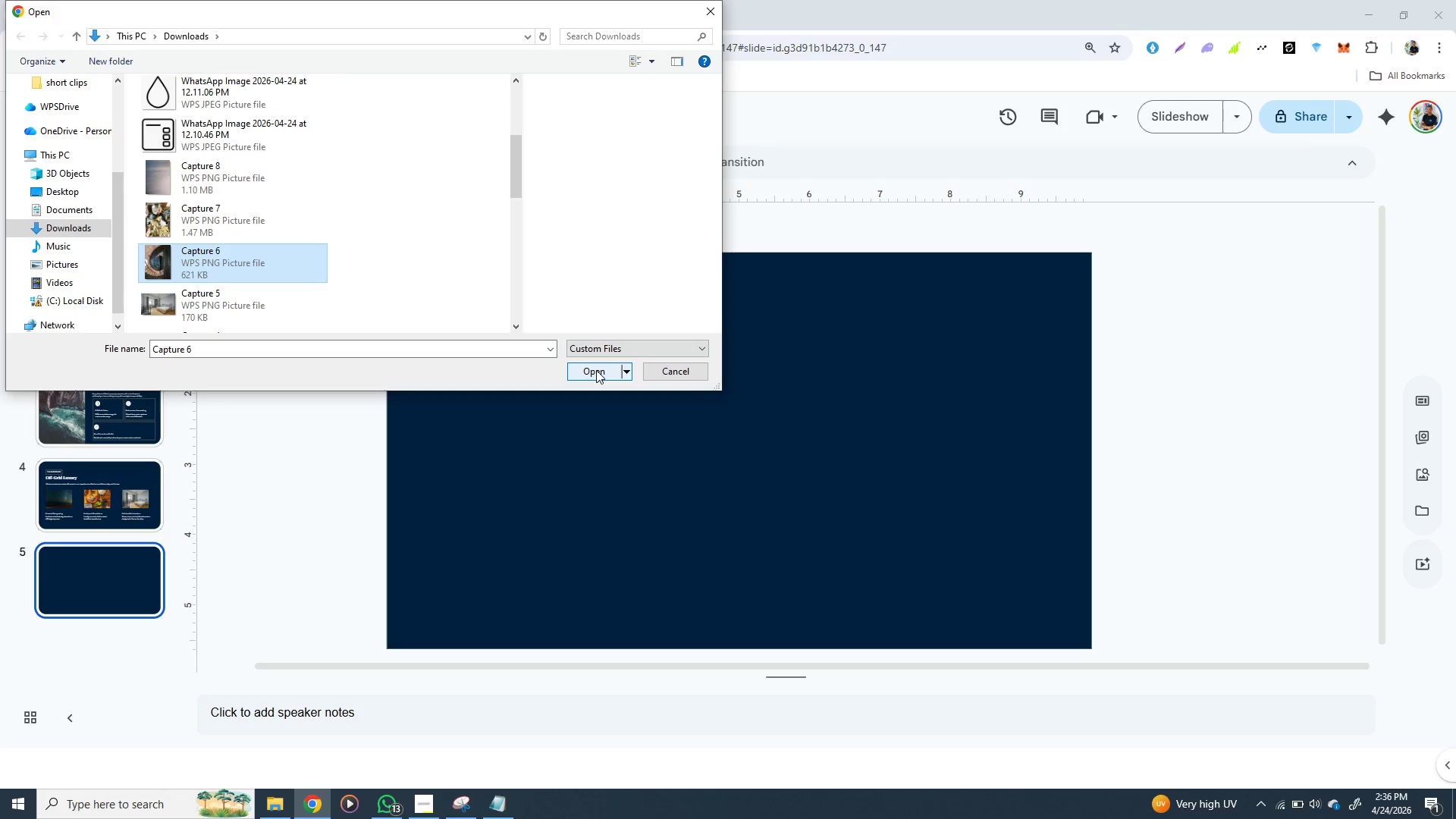 
left_click([596, 370])
 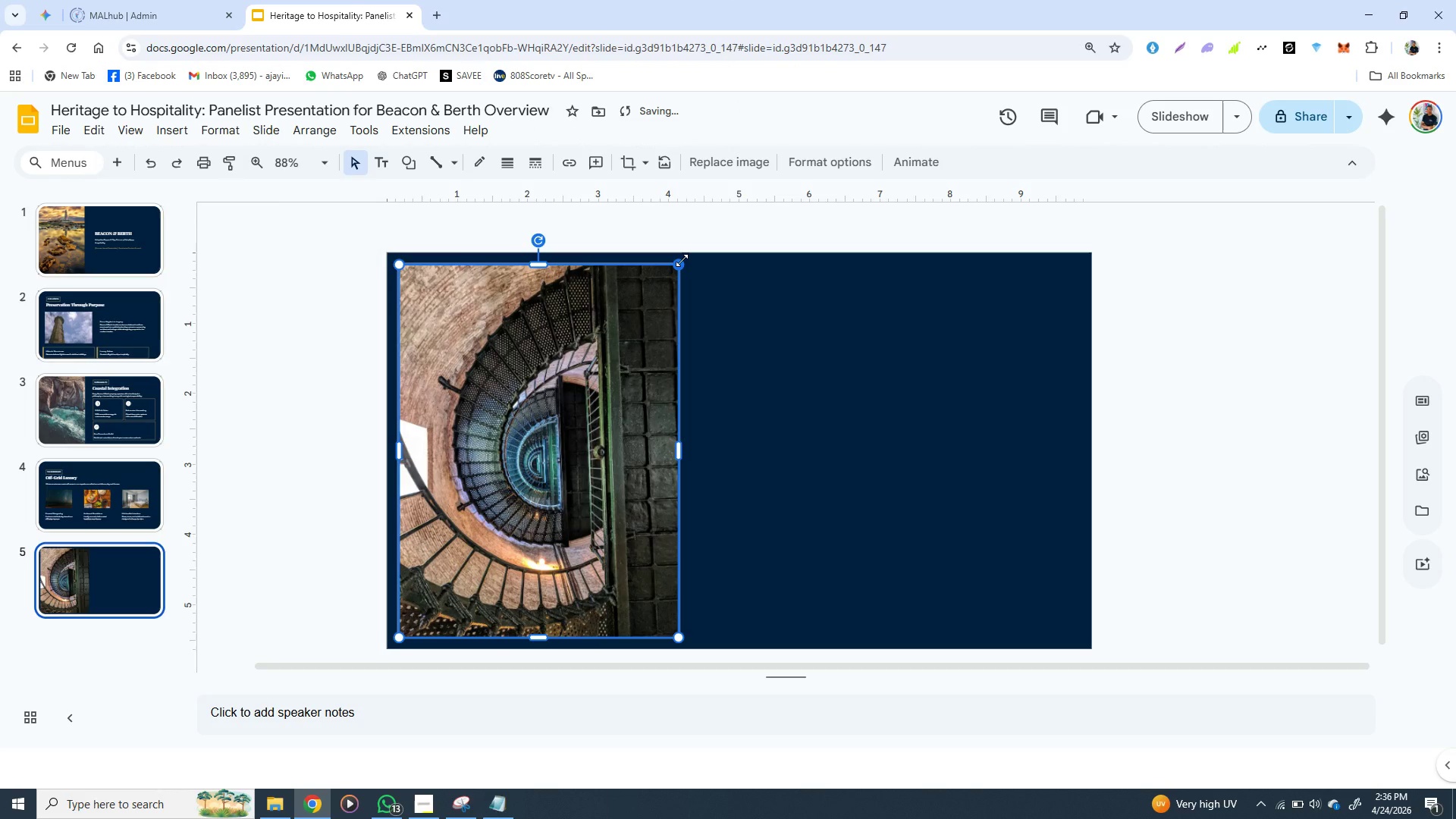 
hold_key(key=ShiftLeft, duration=1.53)
left_click_drag(start_coordinate=[682, 260], to_coordinate=[602, 416])
 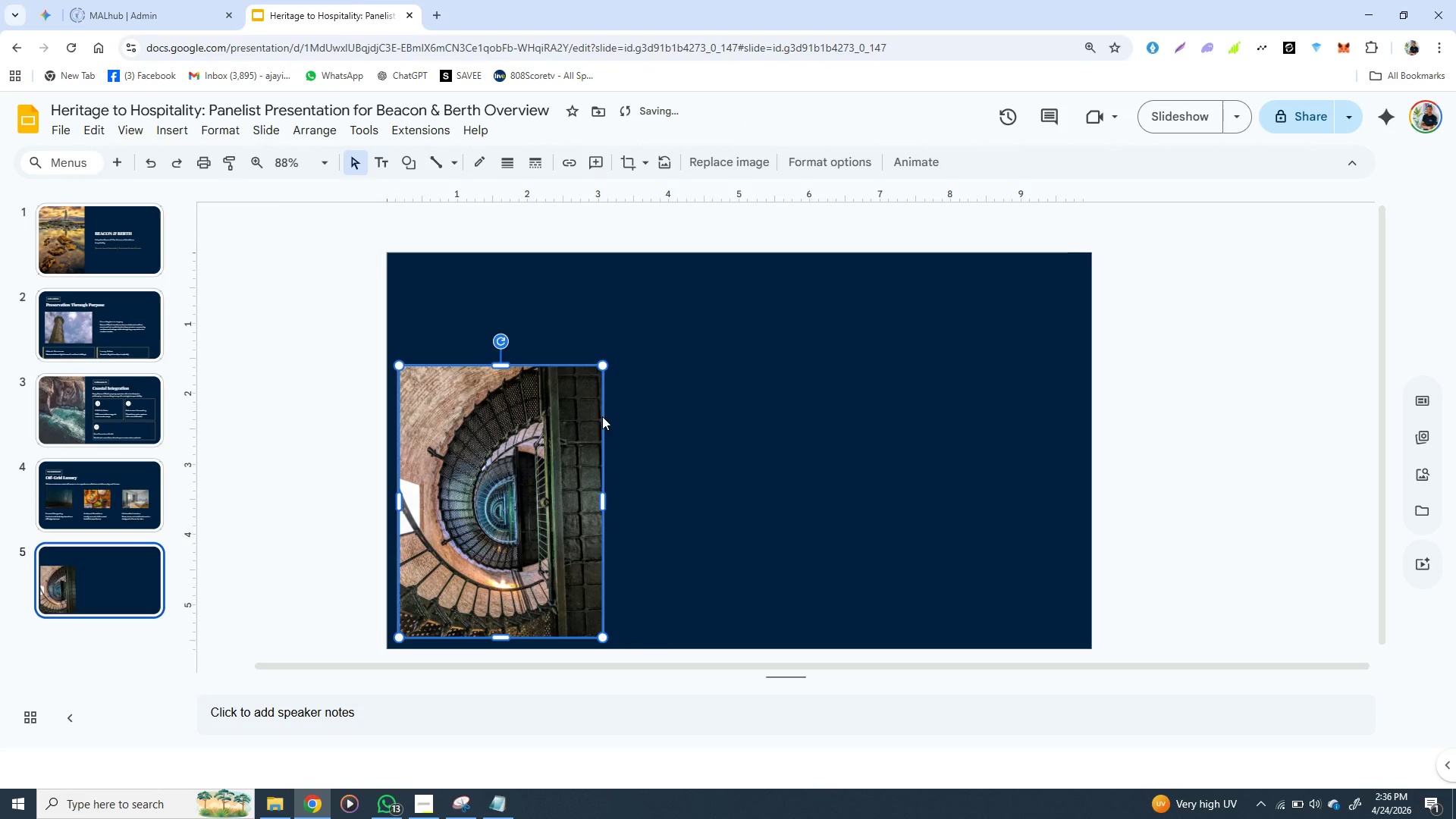 
hold_key(key=ShiftLeft, duration=1.5)
 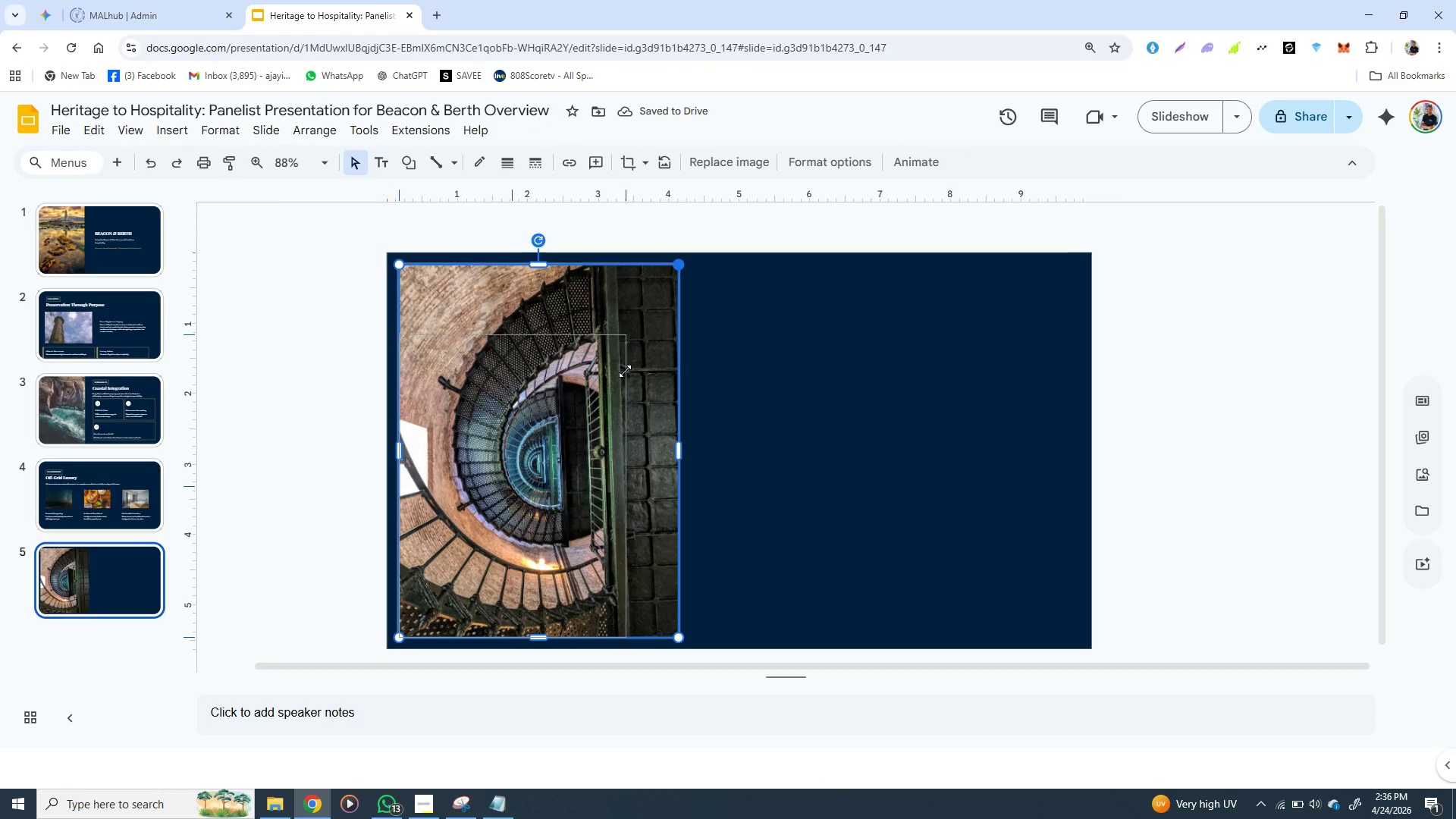 
hold_key(key=ShiftLeft, duration=1.5)
 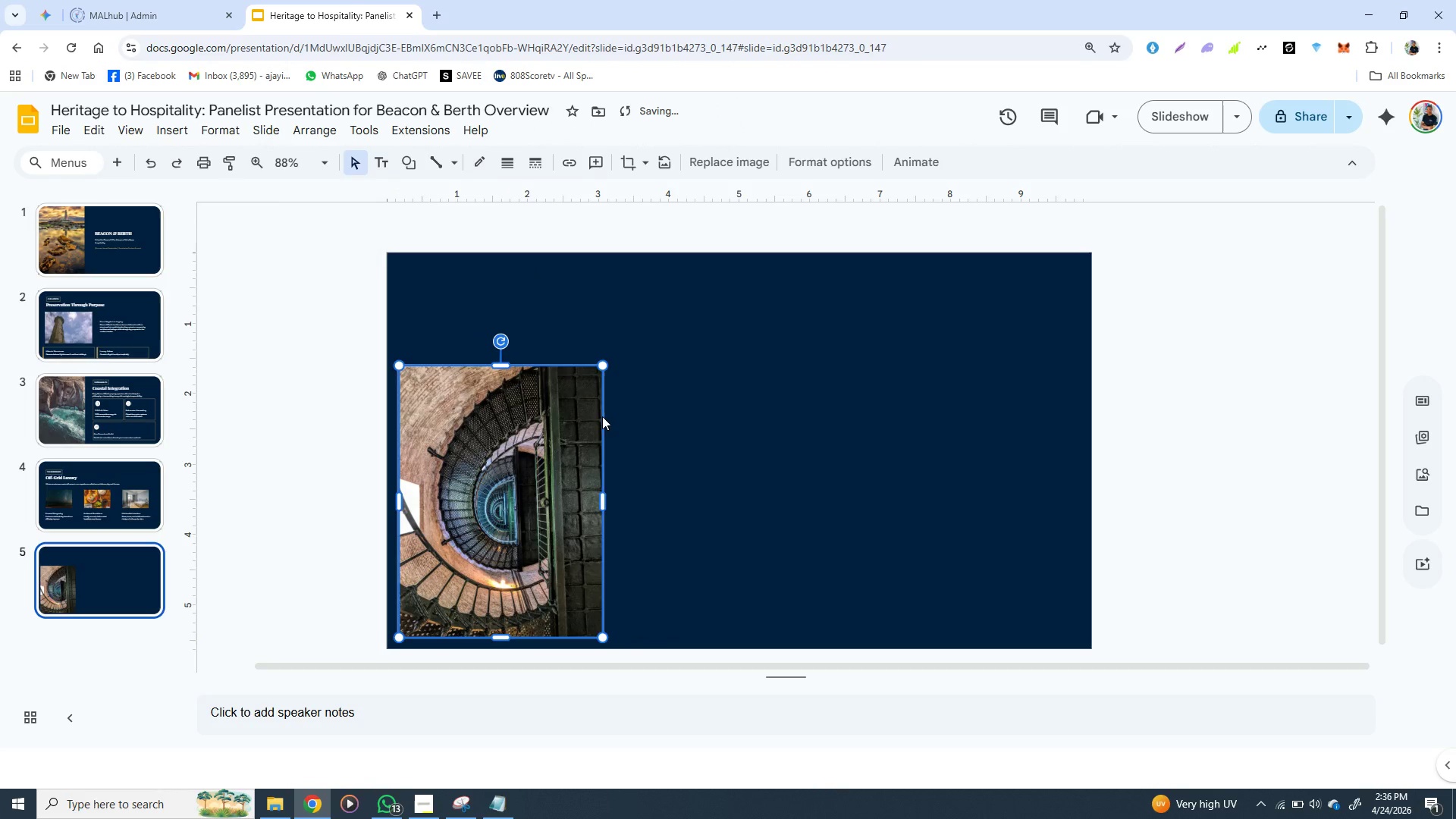 
hold_key(key=ShiftLeft, duration=0.78)
 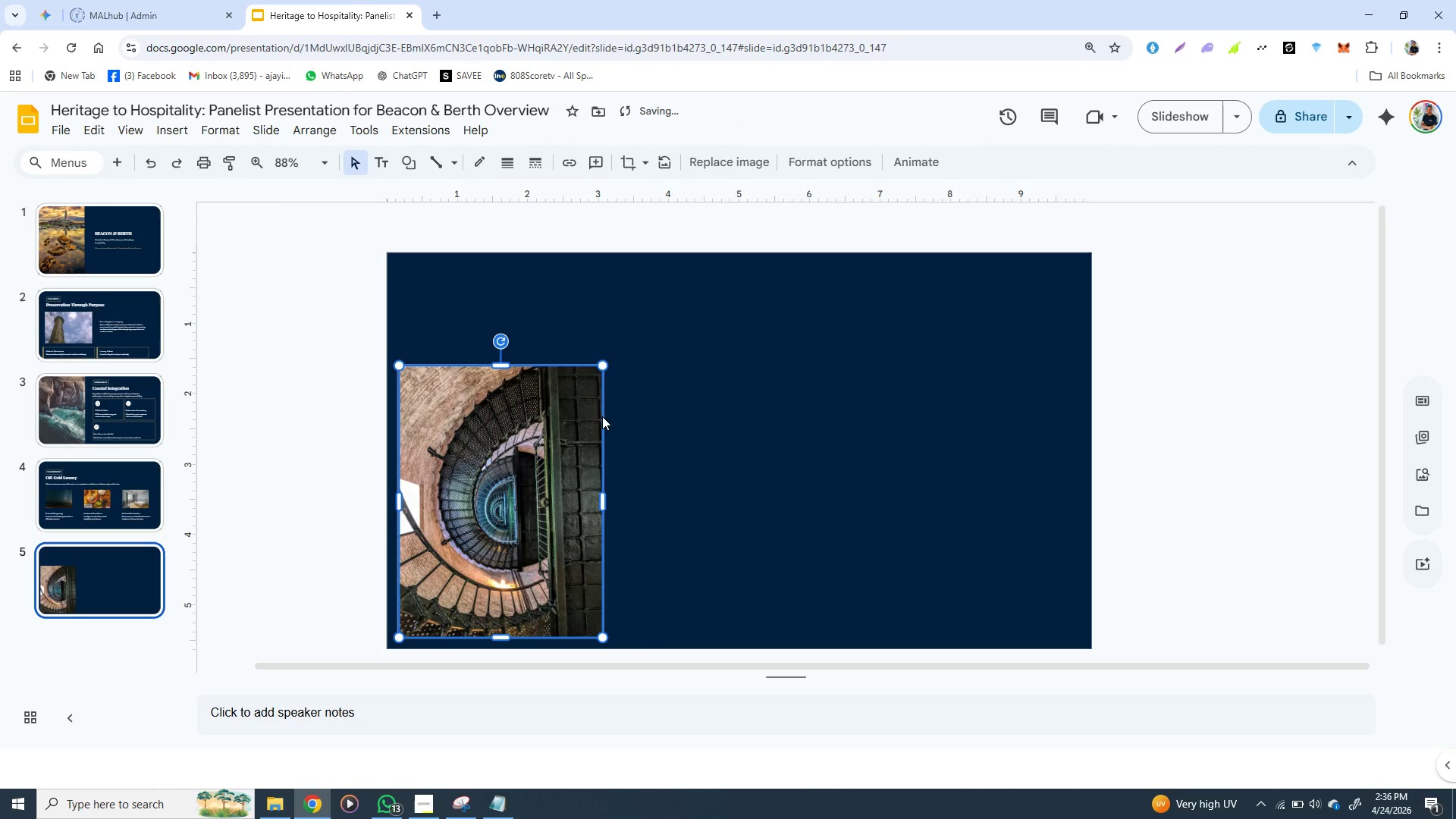 
hold_key(key=ShiftLeft, duration=16.38)
left_click_drag(start_coordinate=[518, 472], to_coordinate=[540, 448])
 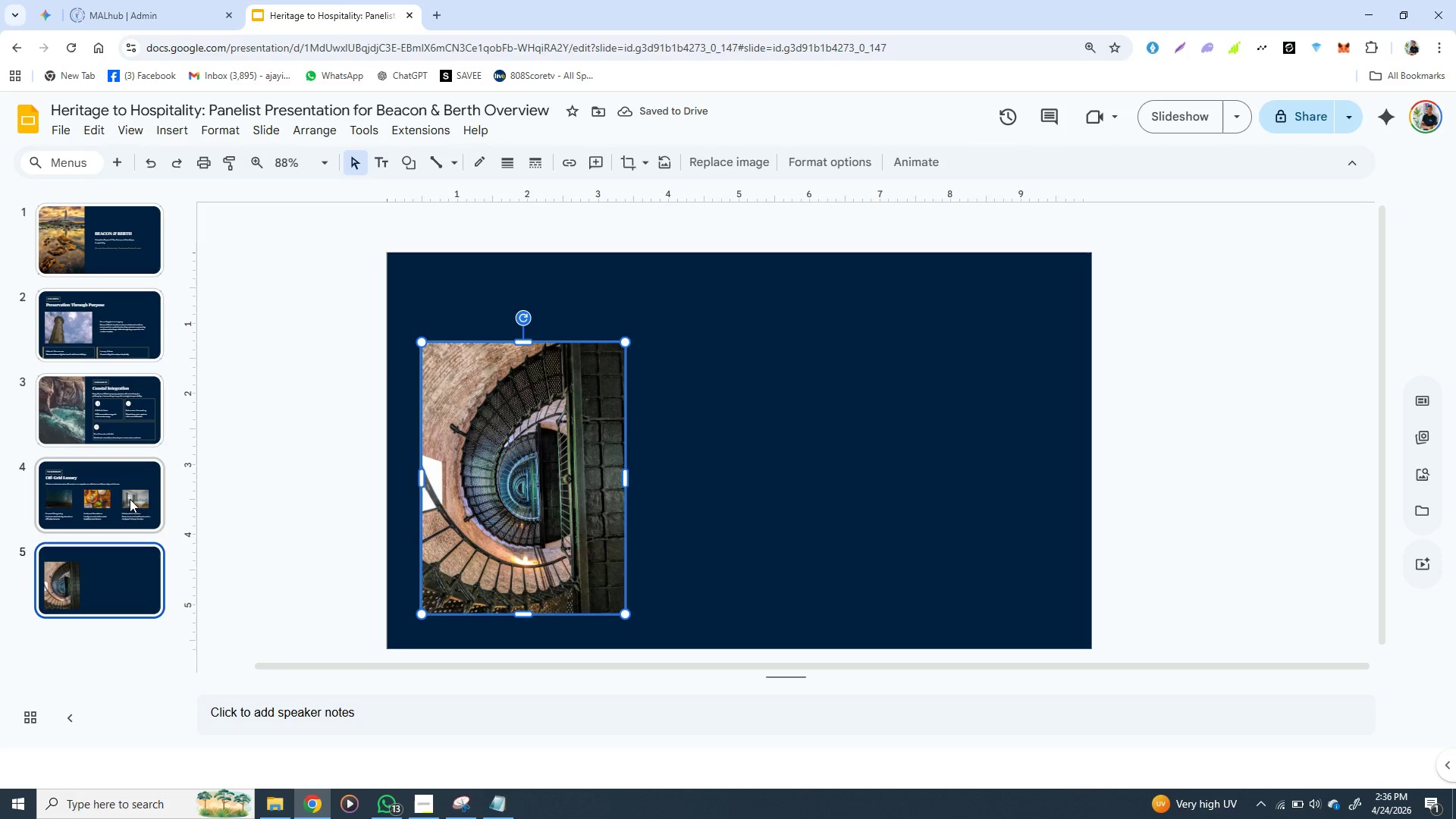 
left_click([128, 495])
 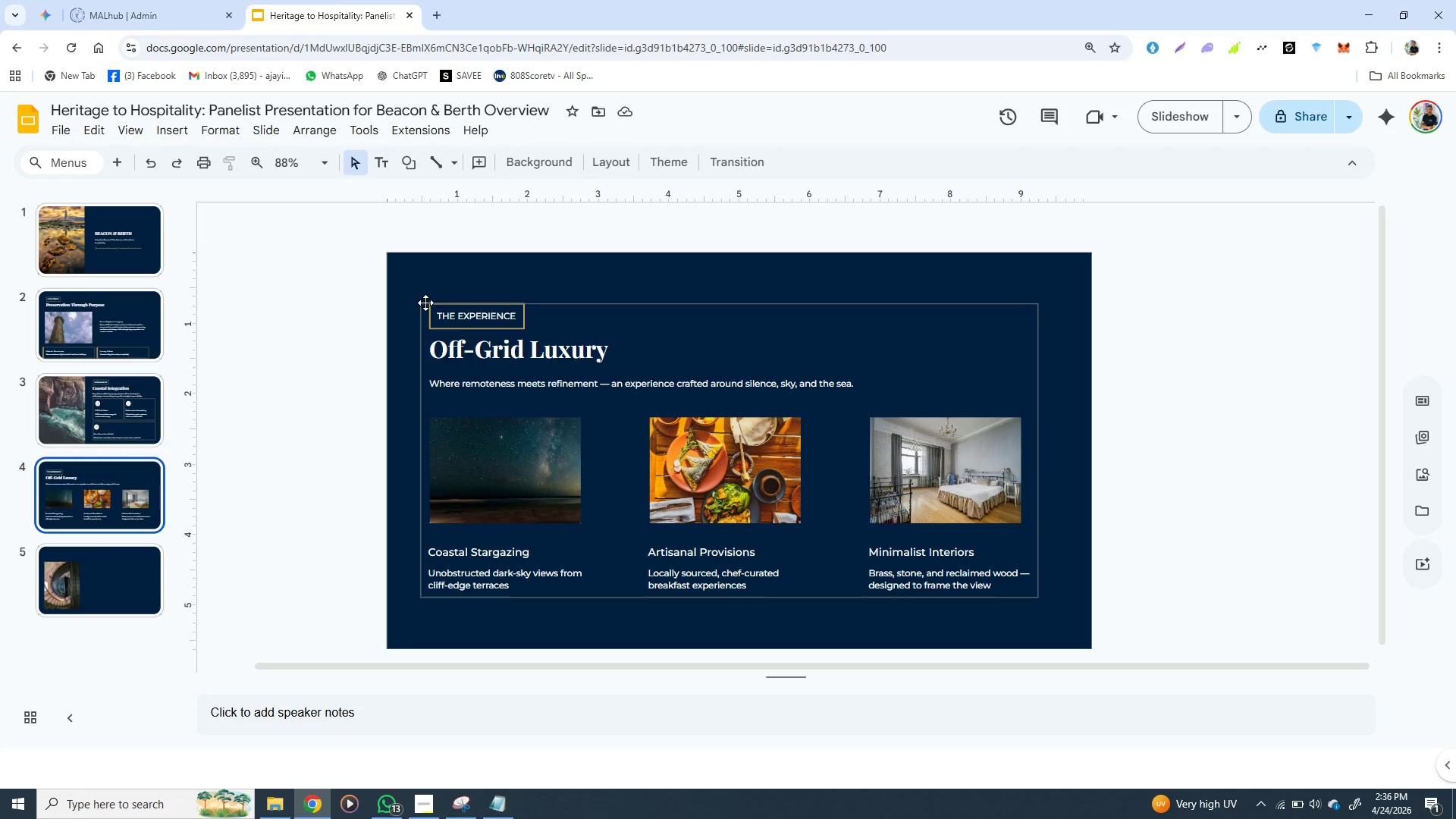 
left_click([434, 303])
 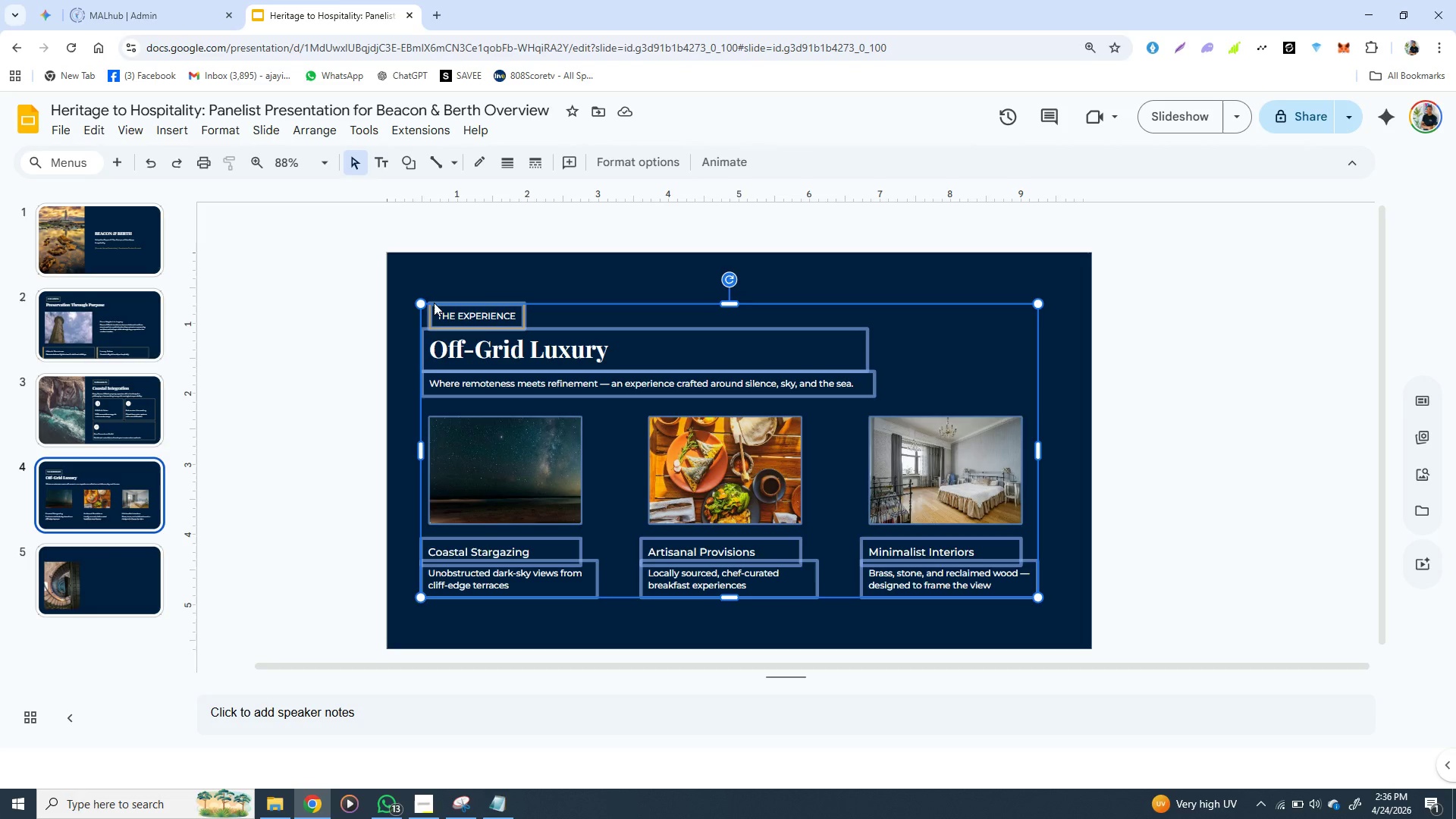 
double_click([434, 303])
 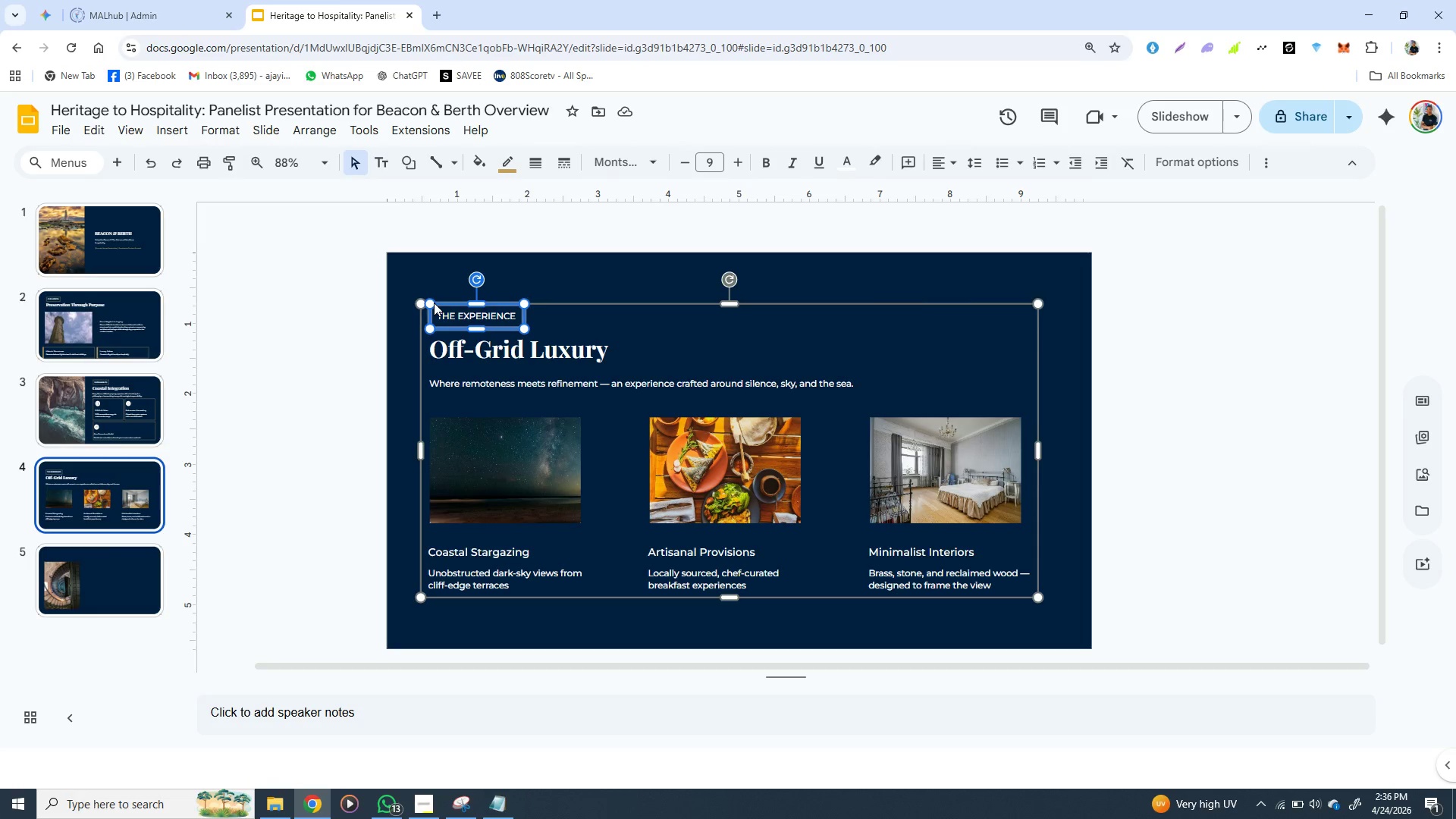 
hold_key(key=ShiftLeft, duration=1.53)
left_click([441, 343])
 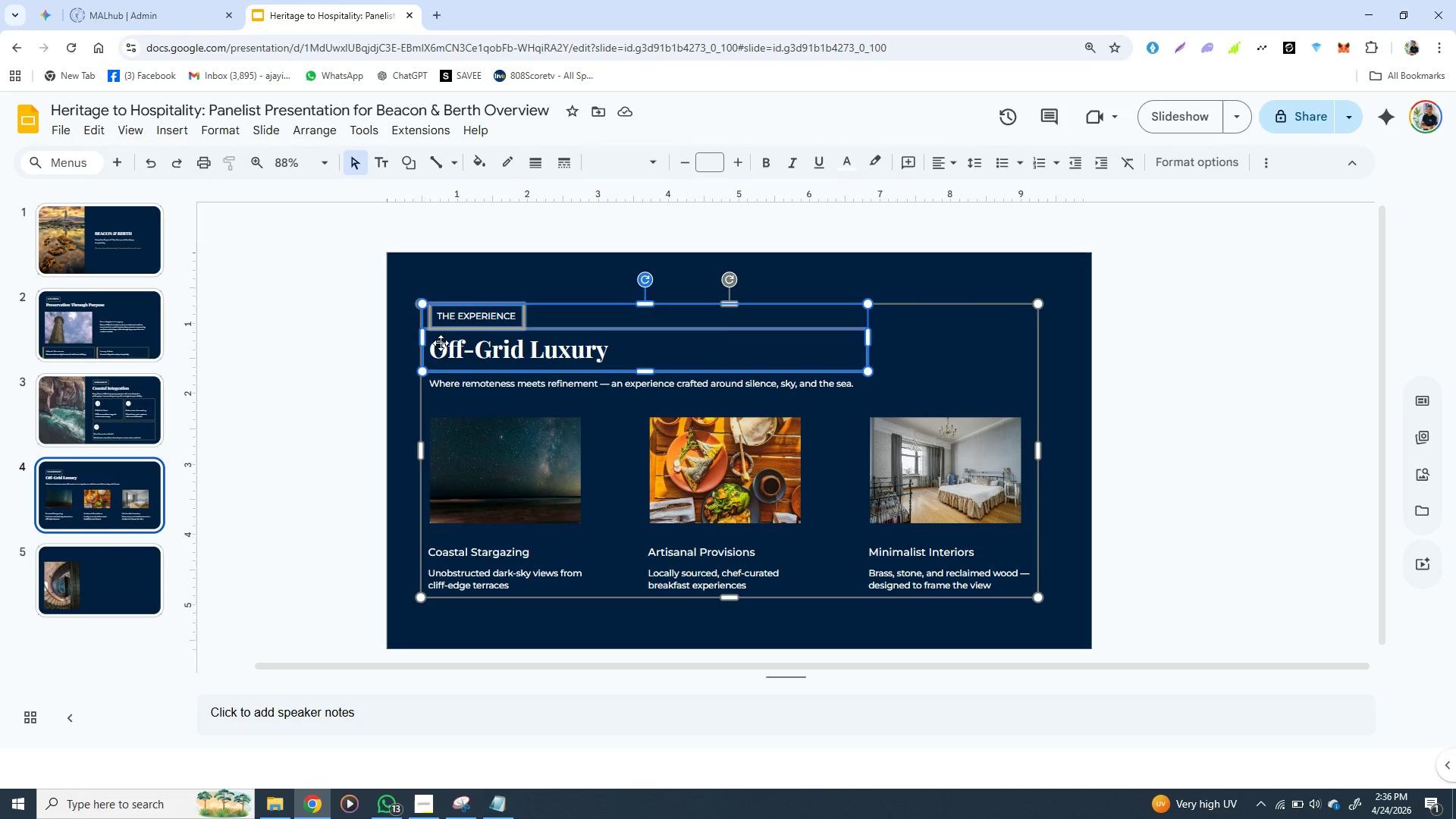 
key(Shift+ShiftLeft)
 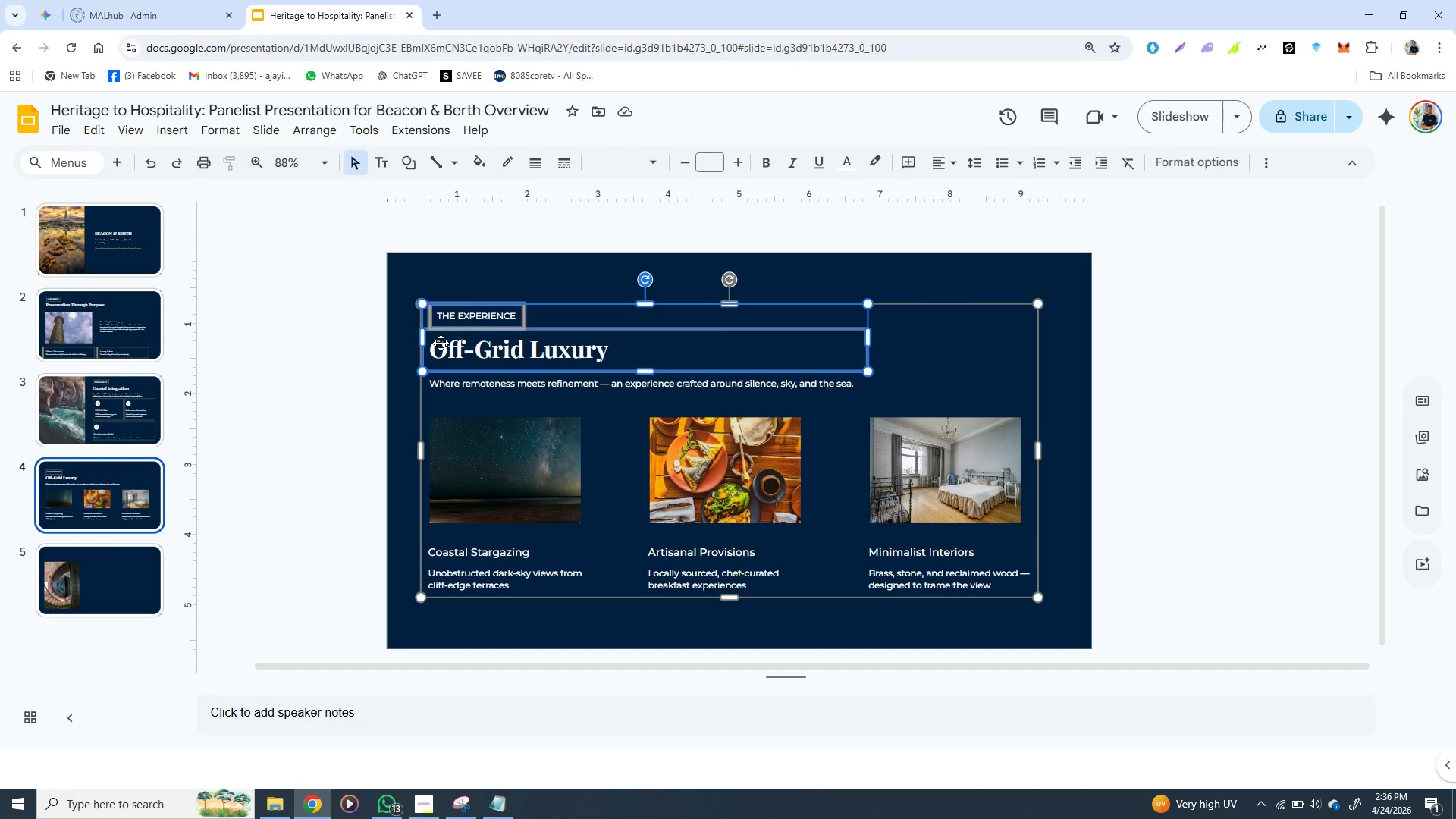 
key(Shift+ShiftLeft)
 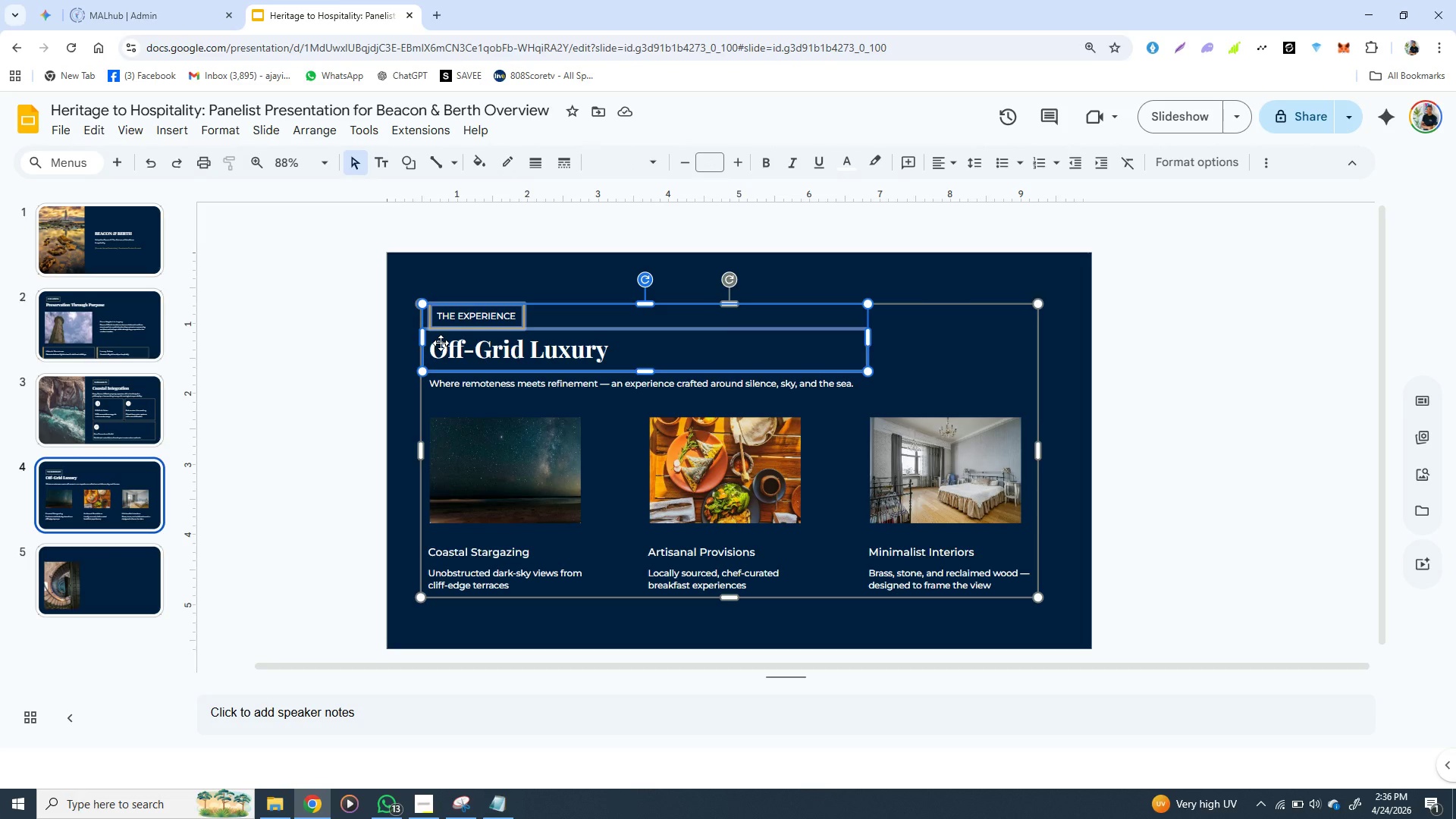 
key(Shift+ShiftLeft)
 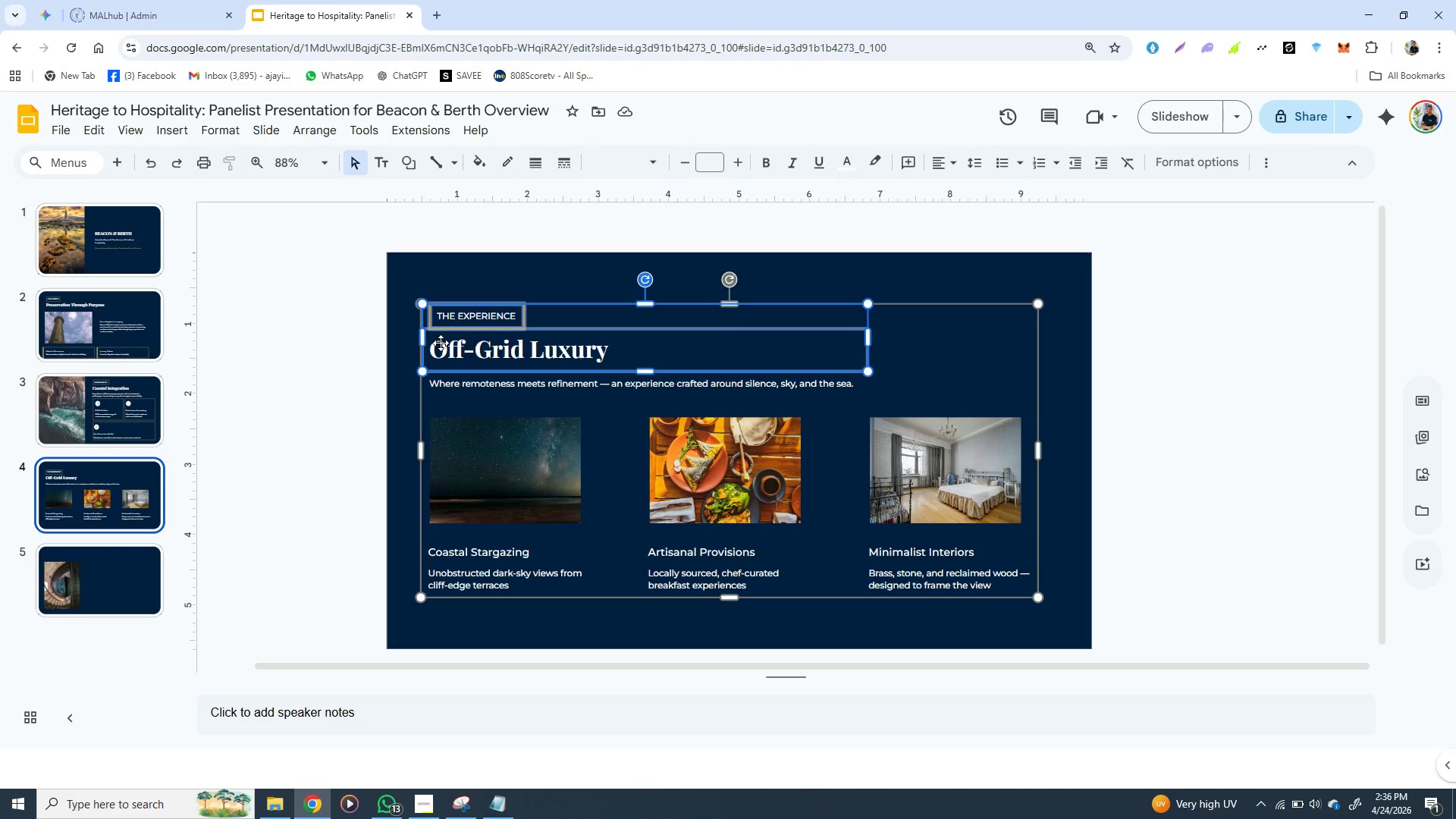 
key(Shift+ShiftLeft)
 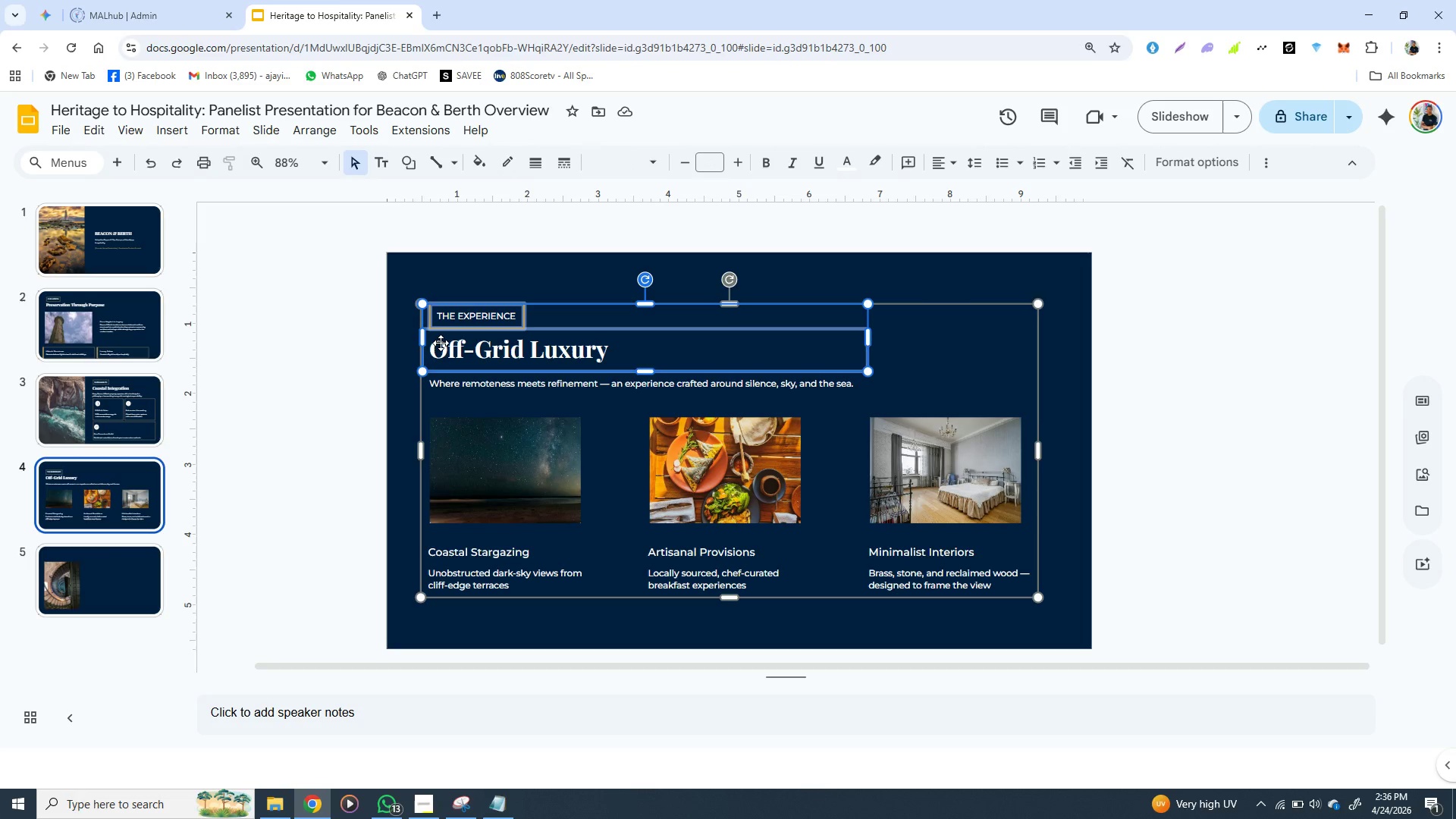 
key(Shift+ShiftLeft)
 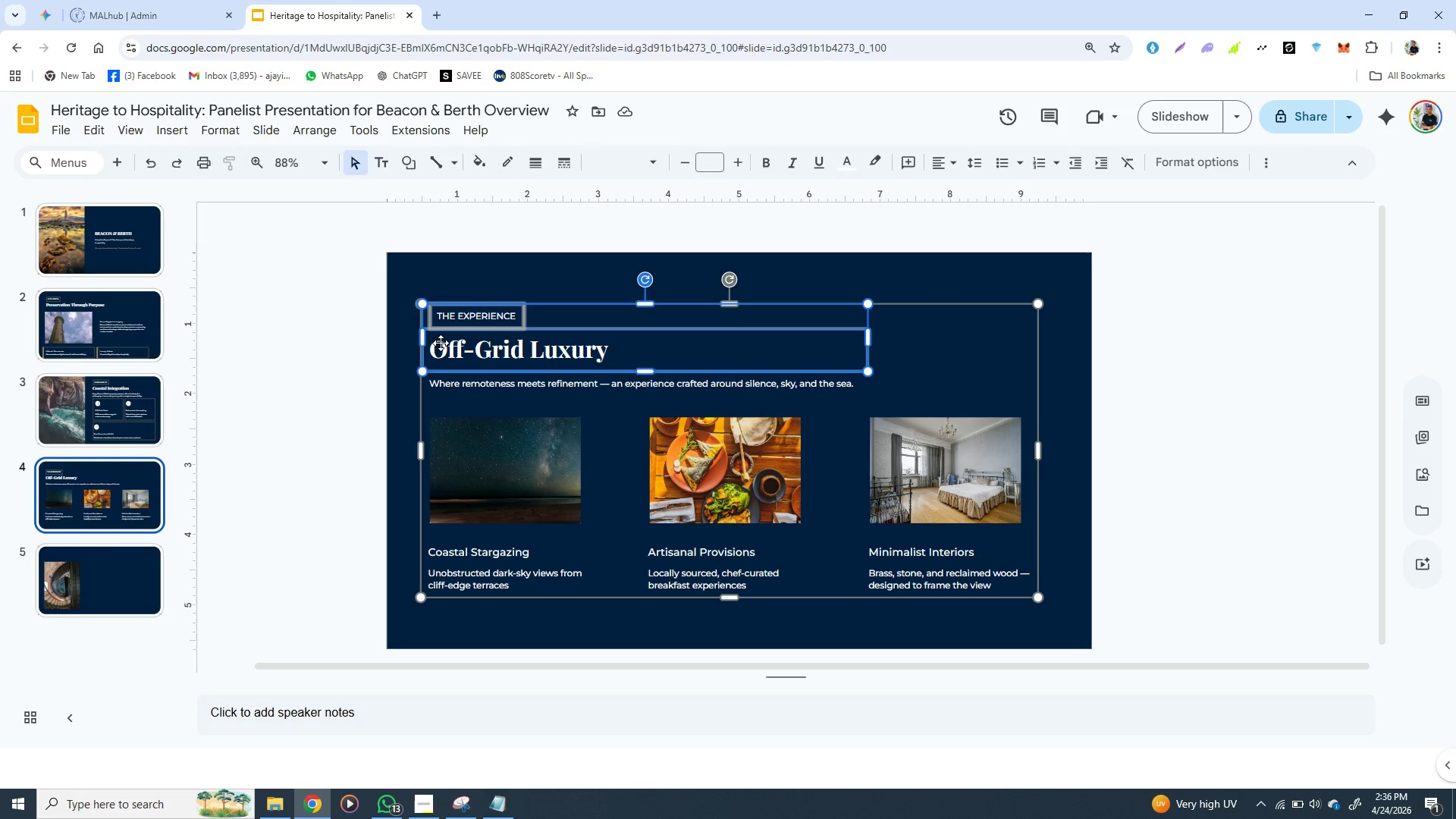 
key(Shift+ShiftLeft)
 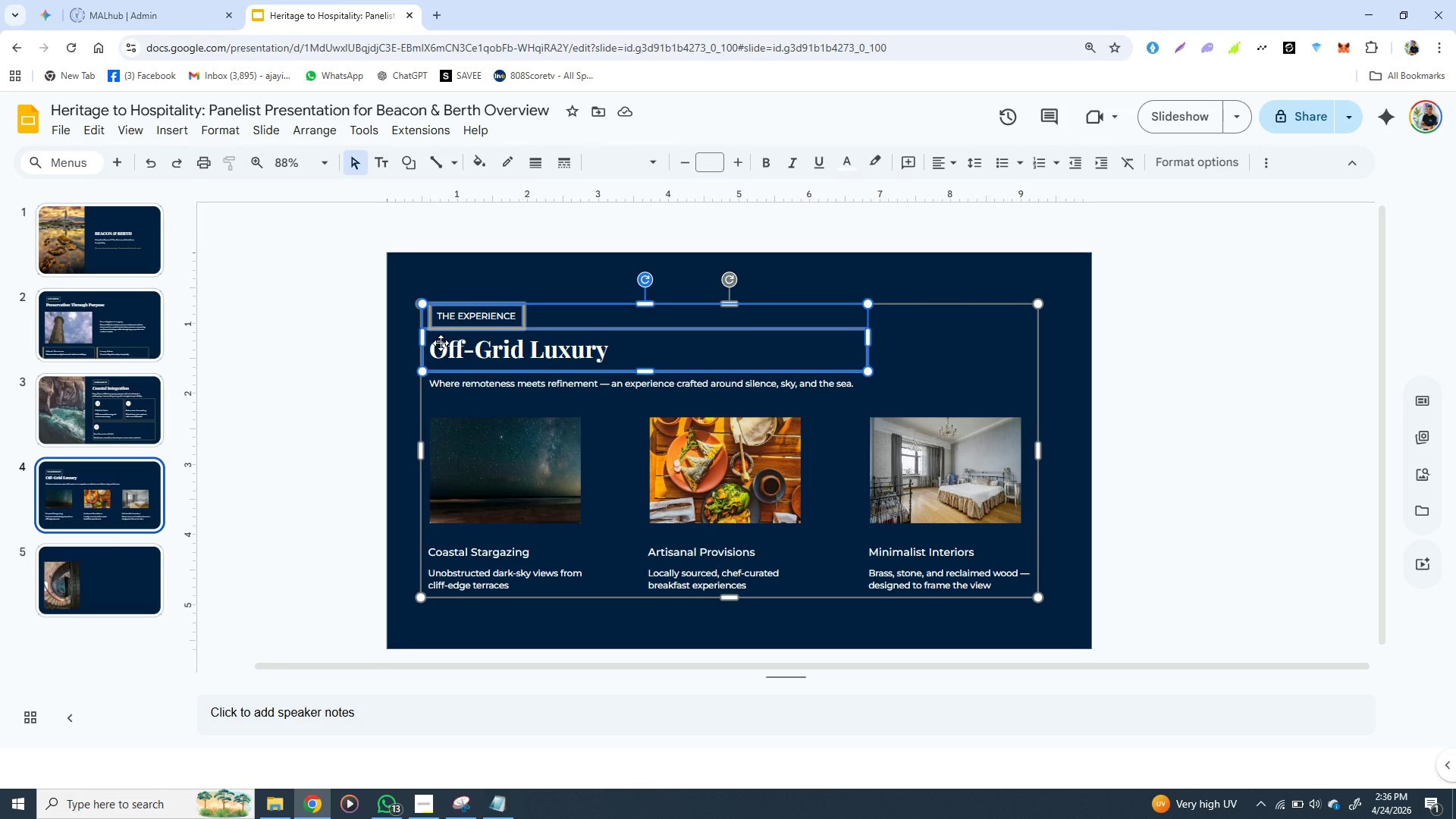 
key(Shift+ShiftLeft)
 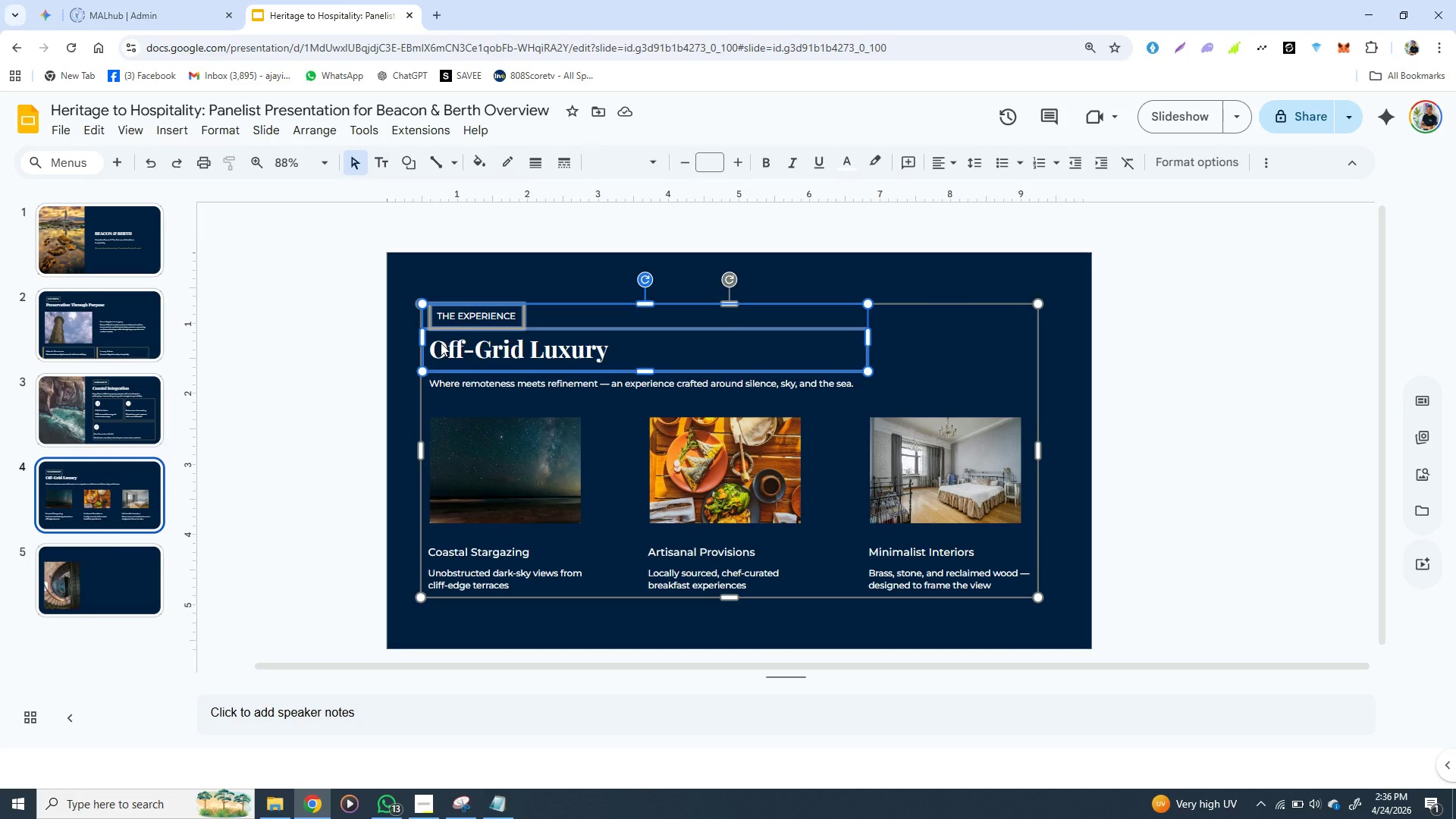 
key(Control+C)
 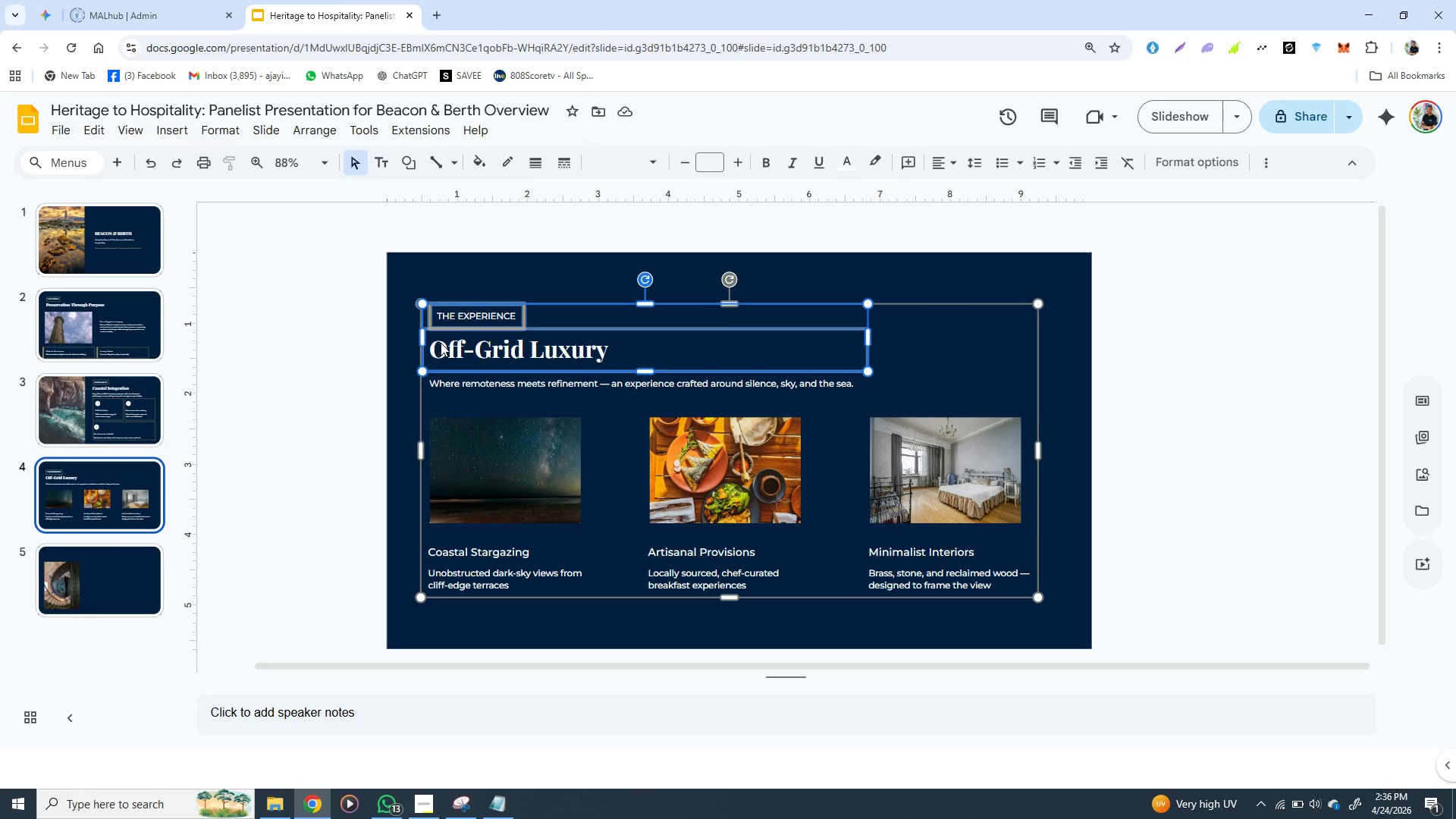 
key(Control+C)
 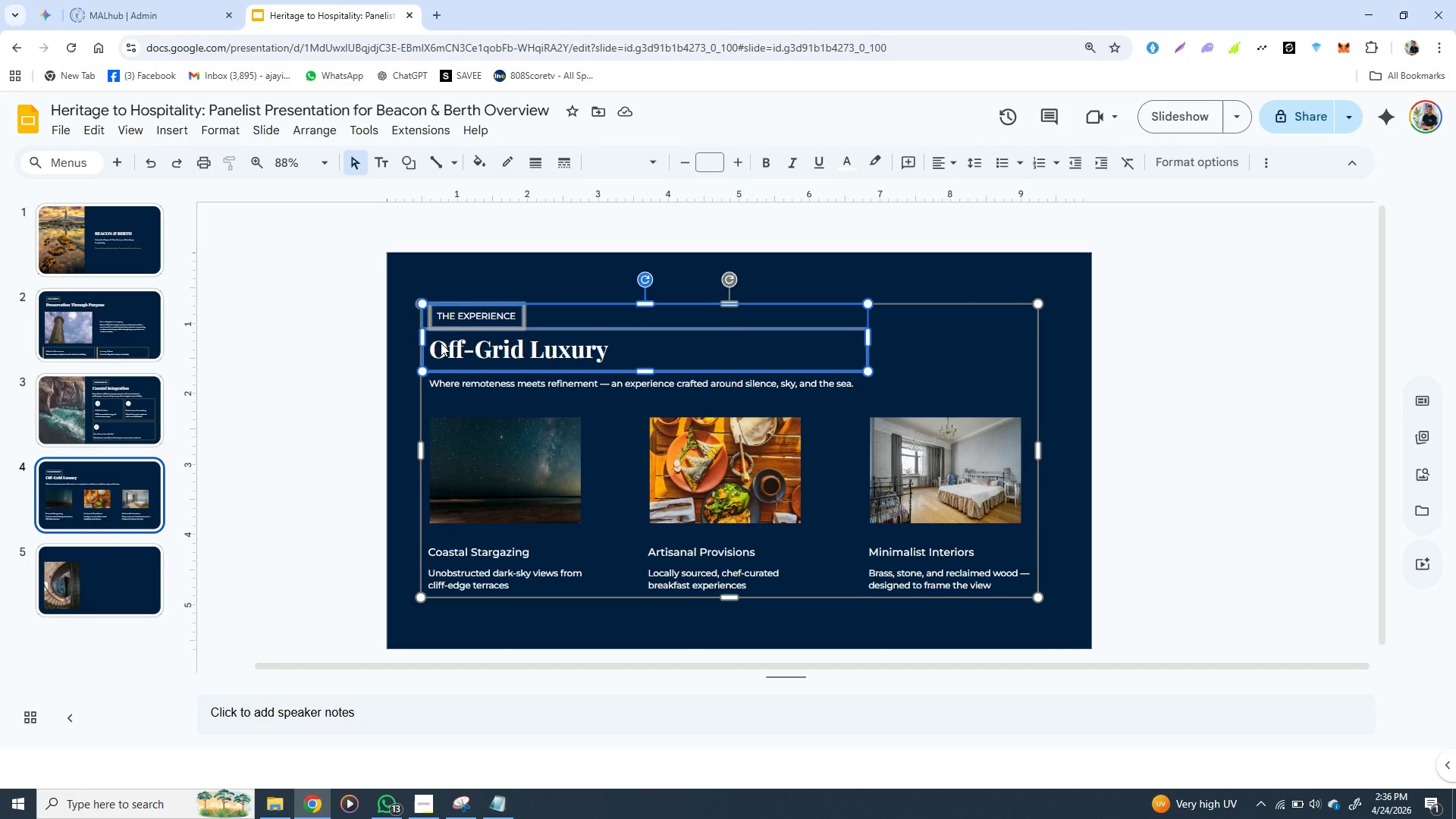 
key(Control+C)
 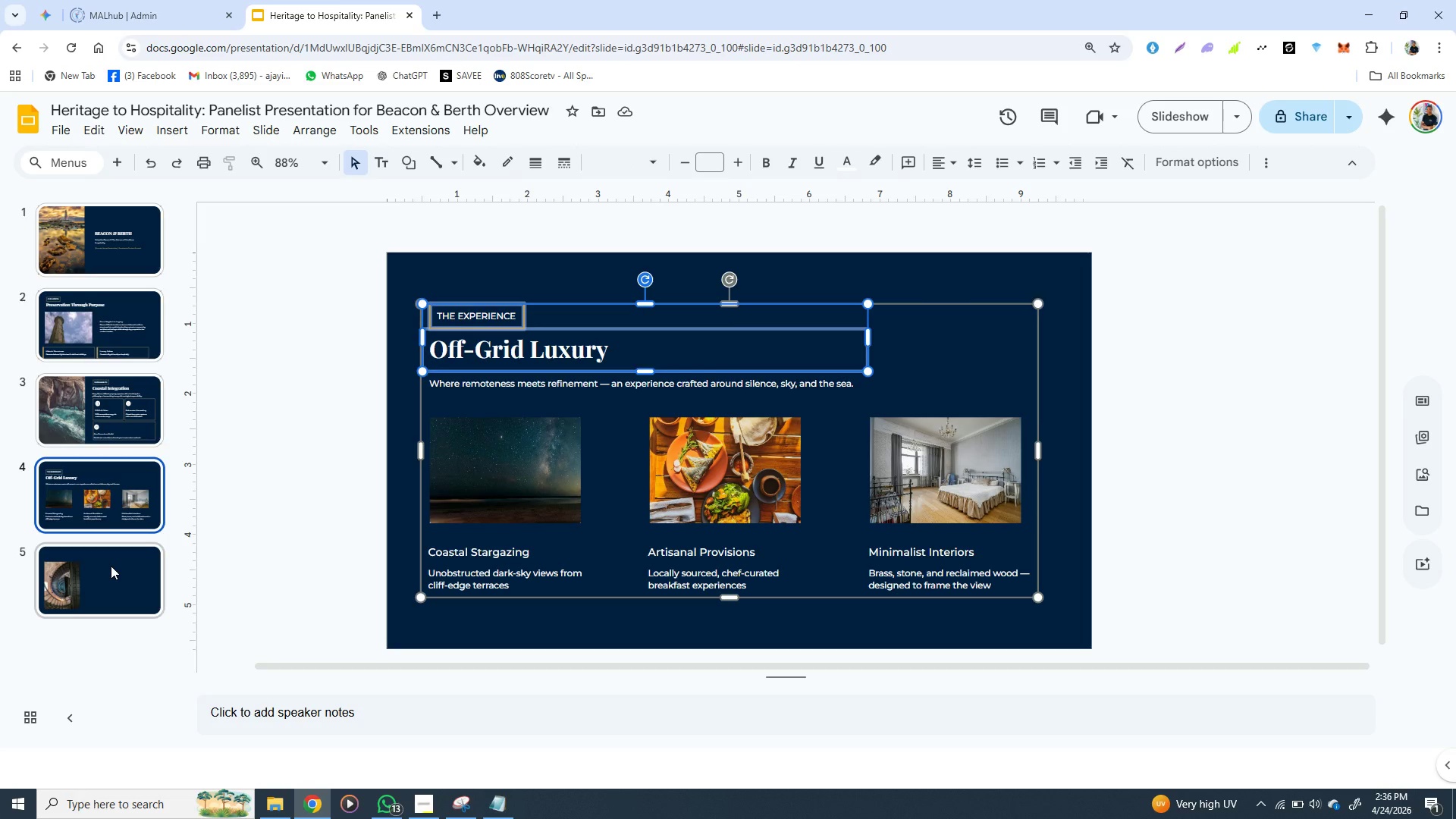 
left_click([111, 569])
 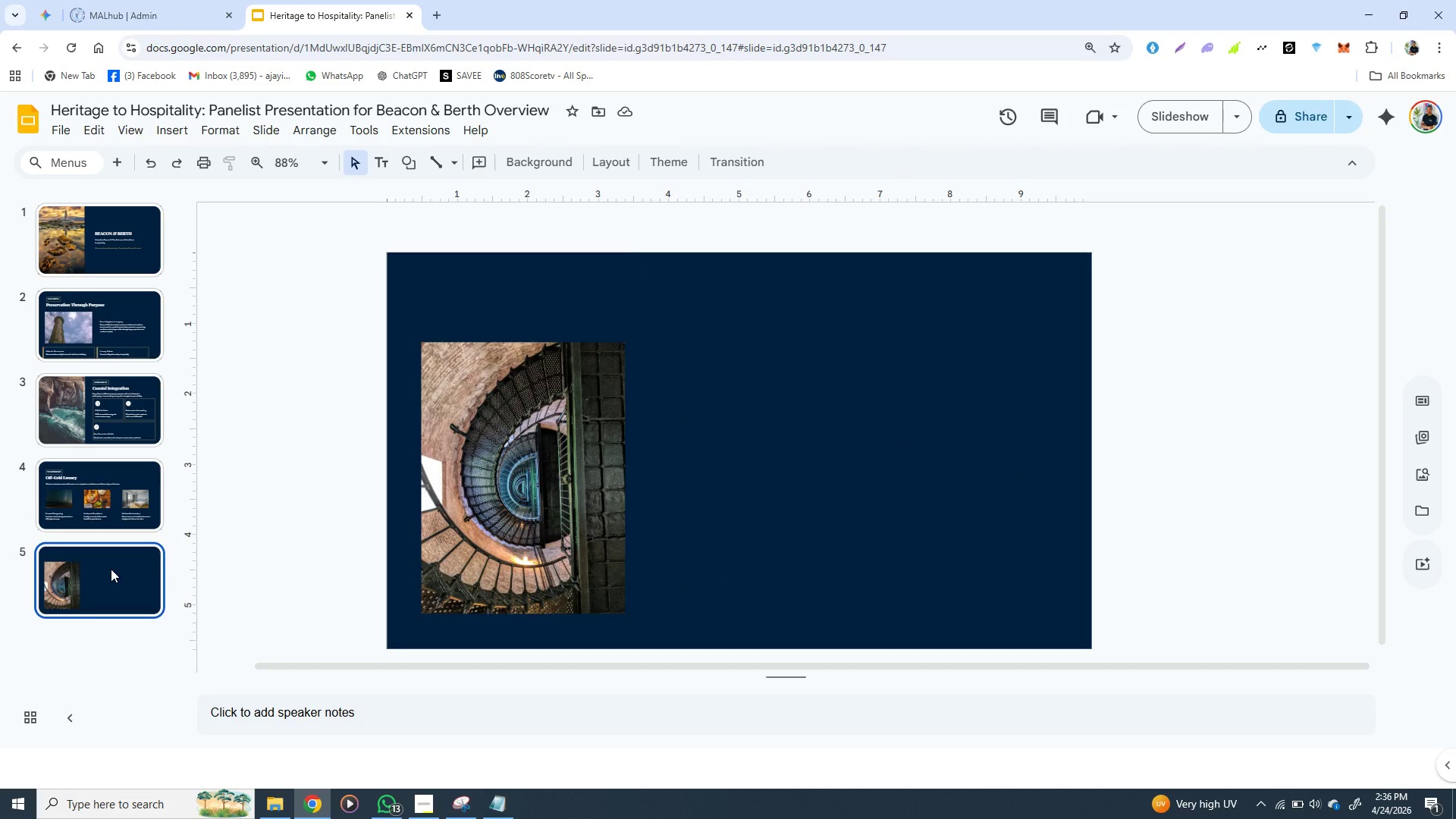 
key(Control+V)
 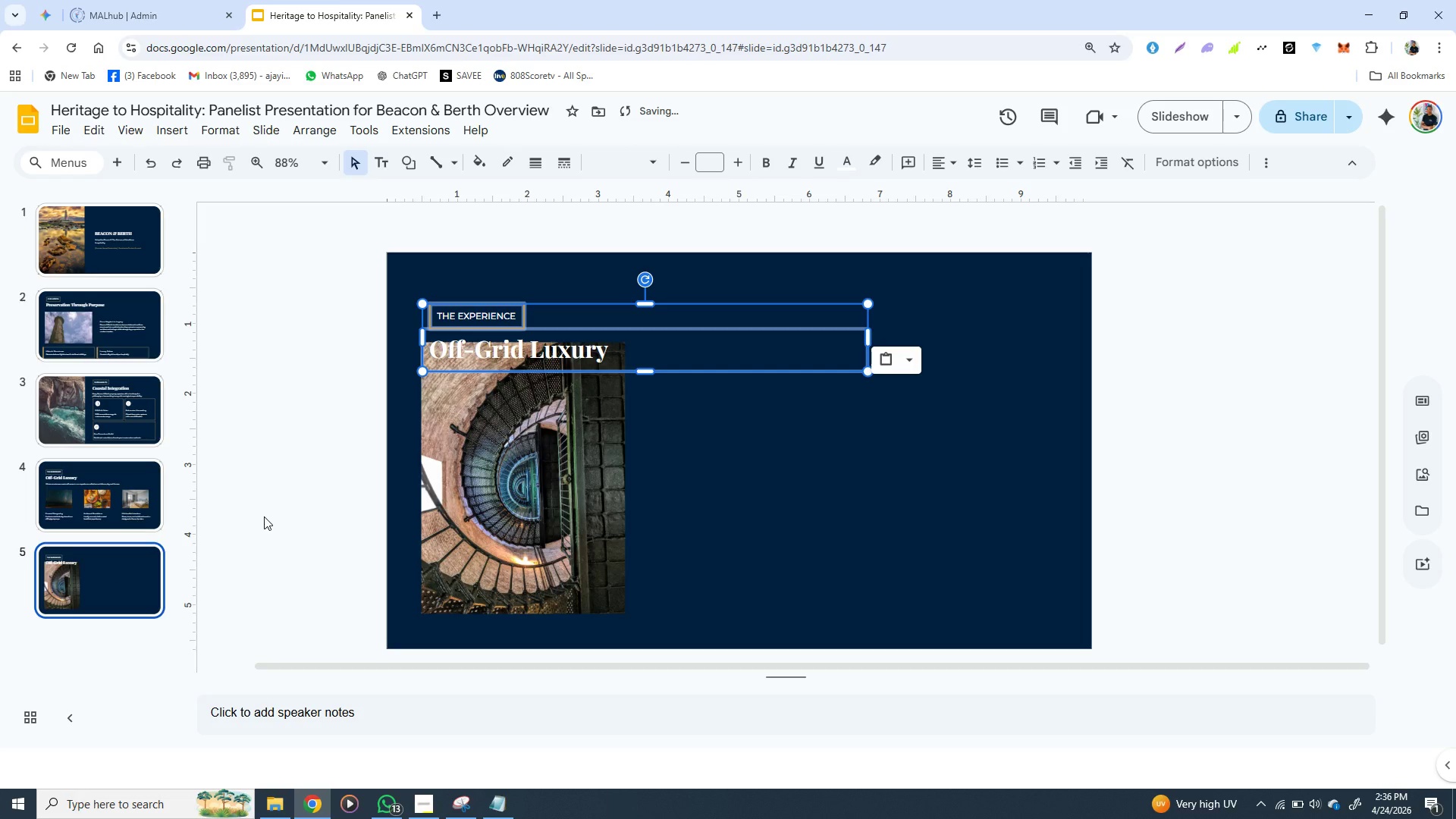 
hold_key(key=ArrowUp, duration=1.52)
 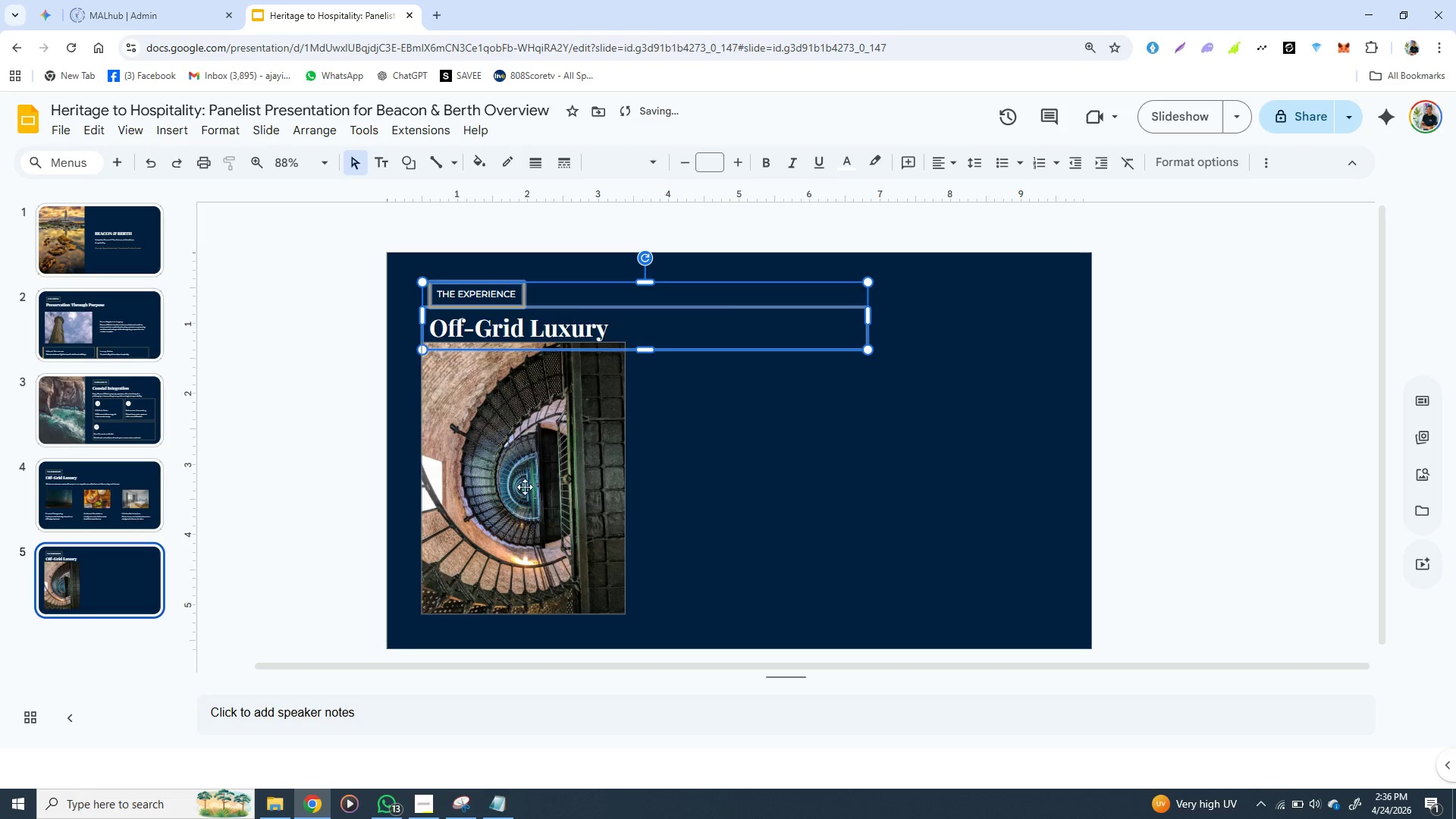 
left_click([525, 485])
 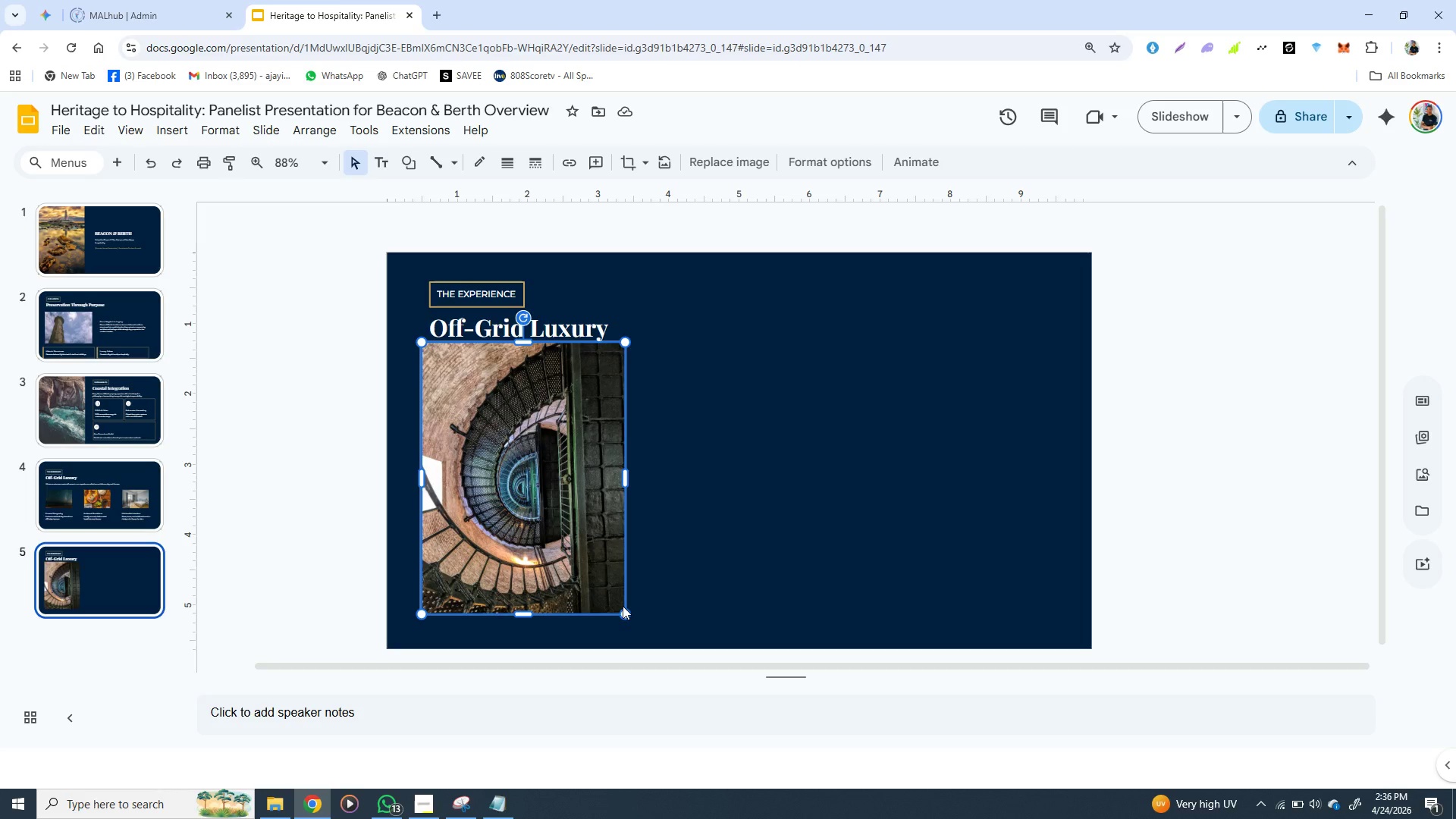 
wait(6.86)
 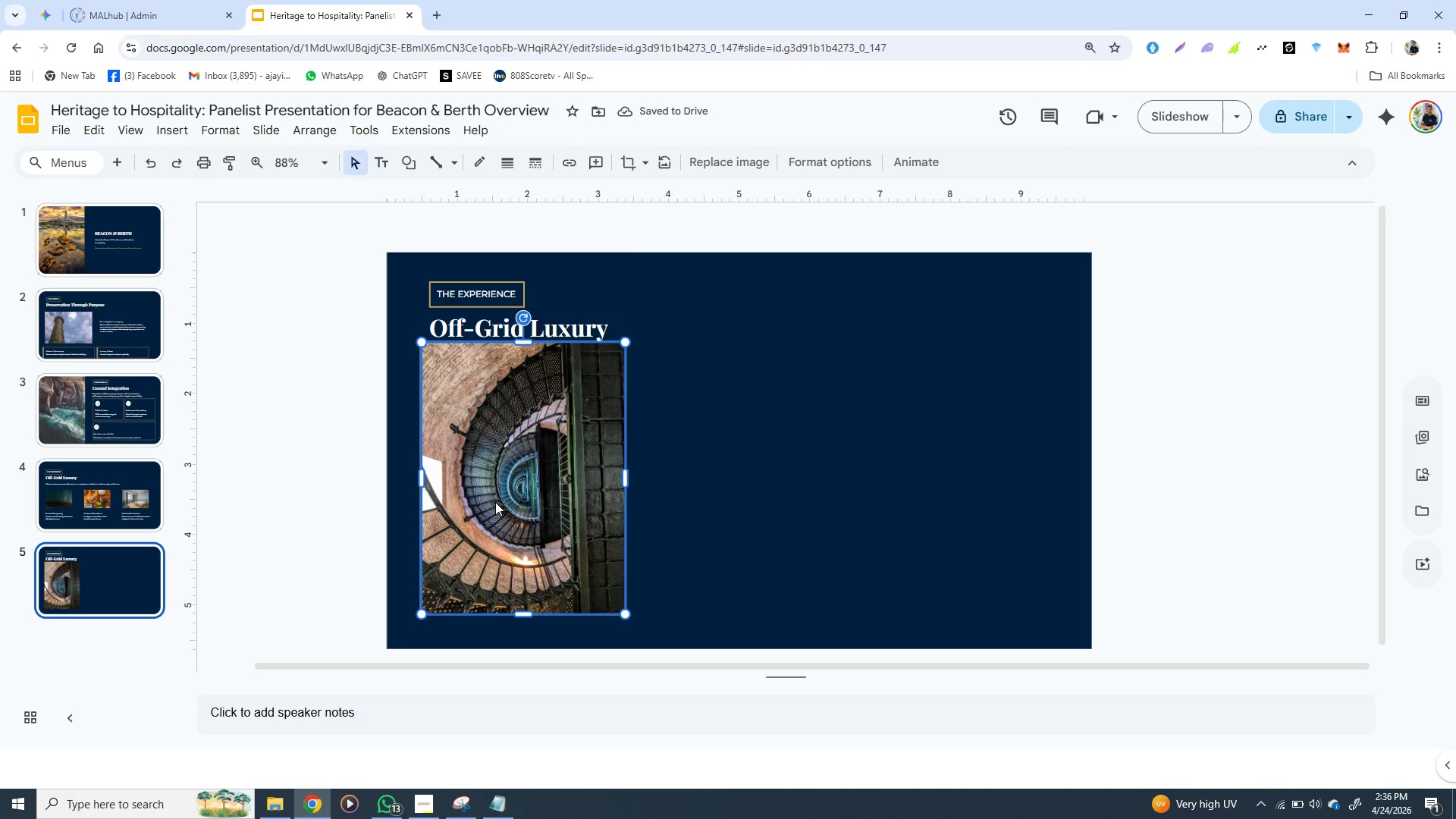 
hold_key(key=ShiftLeft, duration=1.53)
left_click_drag(start_coordinate=[628, 617], to_coordinate=[604, 582])
 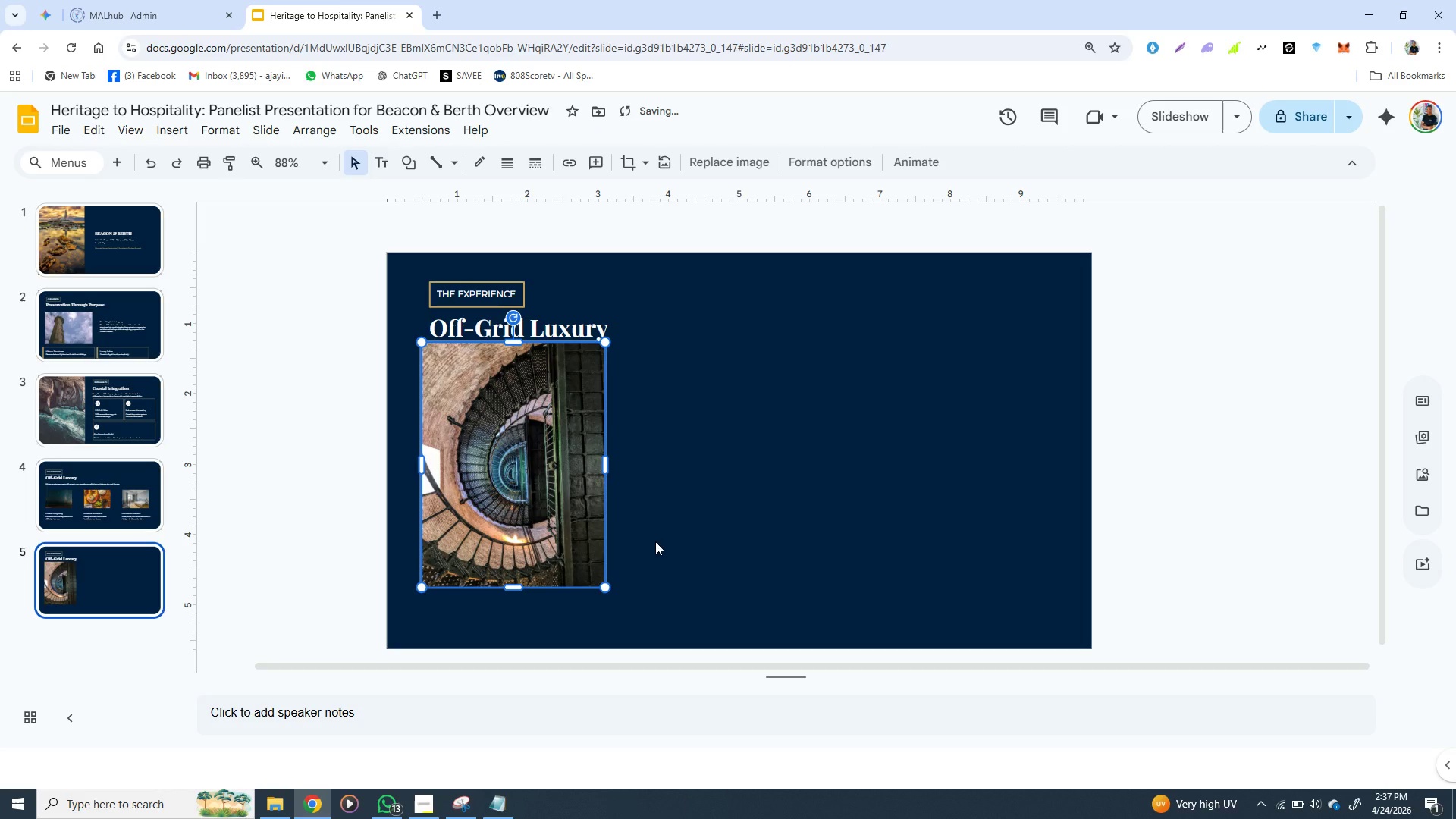 
hold_key(key=ShiftLeft, duration=0.83)
 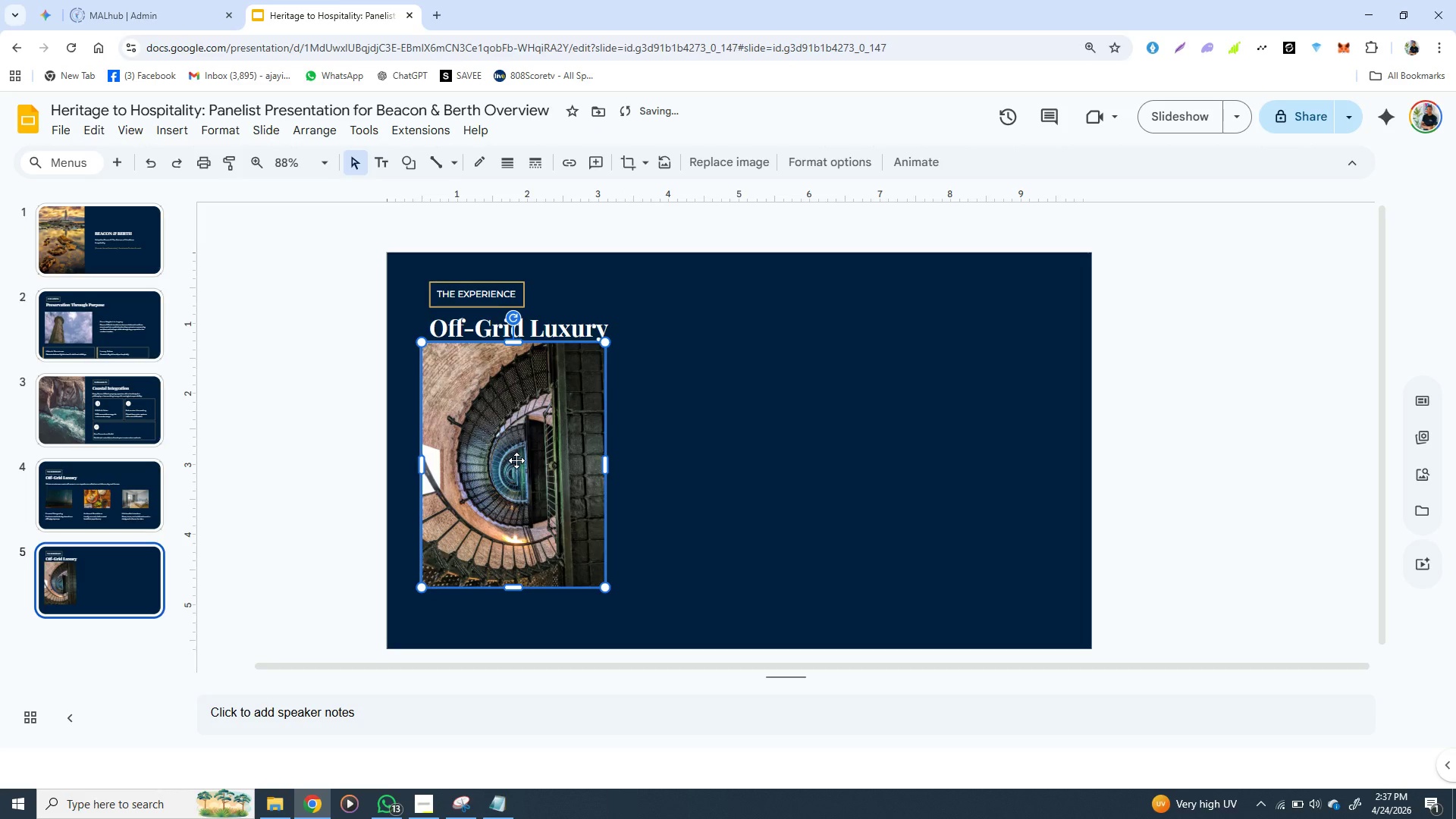 
left_click_drag(start_coordinate=[516, 460], to_coordinate=[516, 475])
 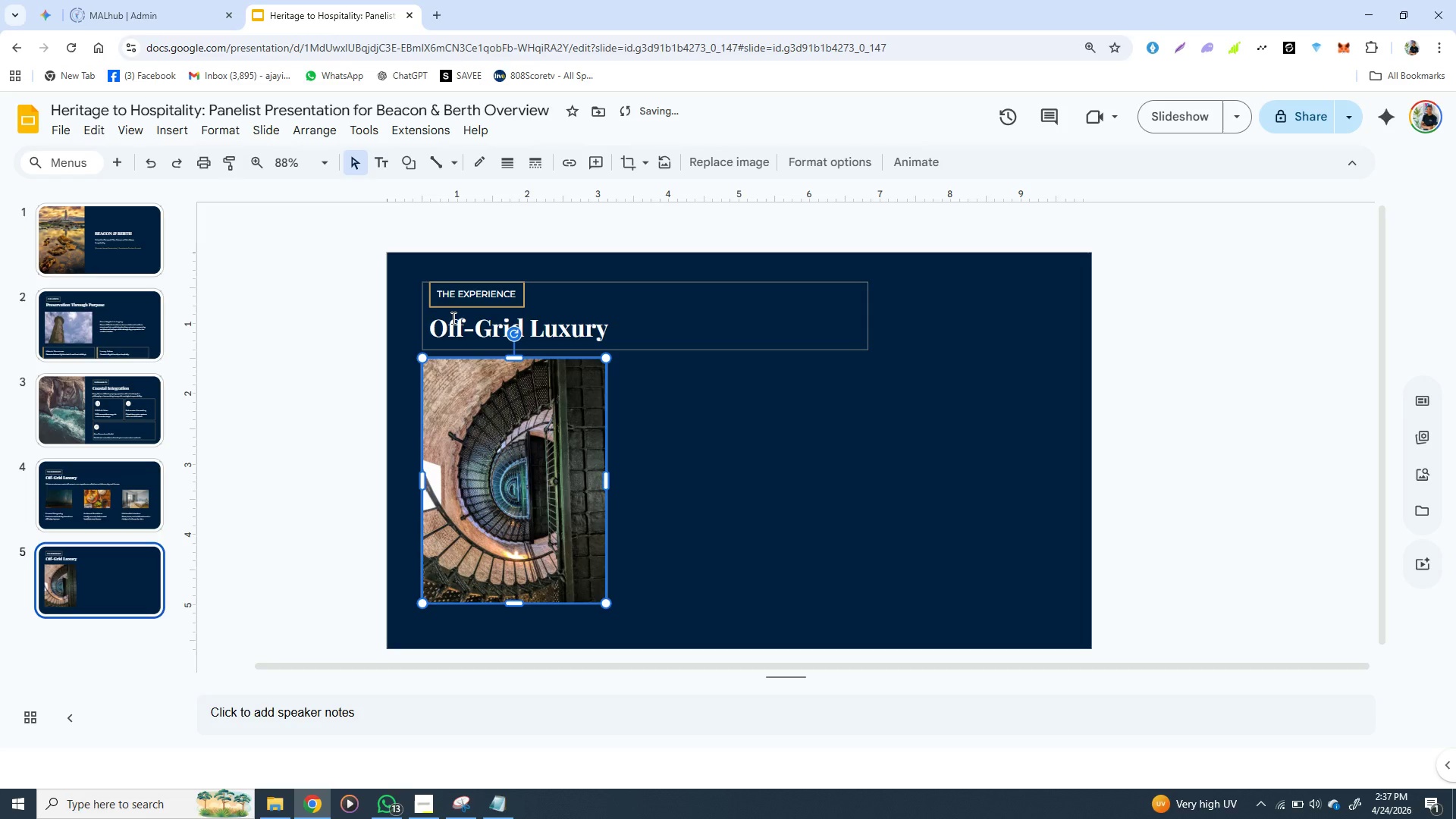 
left_click([452, 318])
 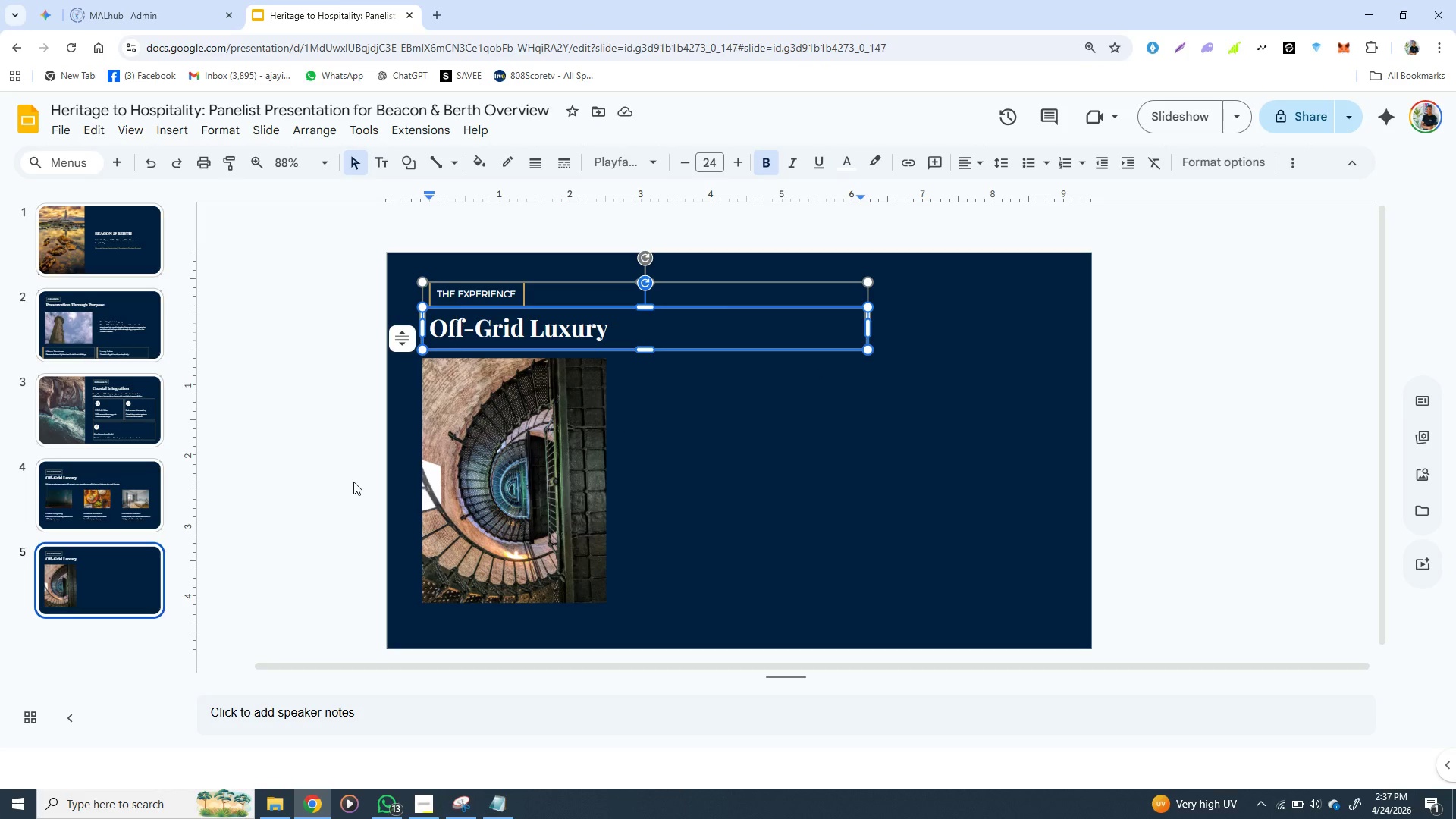 
wait(11.45)
 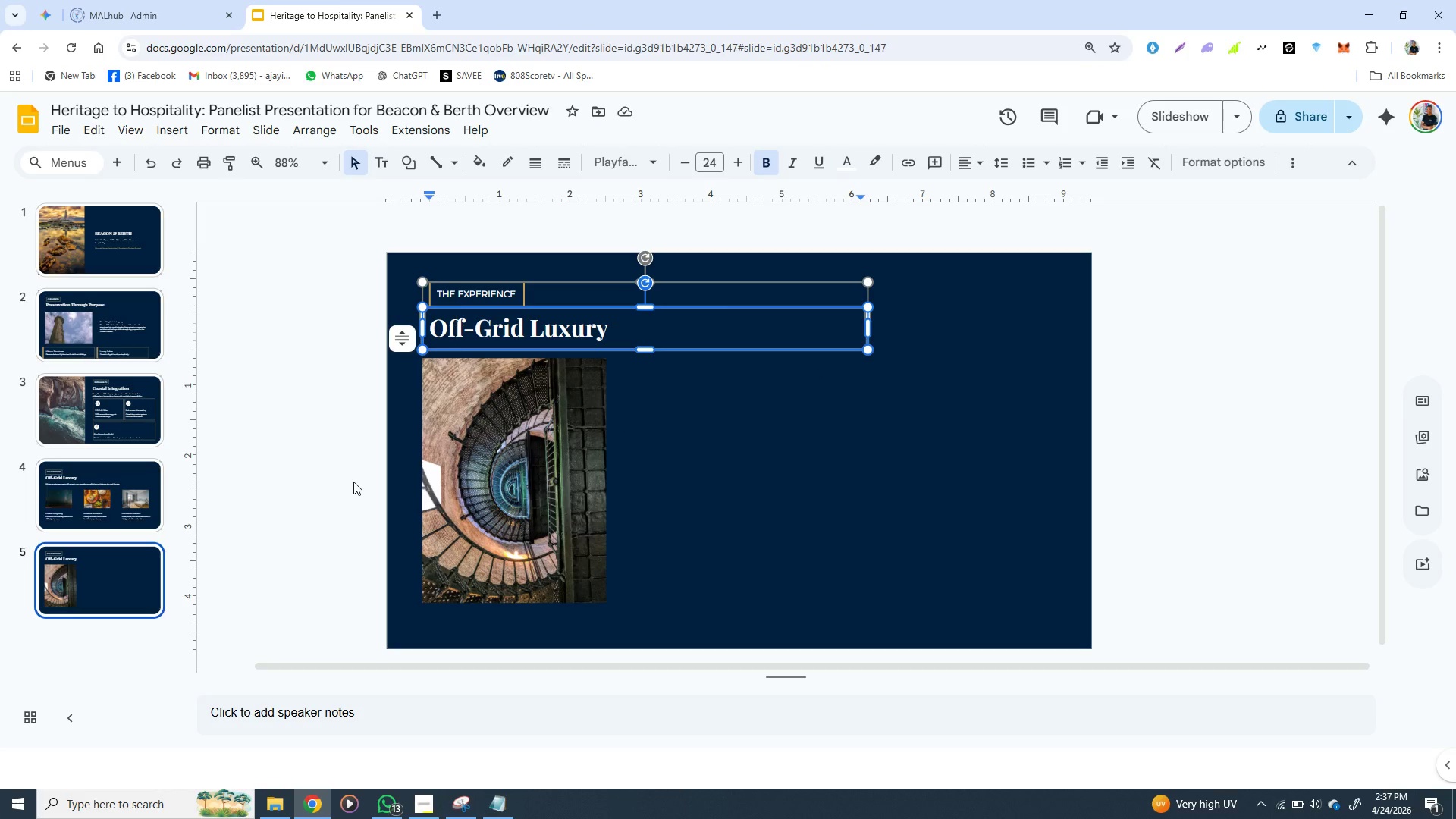 
left_click([732, 413])
 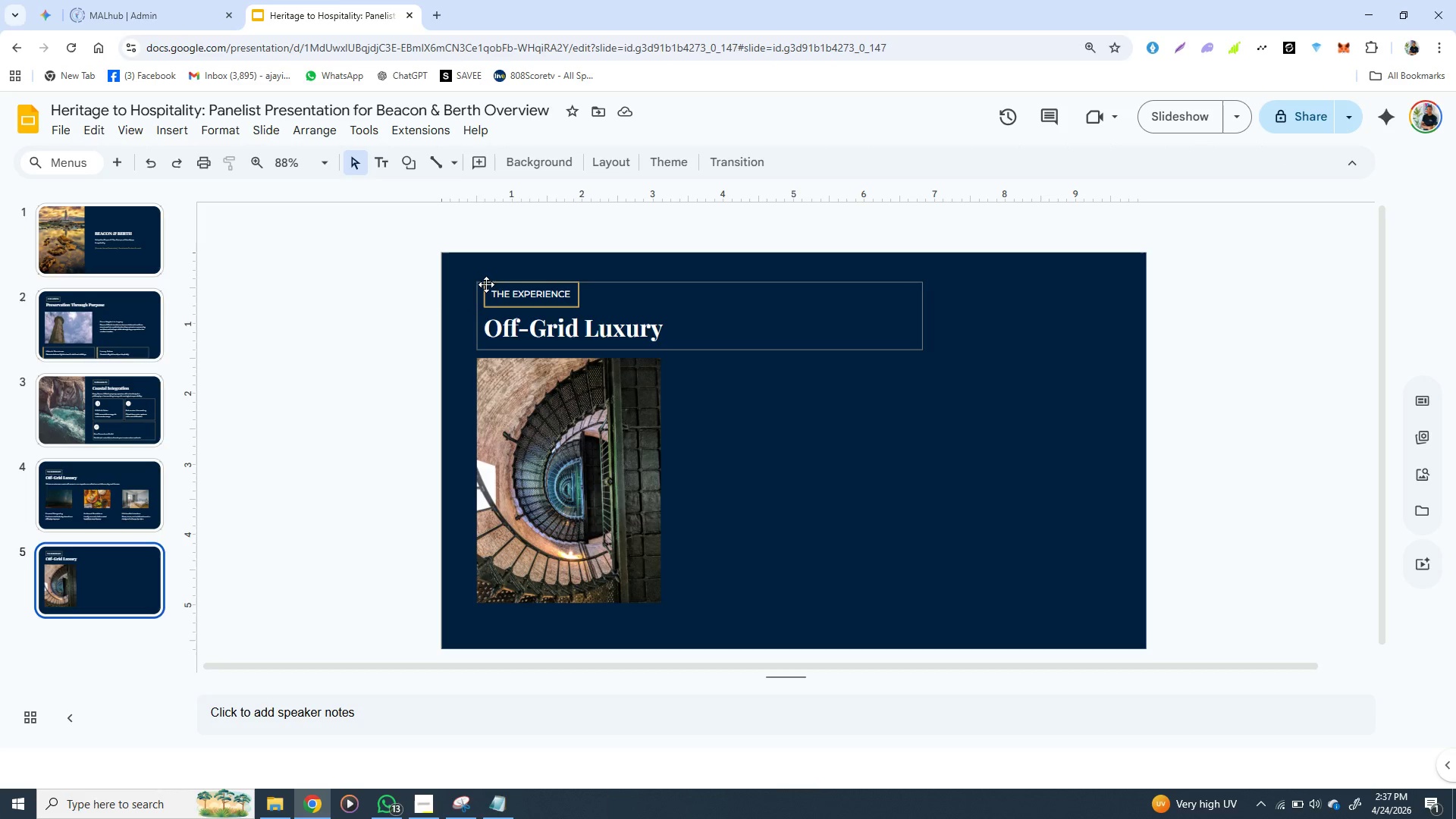 
left_click([484, 281])
 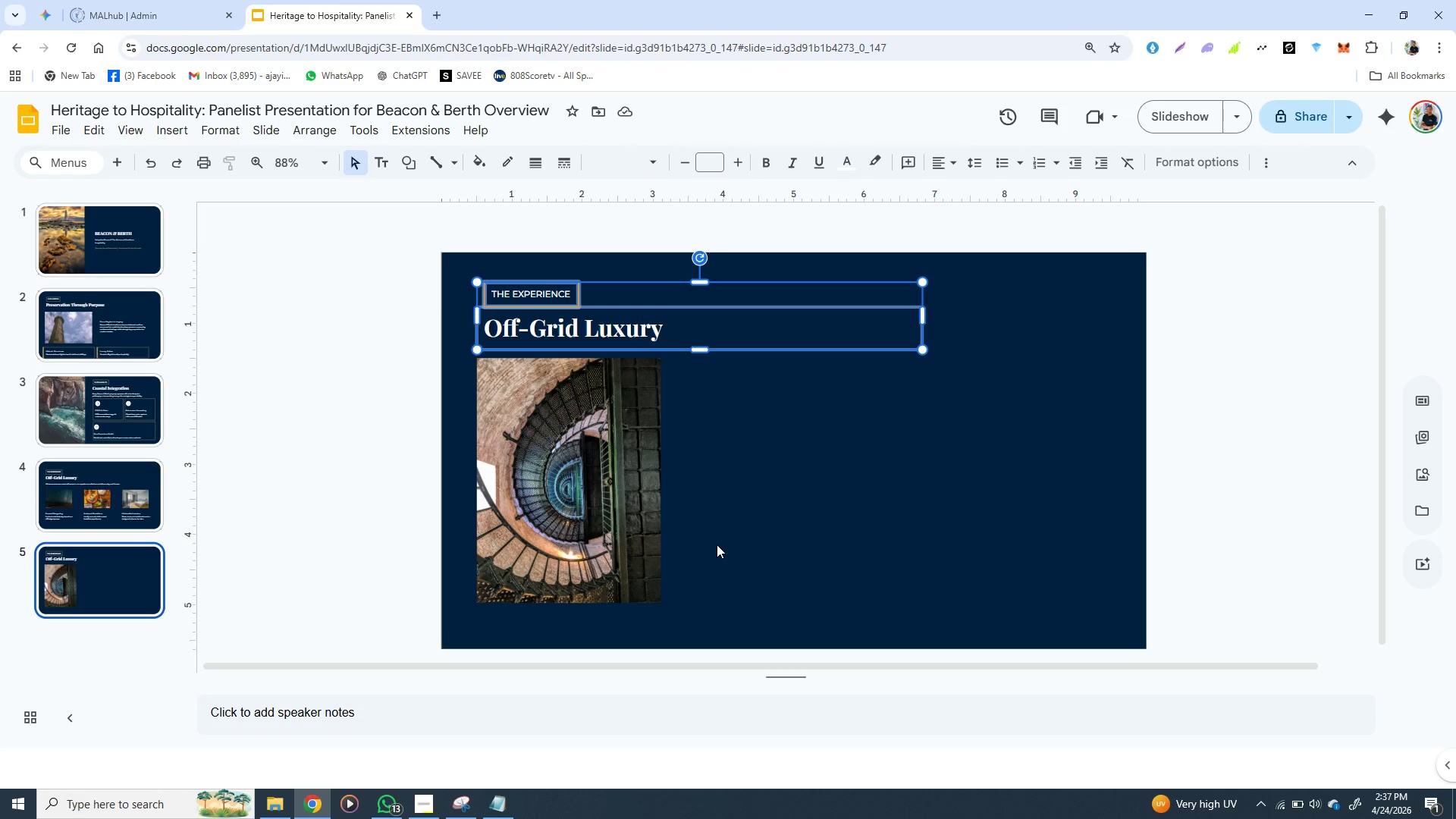 
wait(5.67)
 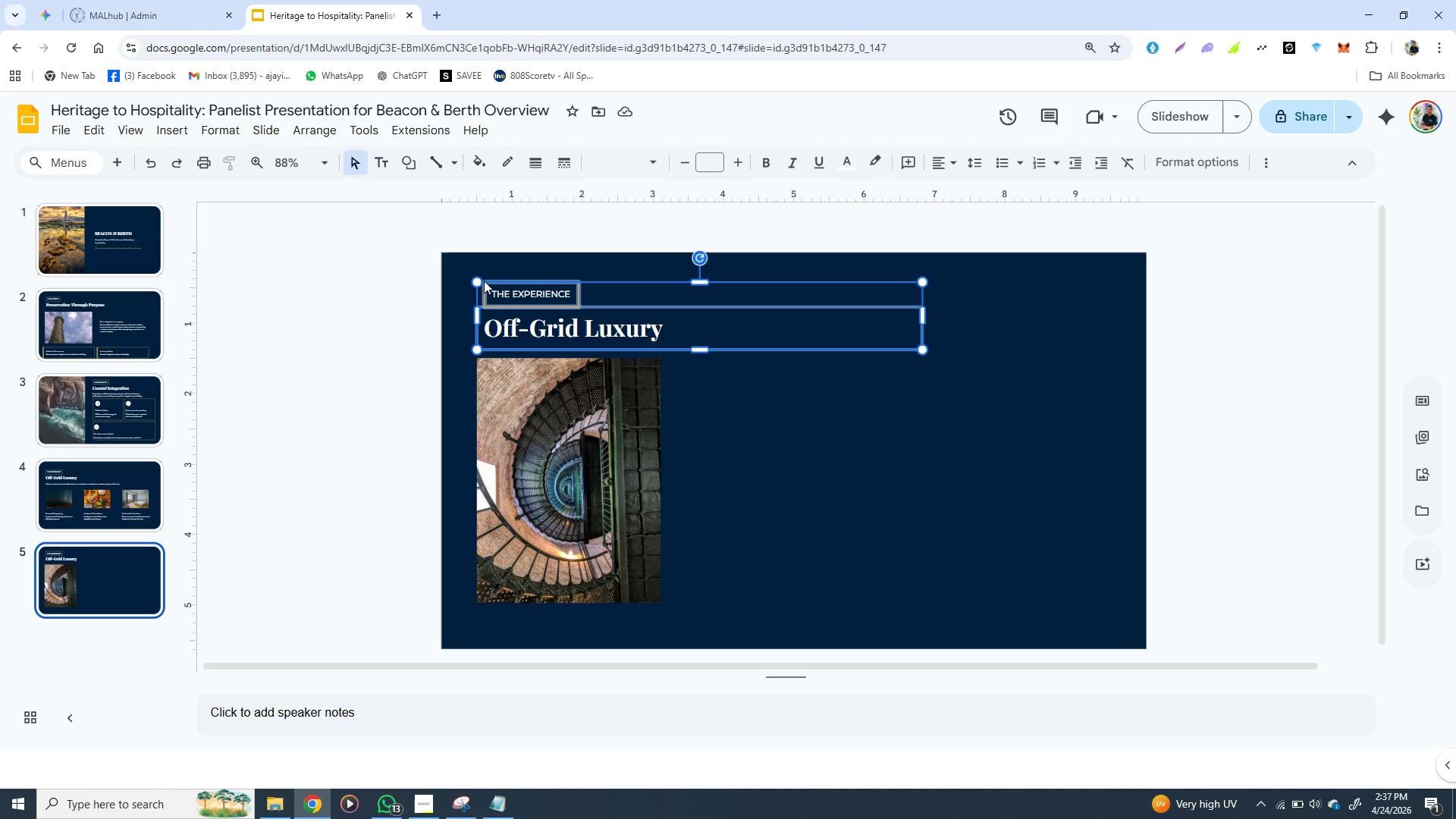 
left_click([718, 544])
 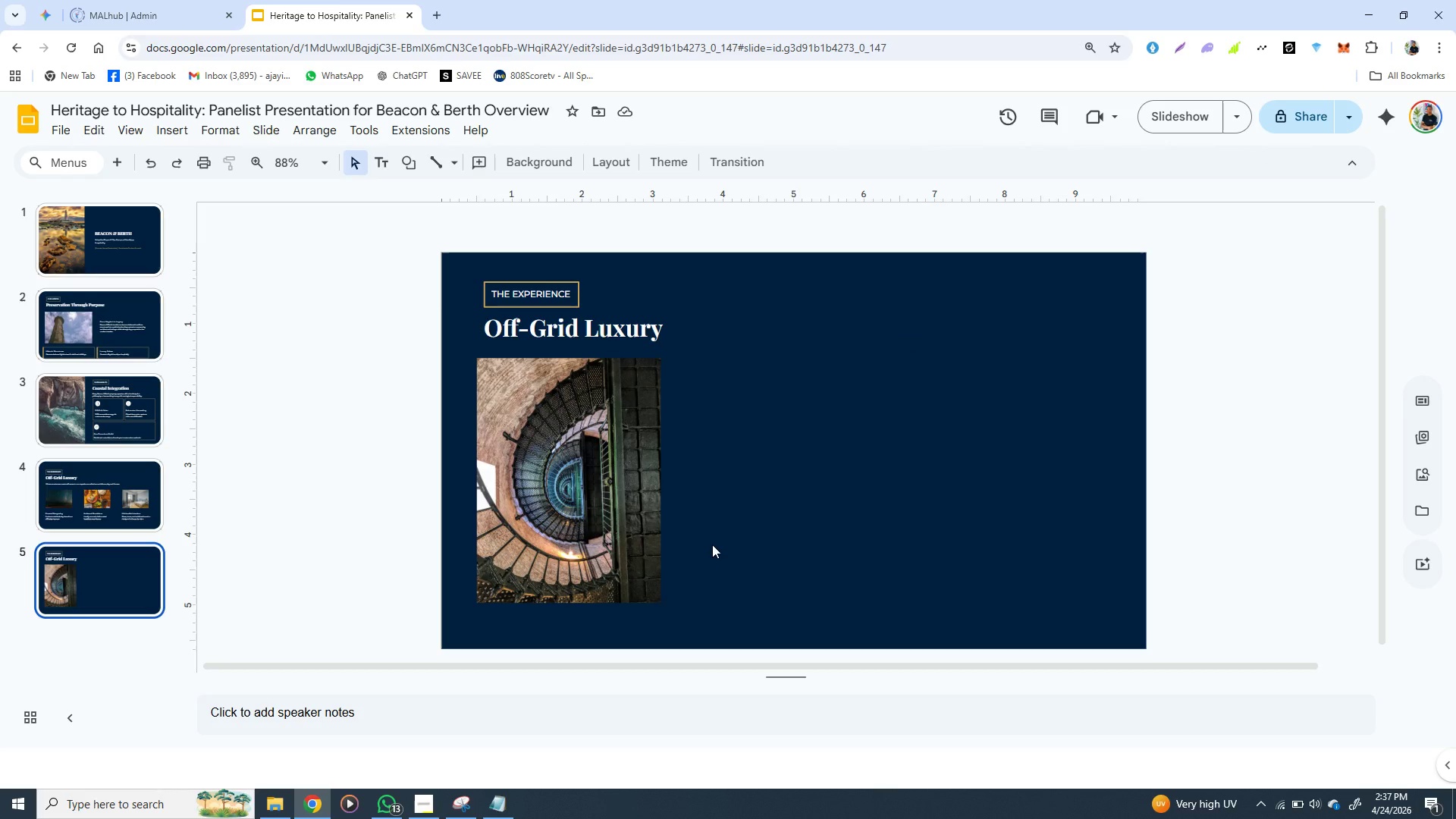 
left_click([621, 540])
 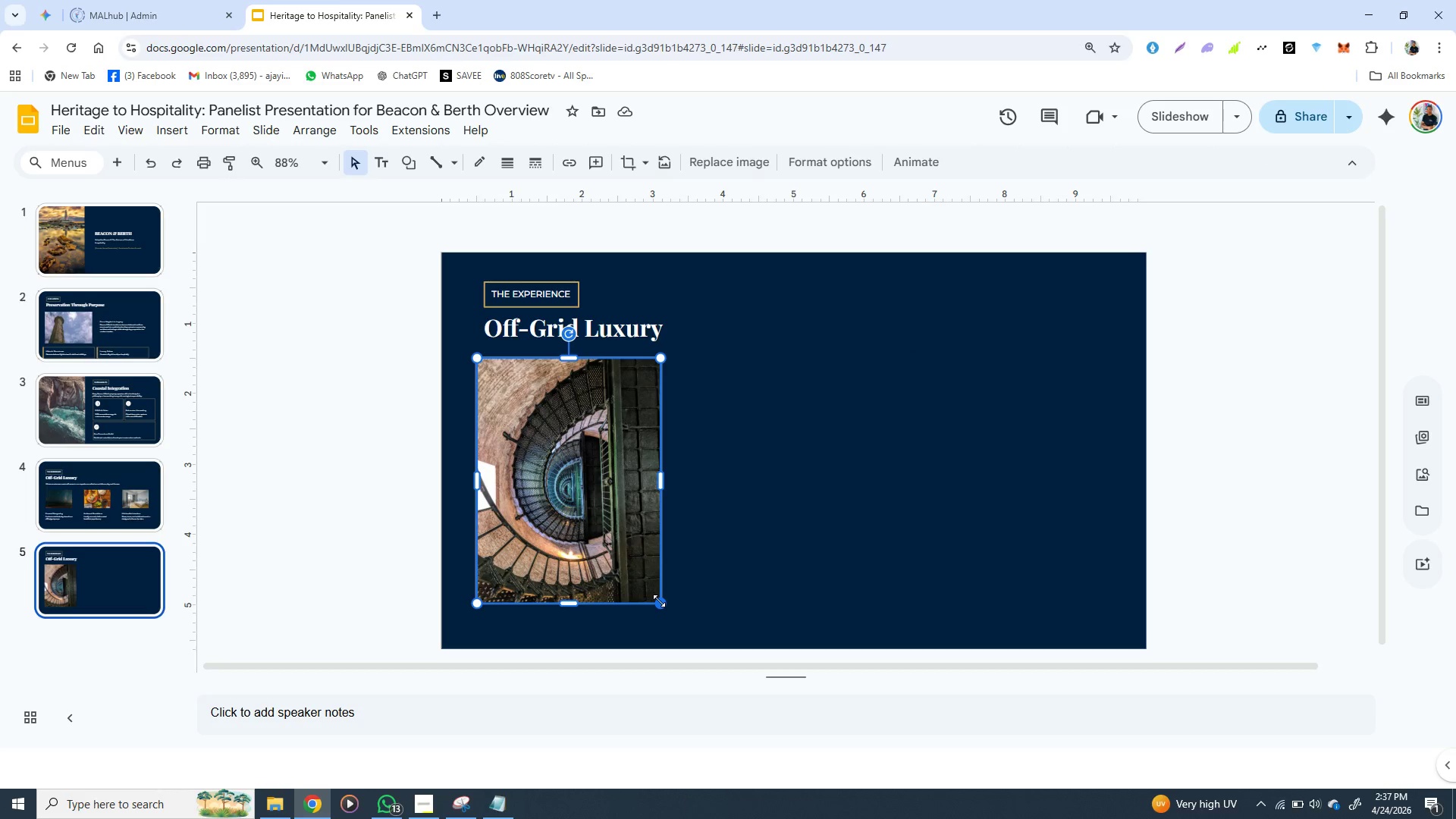 
hold_key(key=ShiftLeft, duration=1.51)
left_click_drag(start_coordinate=[659, 601], to_coordinate=[642, 582])
 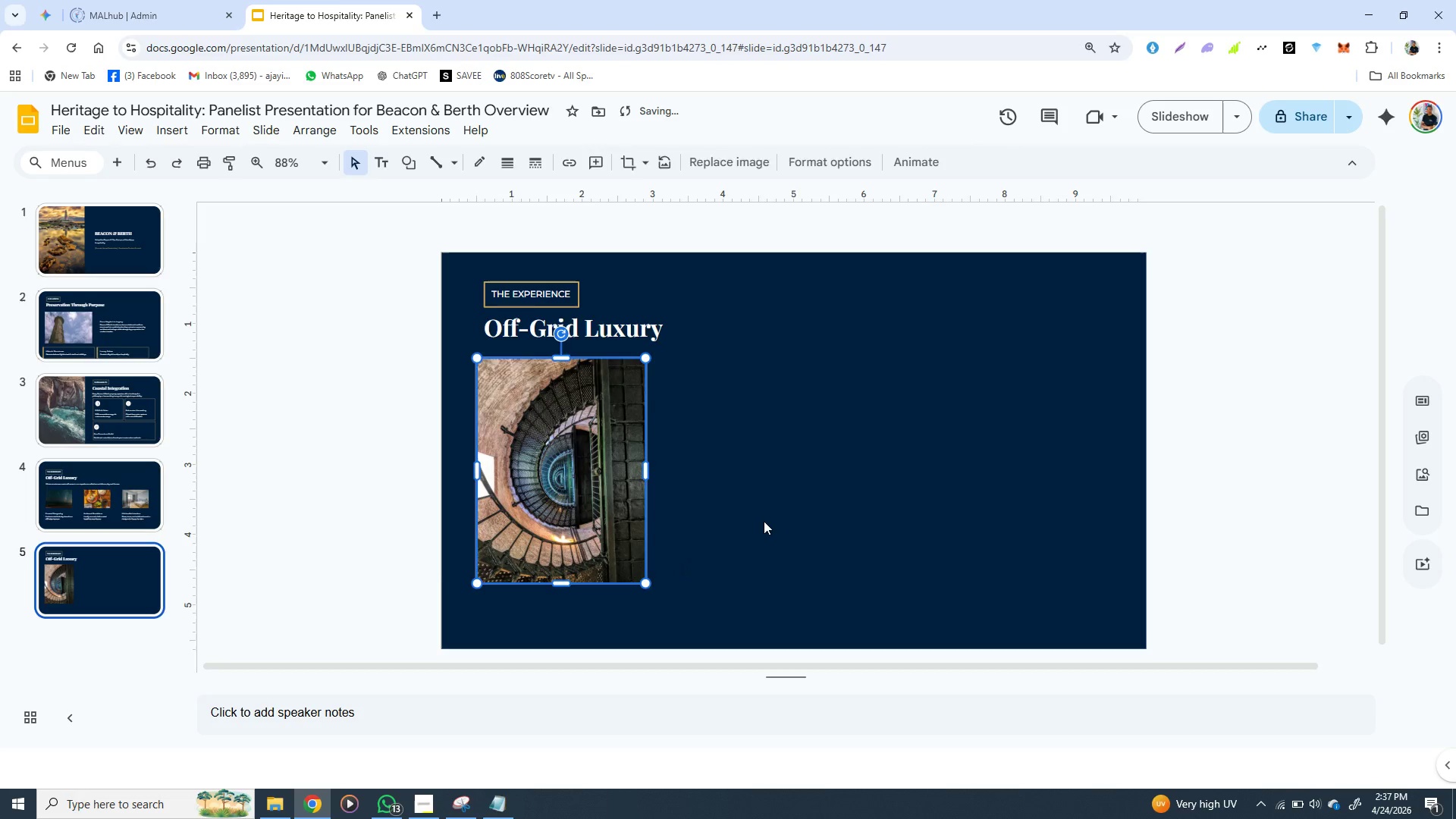 
hold_key(key=ShiftLeft, duration=1.52)
 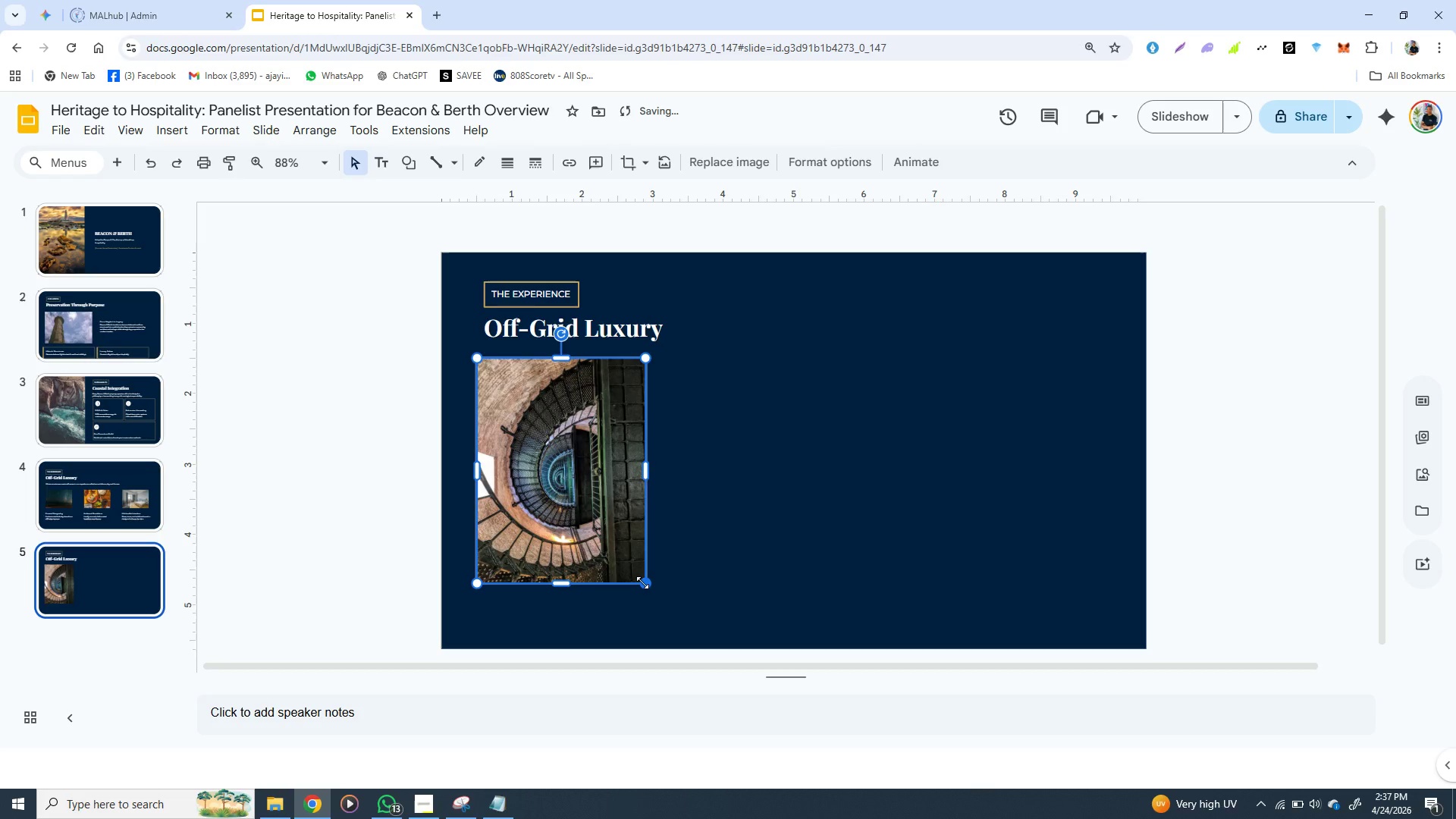 
hold_key(key=ShiftLeft, duration=0.45)
 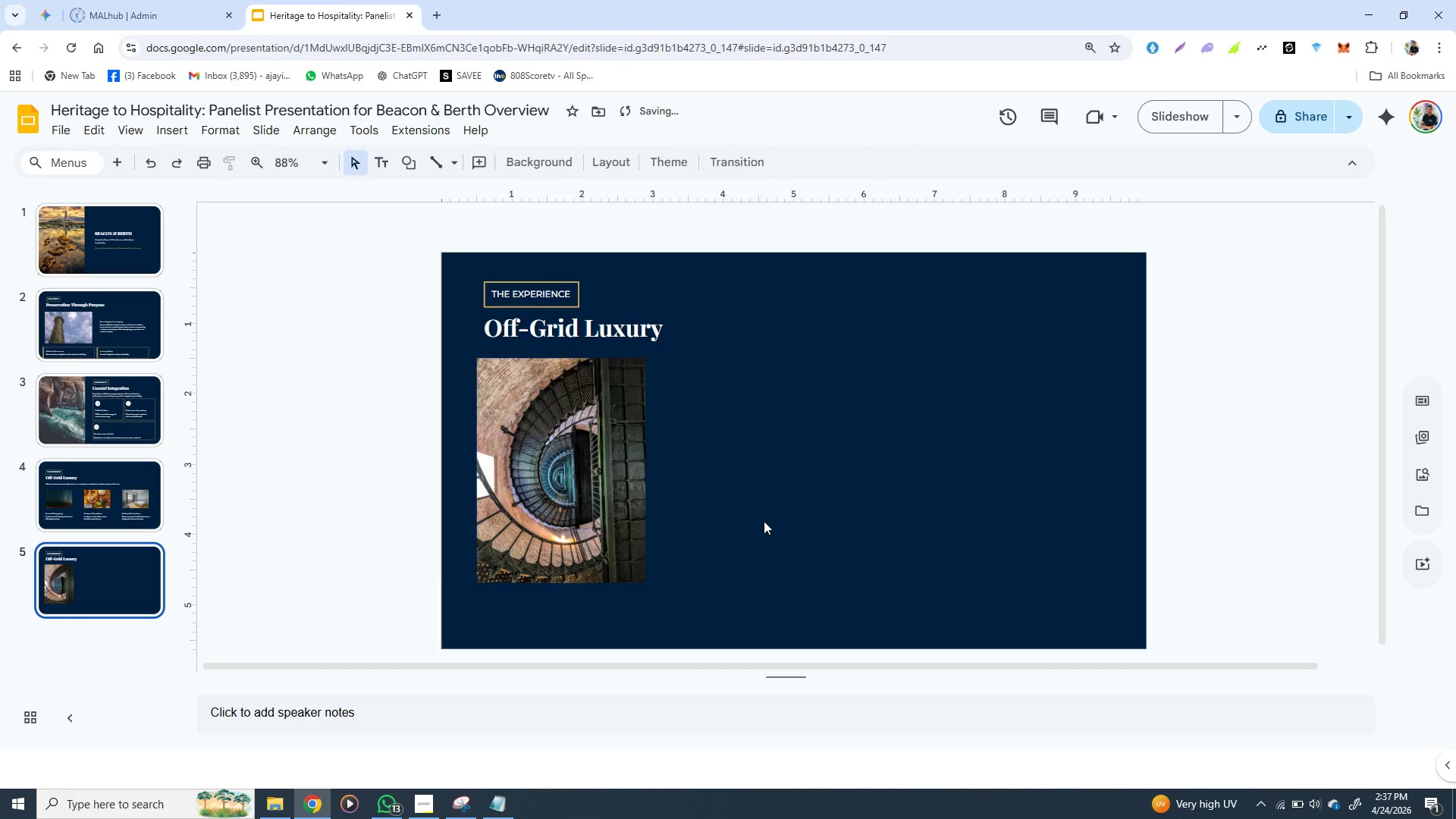 
left_click([764, 521])
 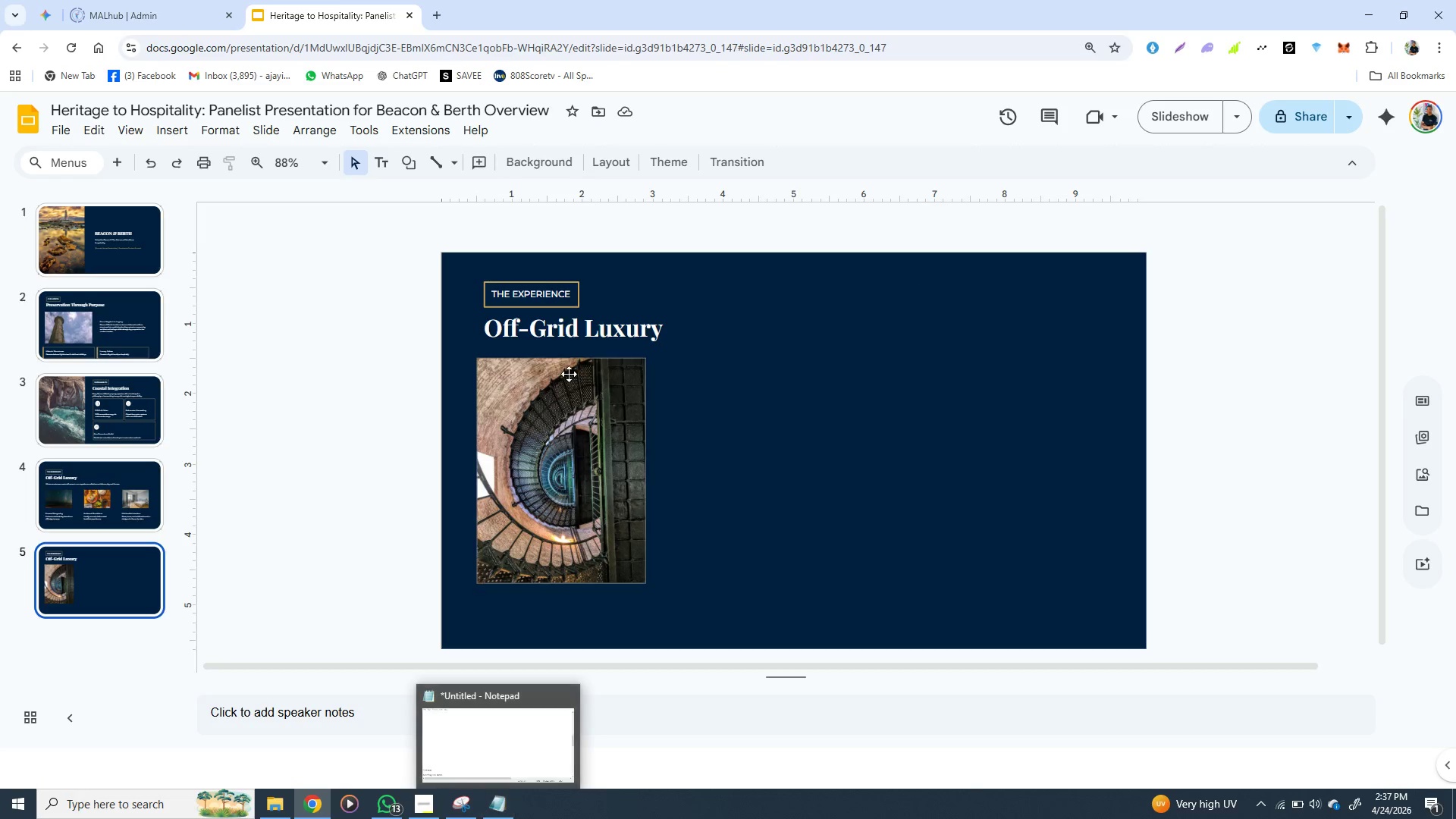 
wait(6.64)
 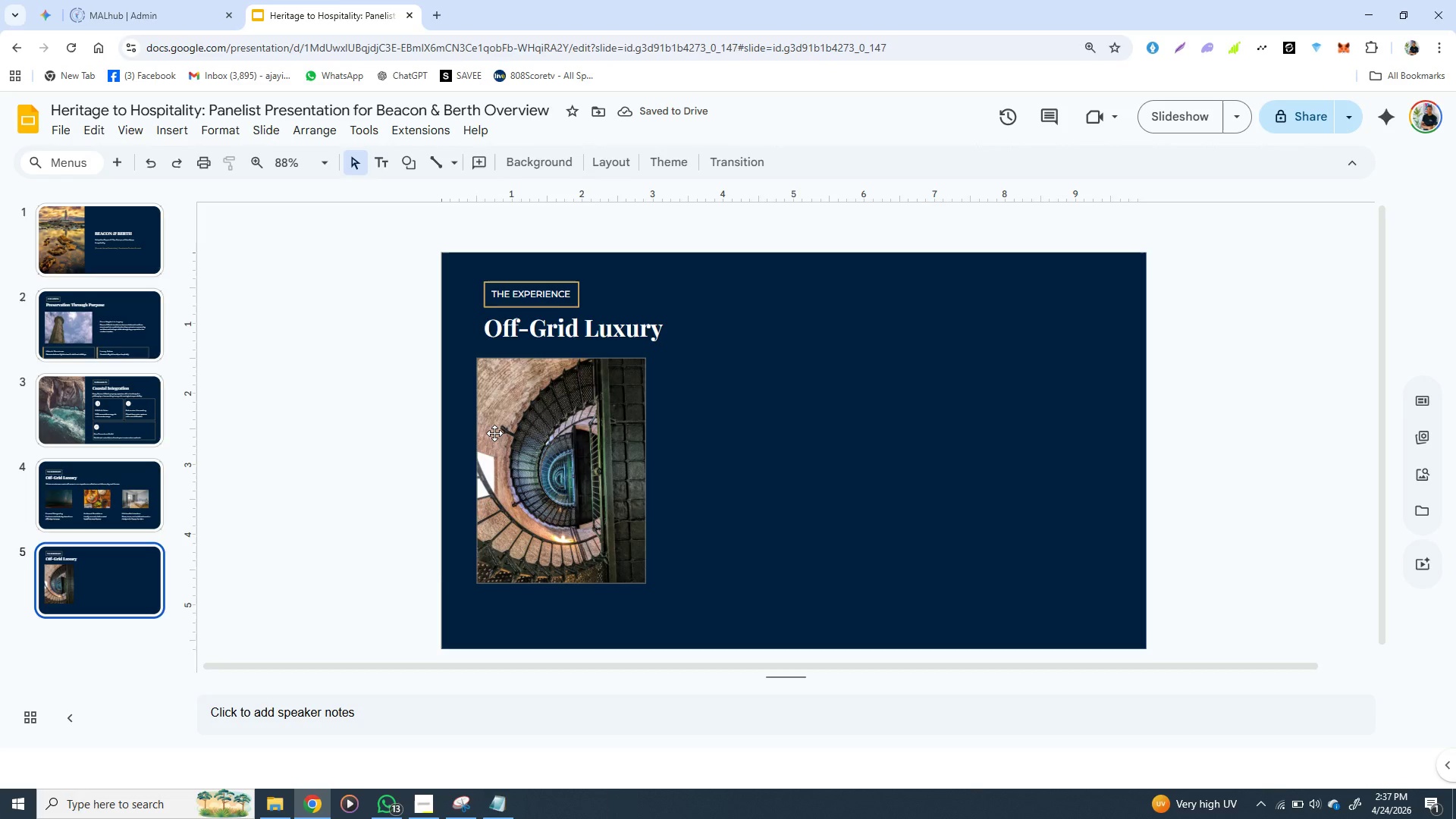 
double_click([540, 300])
 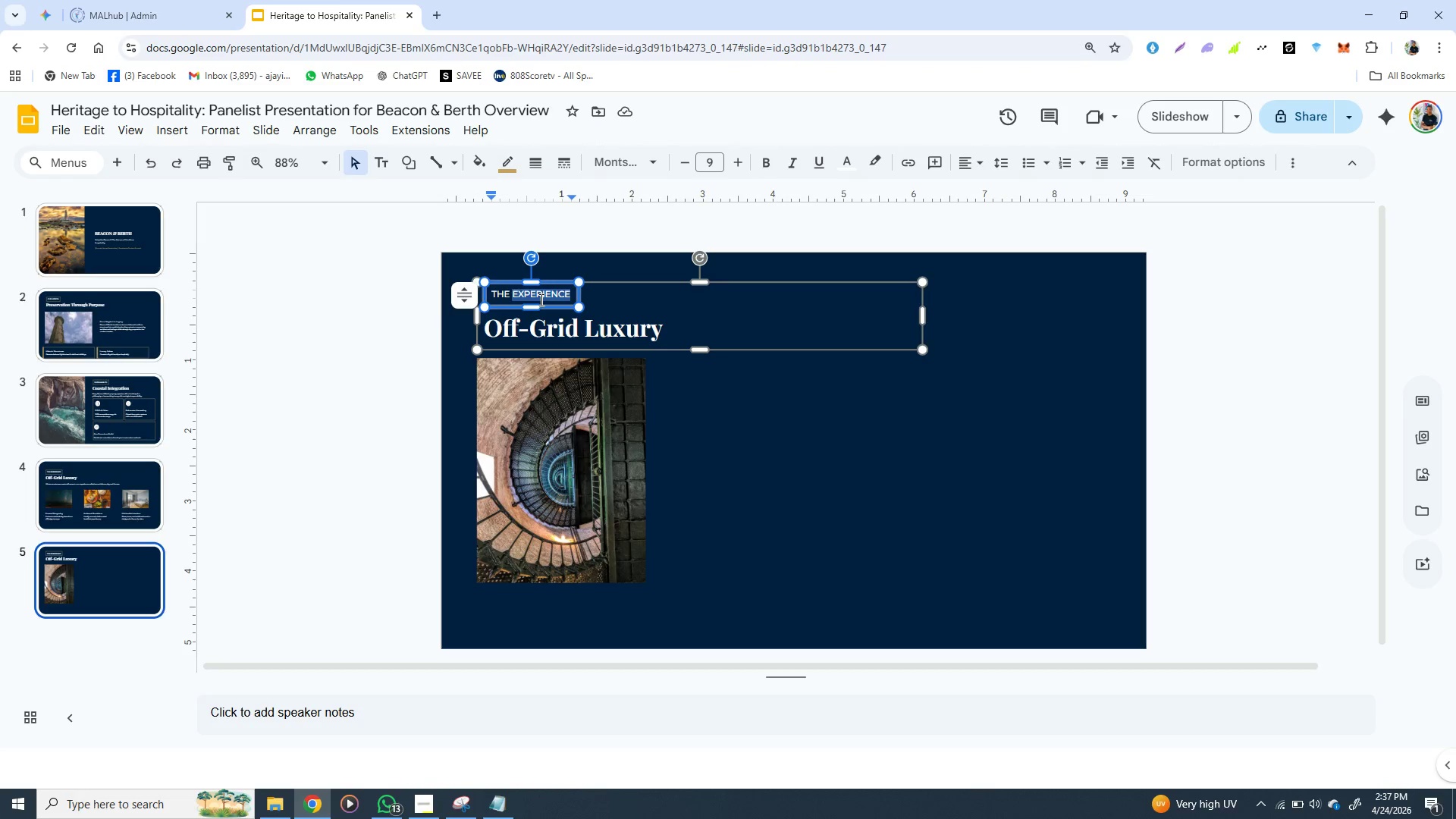 
triple_click([540, 300])
 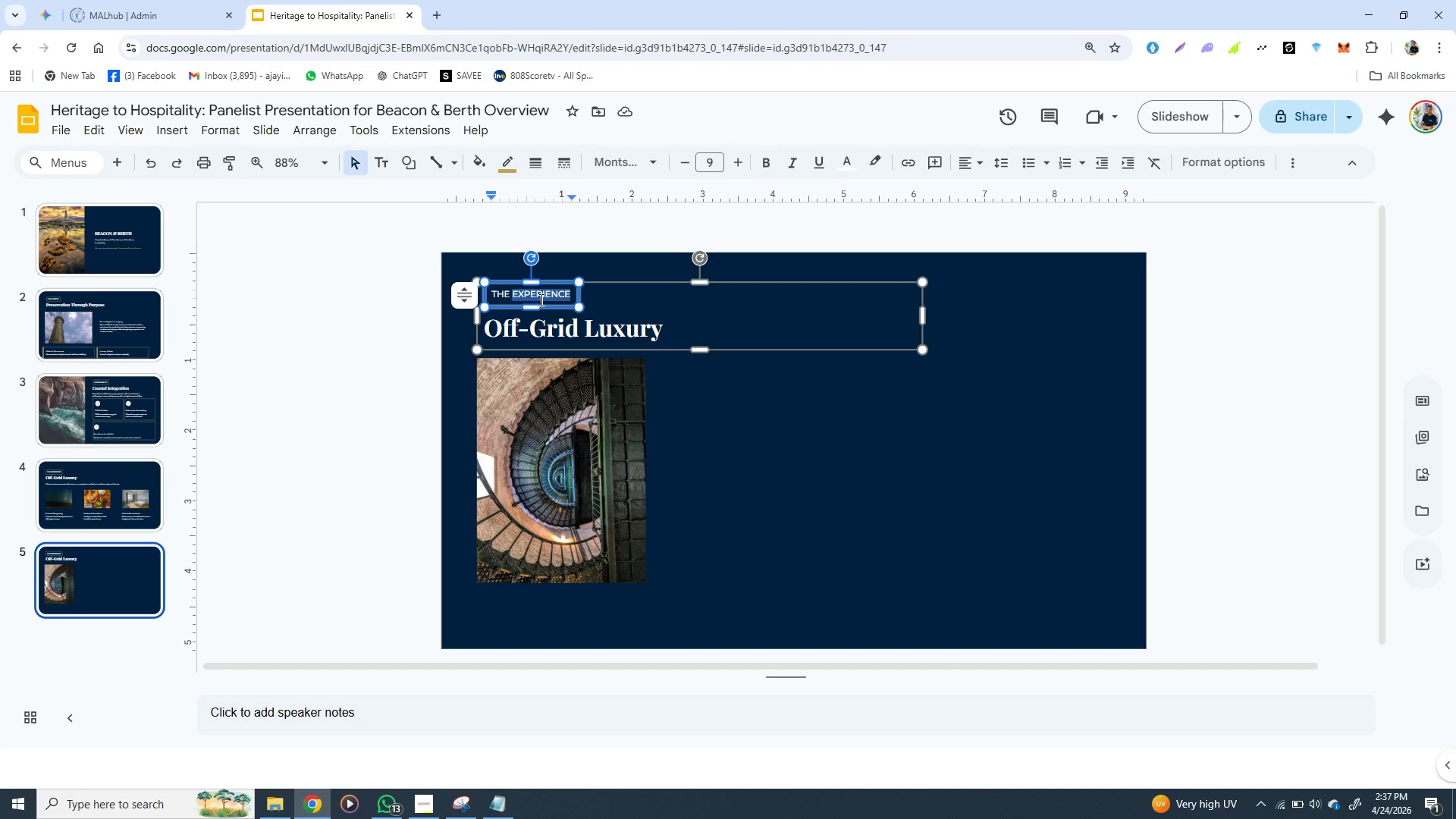 
triple_click([540, 300])
 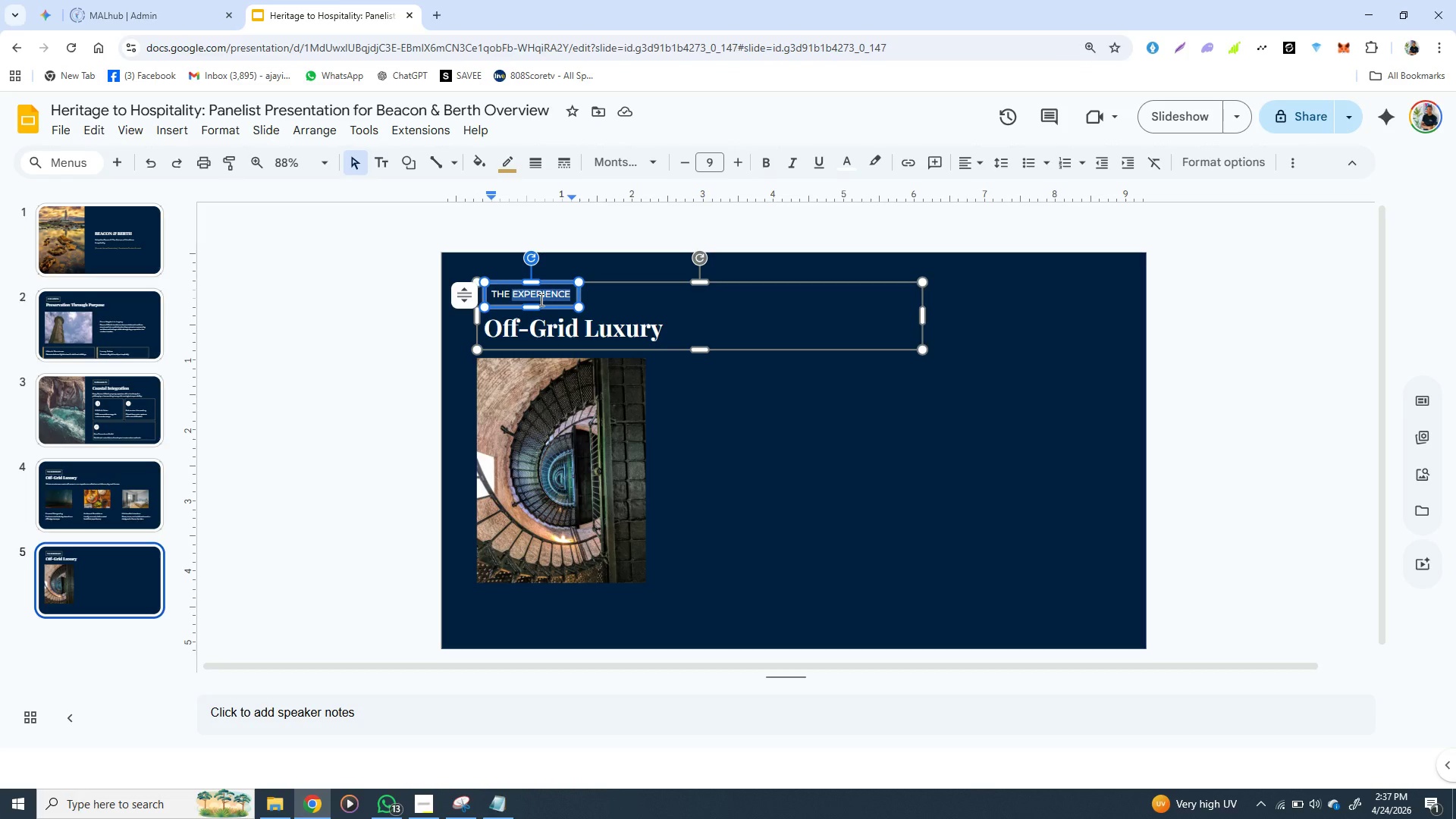 
double_click([540, 300])
 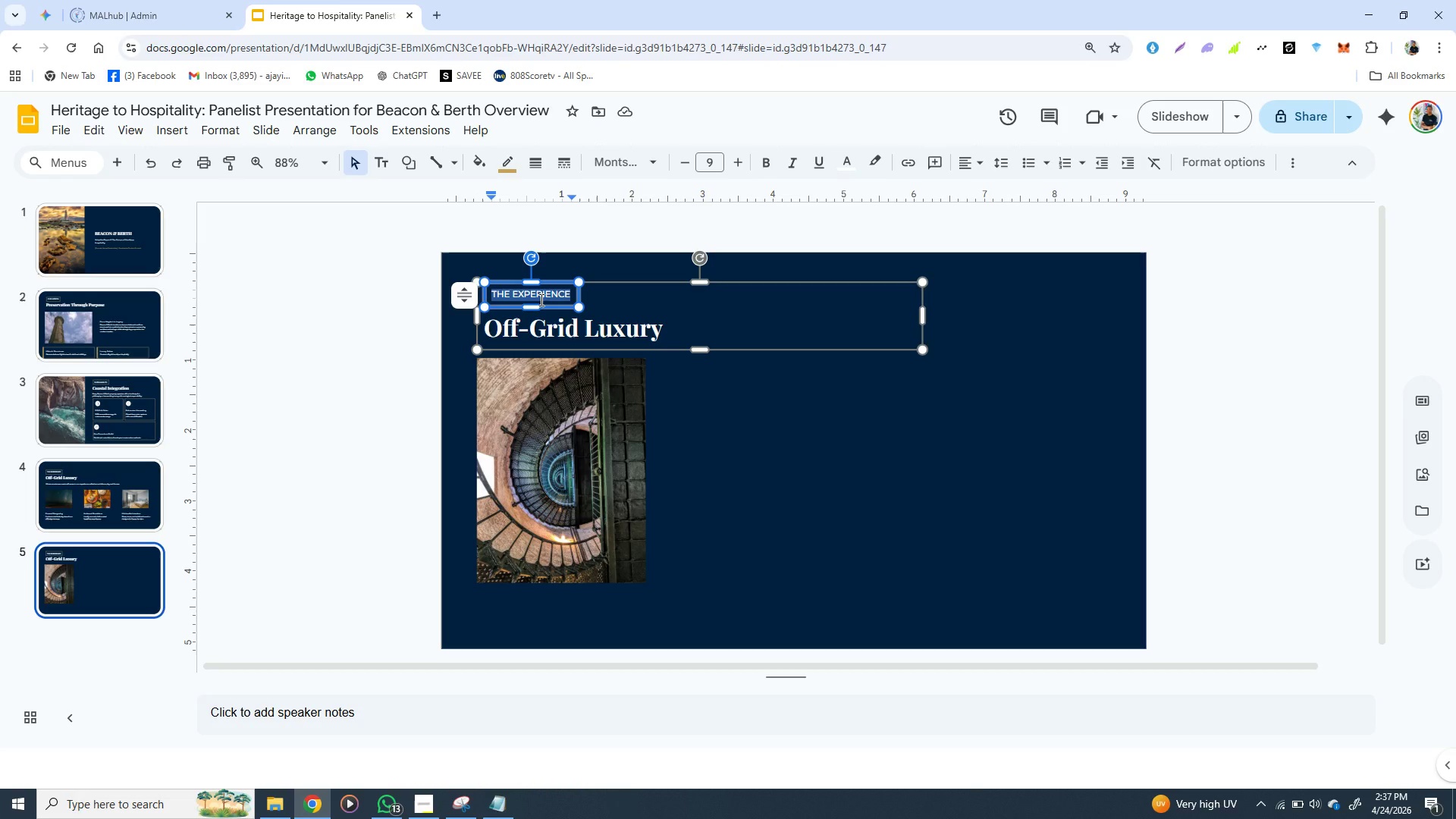 
triple_click([540, 300])
 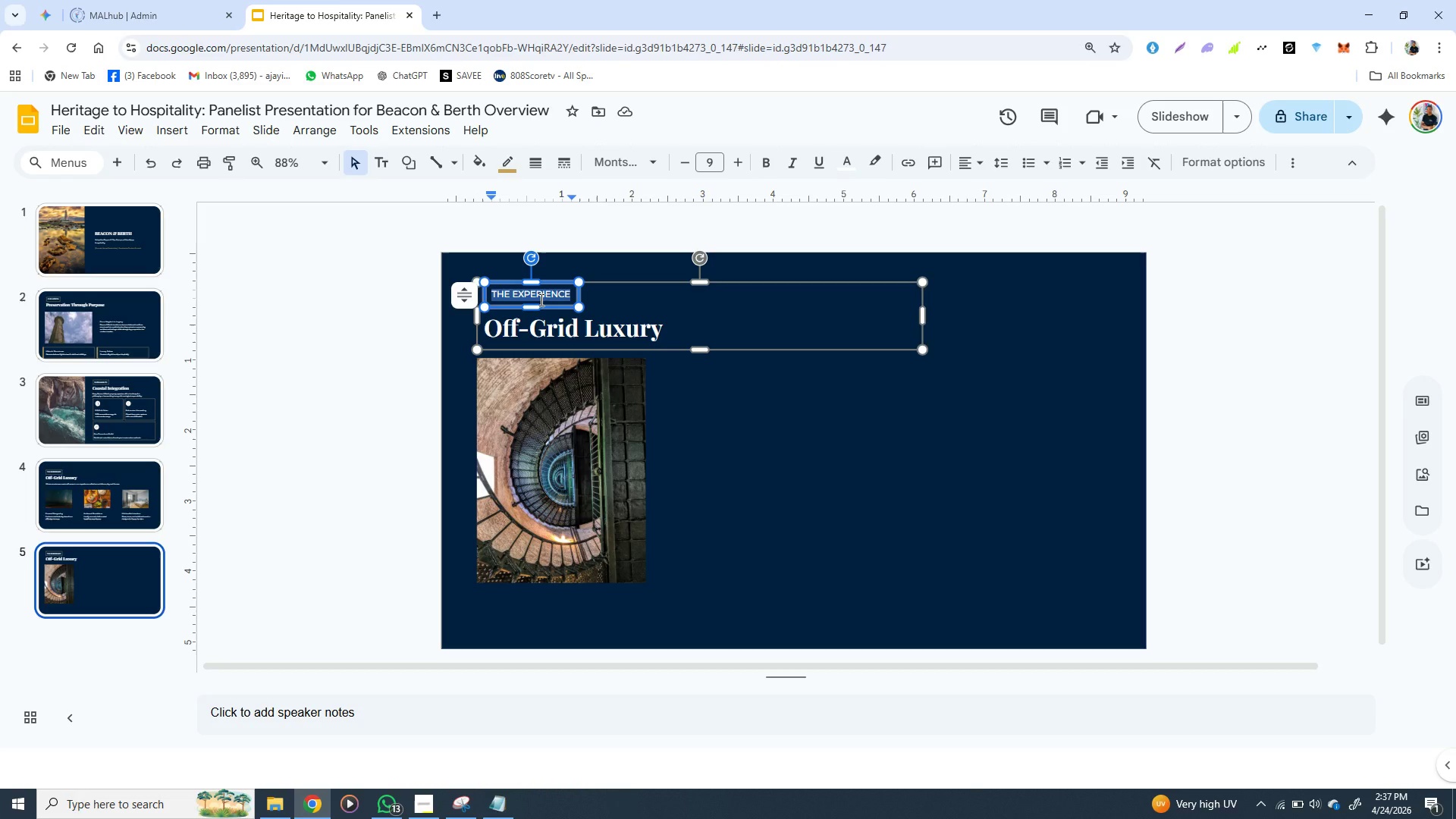 
wait(9.56)
 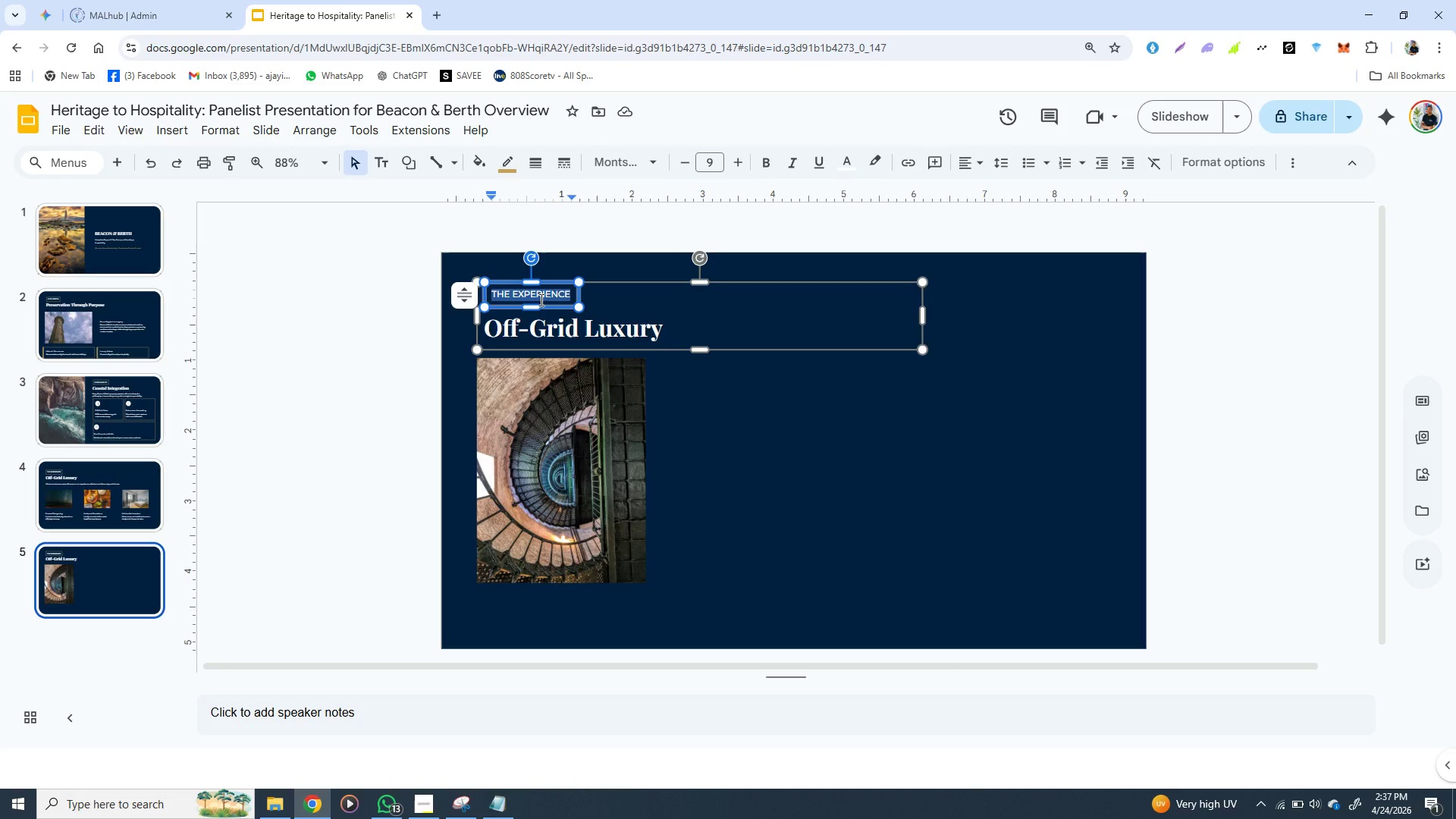 
type(HERITAGE)
 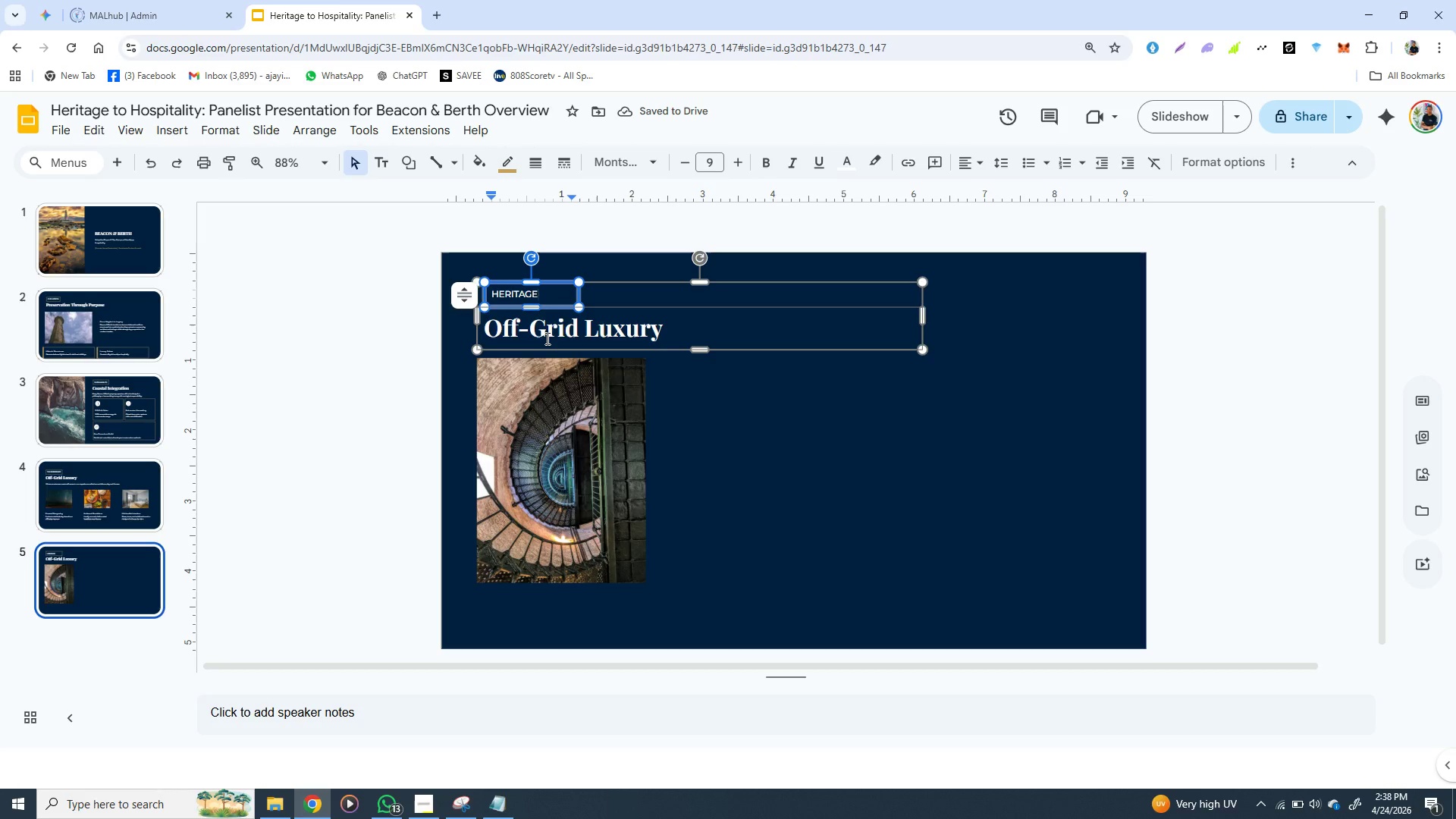 
left_click([667, 424])
 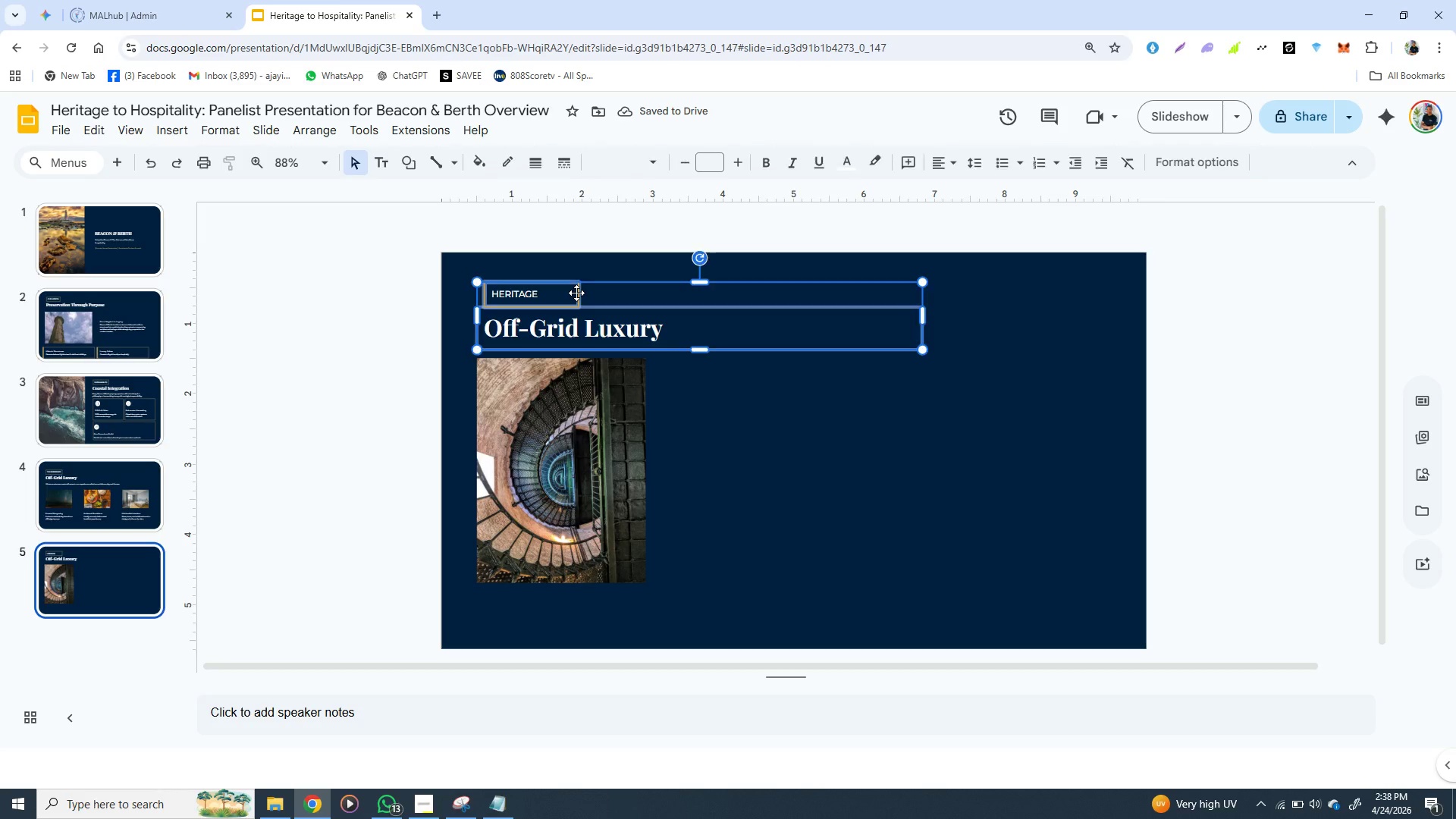 
double_click([576, 293])
 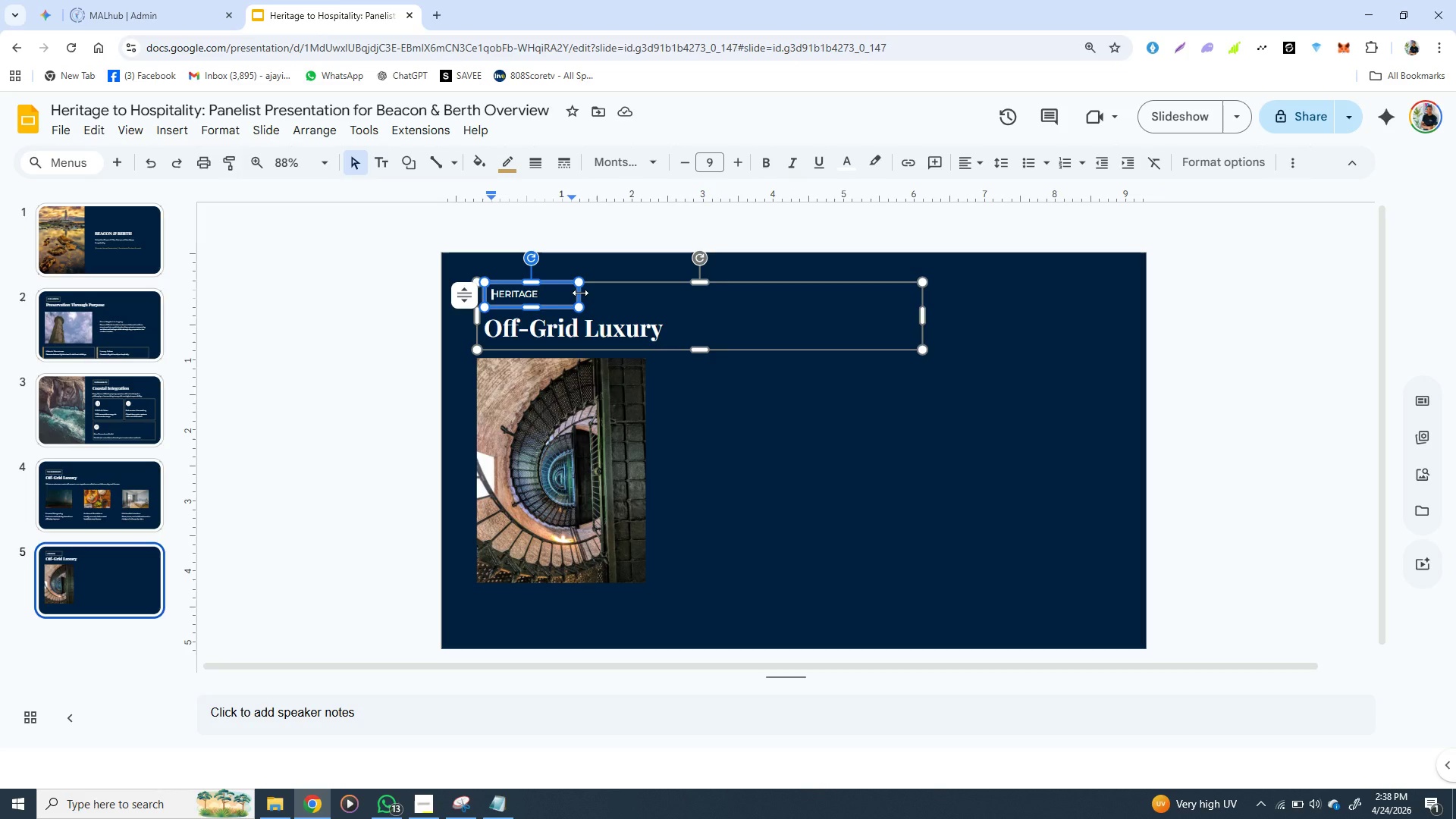 
left_click_drag(start_coordinate=[580, 293], to_coordinate=[551, 293])
 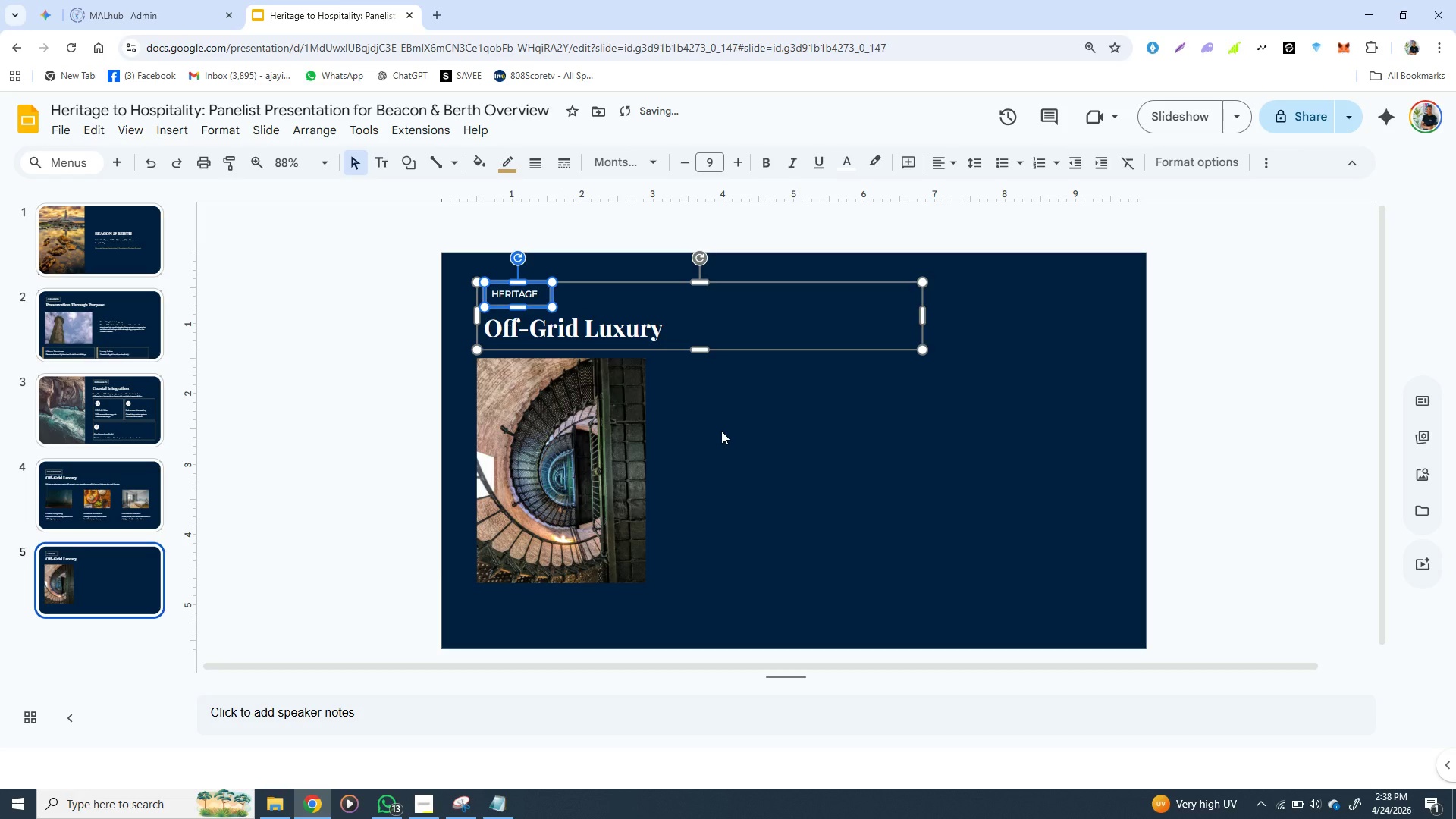 
left_click([721, 431])
 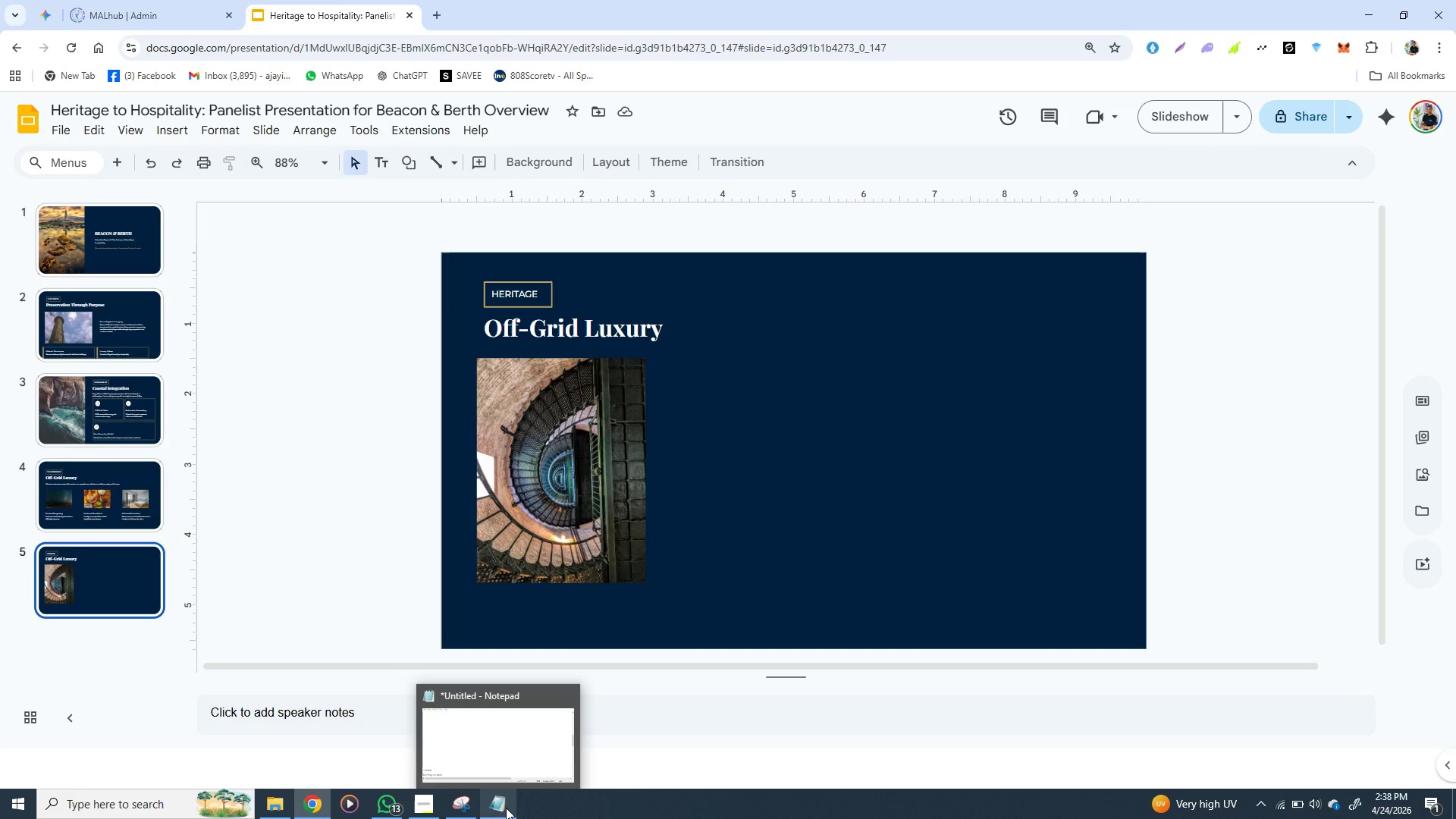 
wait(6.41)
 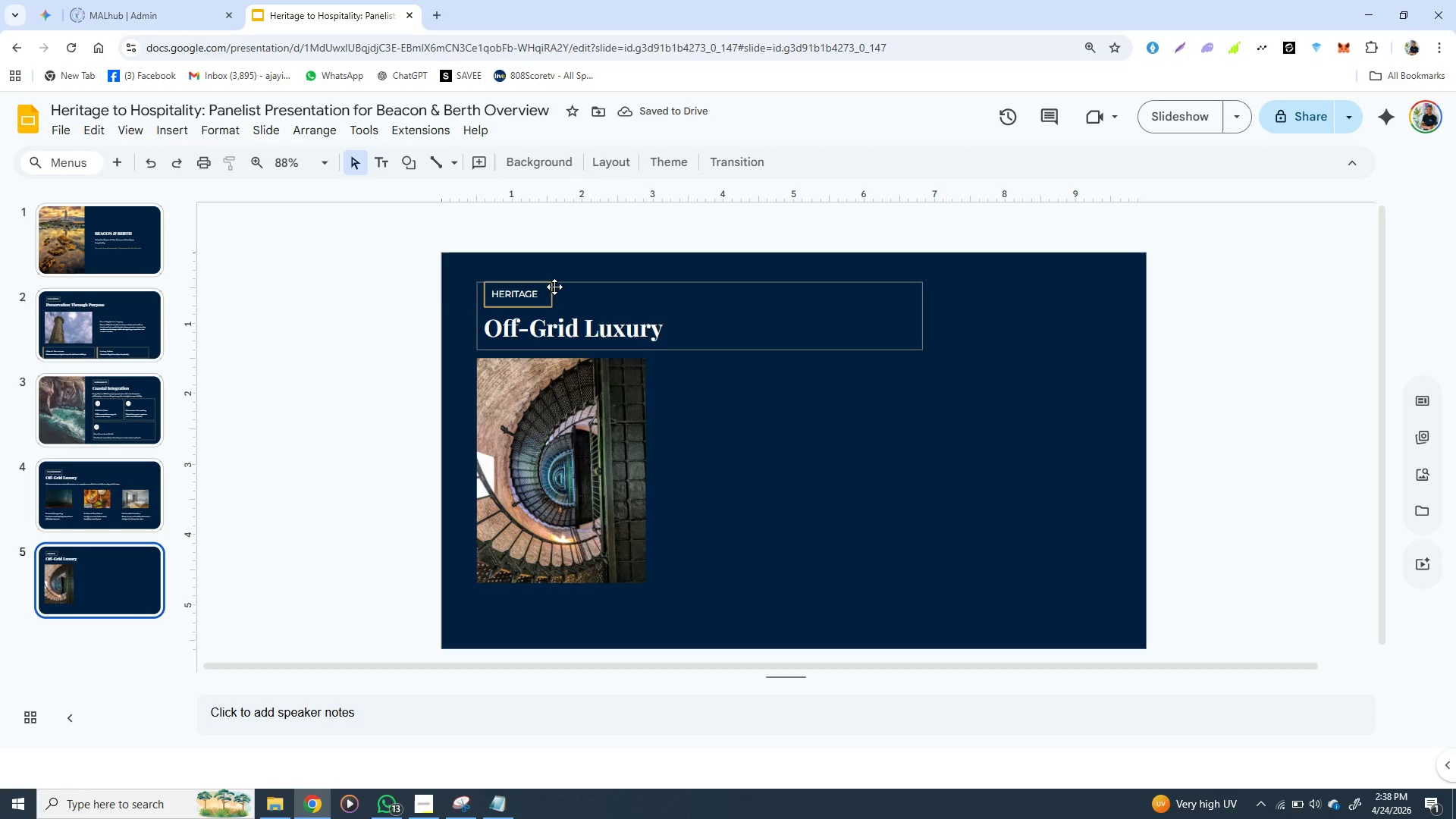 
left_click([504, 808])
 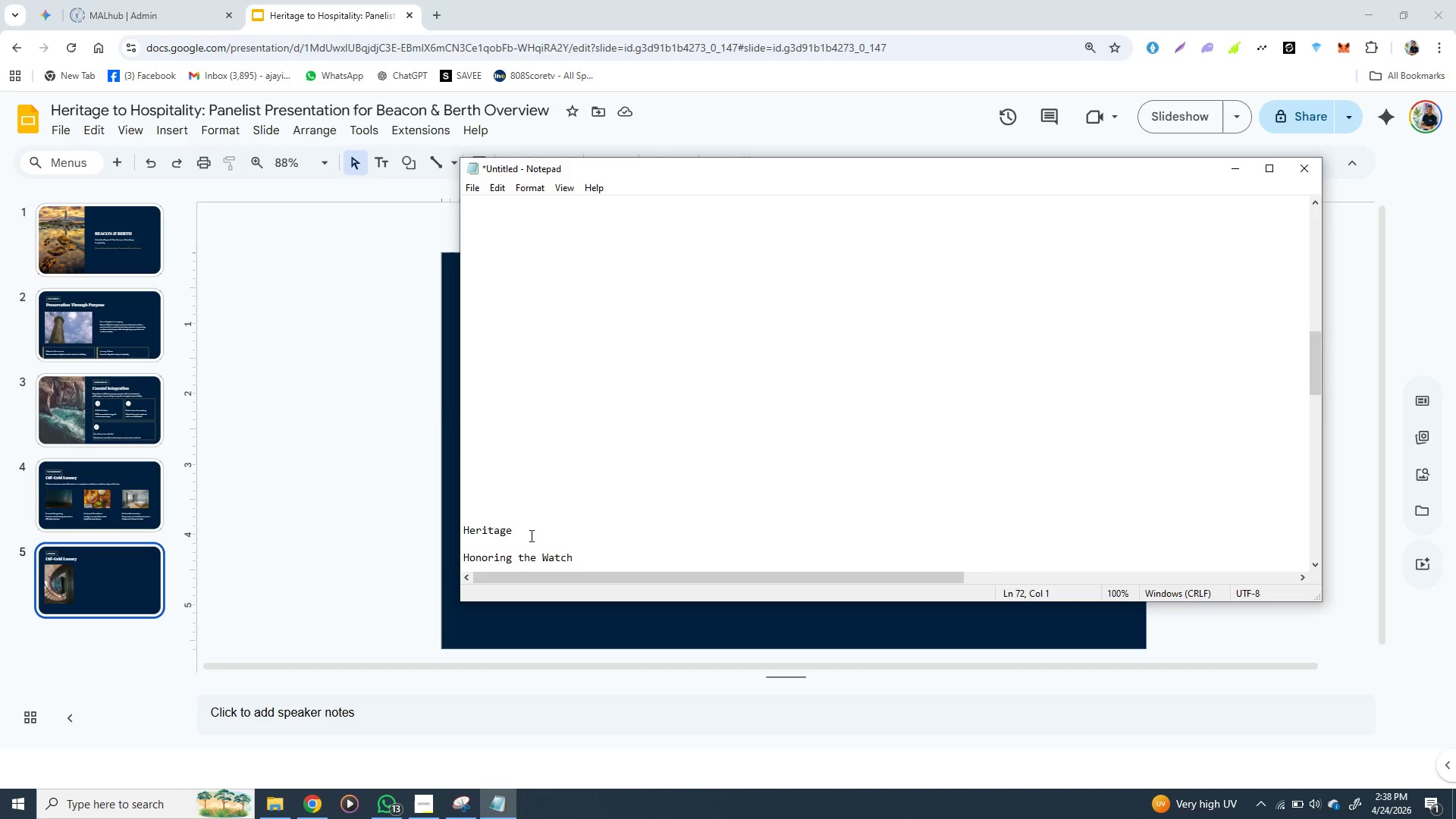 
left_click_drag(start_coordinate=[530, 535], to_coordinate=[466, 529])
 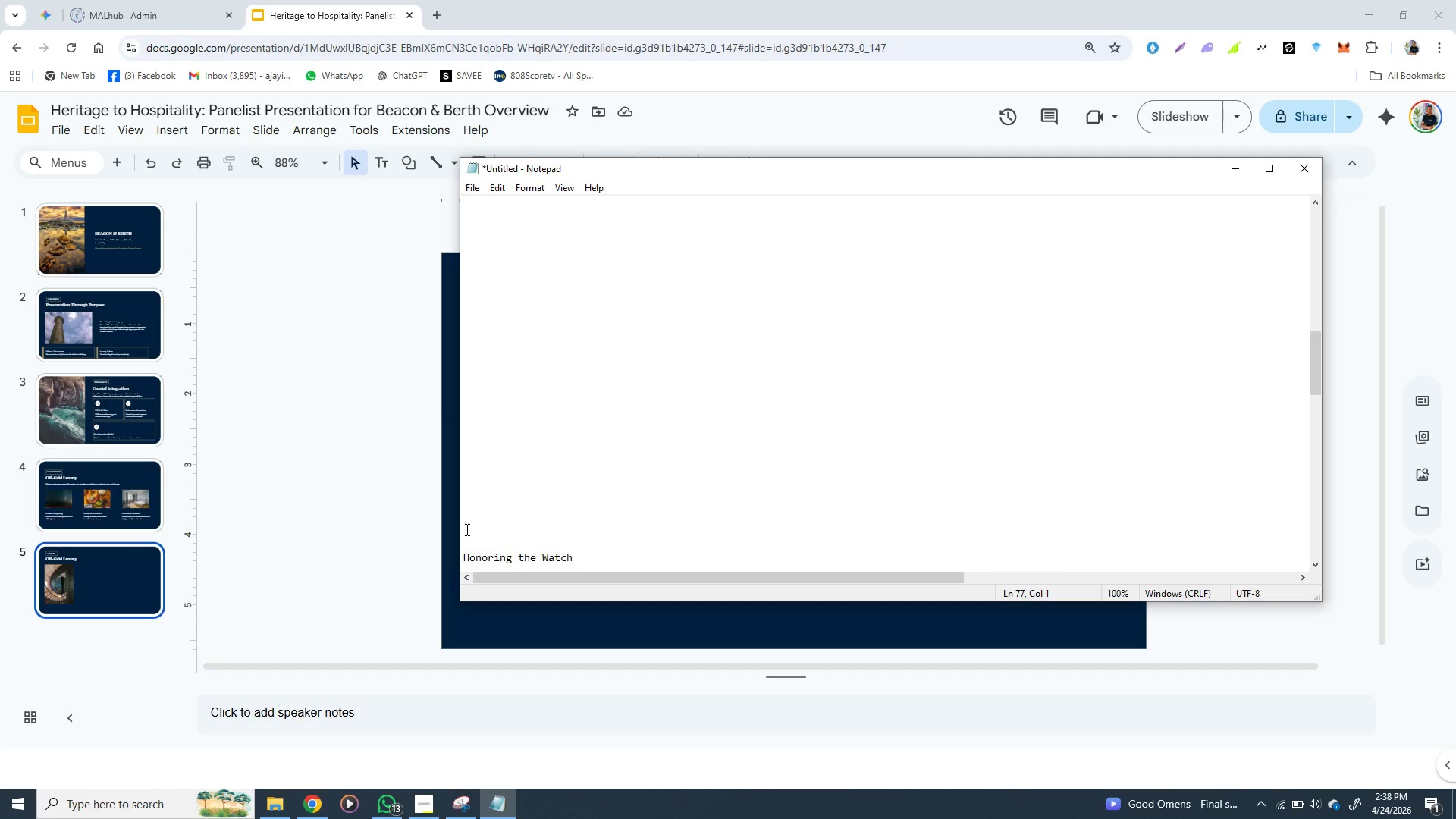 
key(Backspace)
 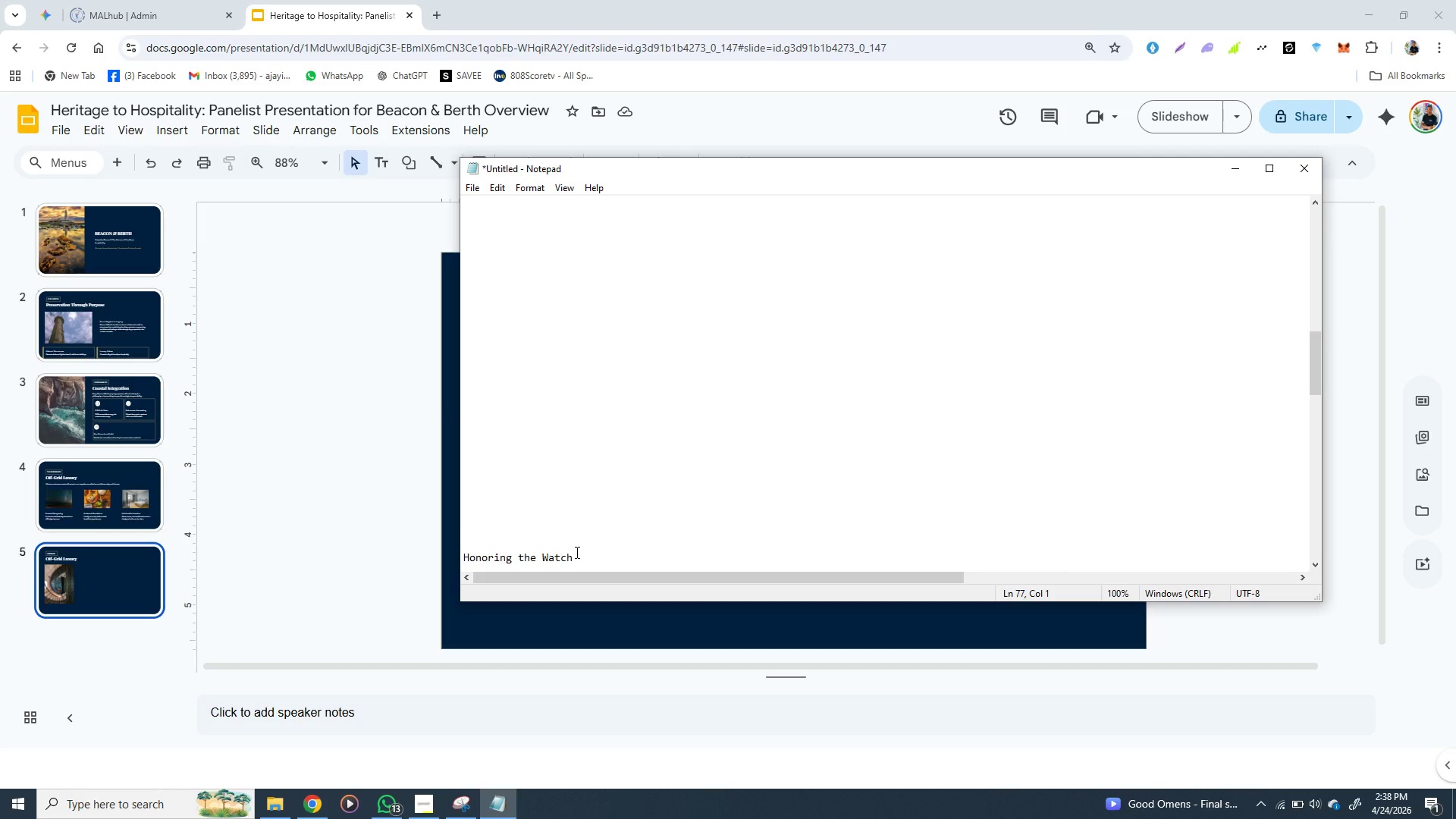 
scroll: coordinate [576, 552], scroll_direction: down, amount: 2.0
 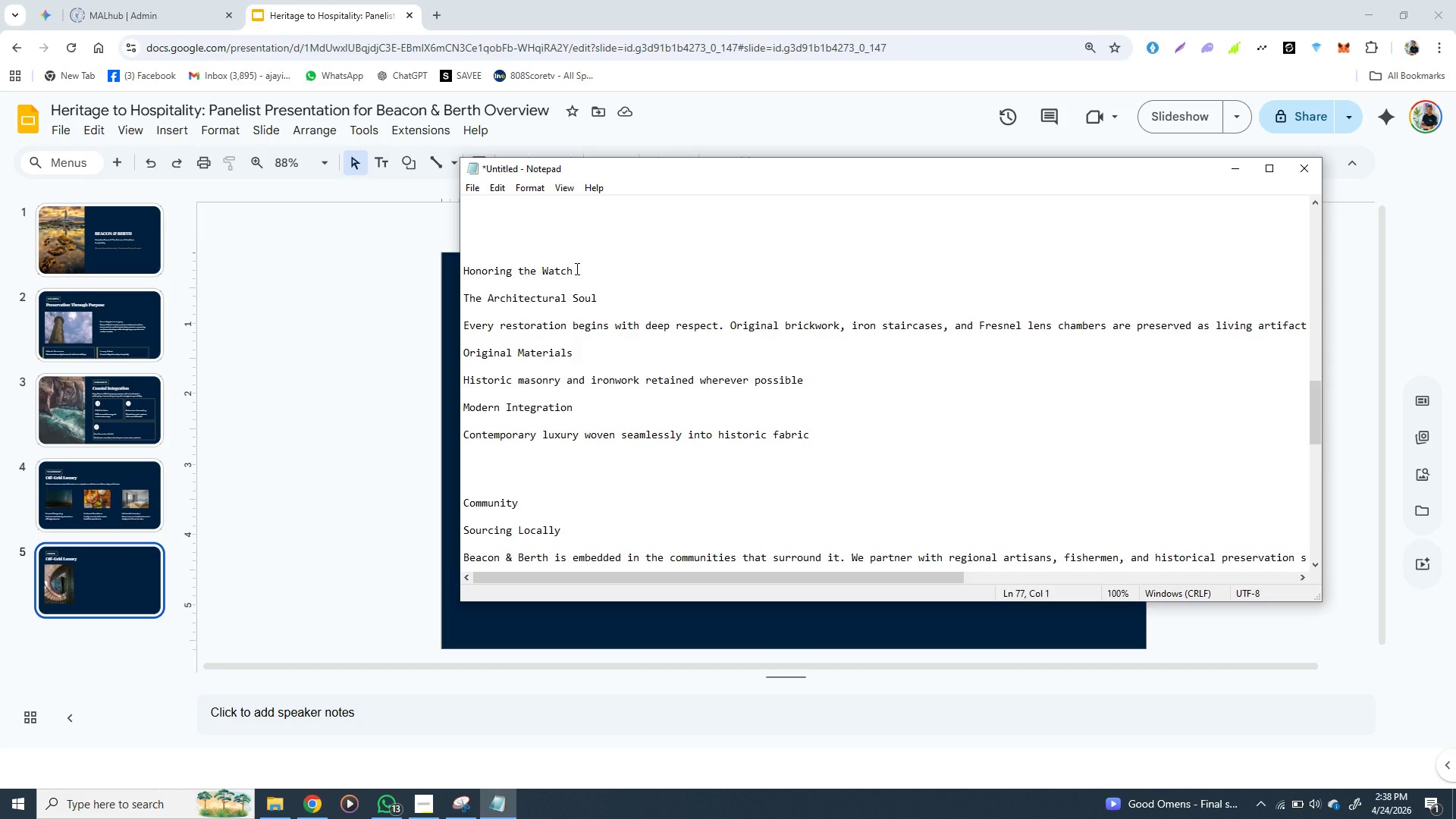 
left_click_drag(start_coordinate=[576, 268], to_coordinate=[460, 268])
 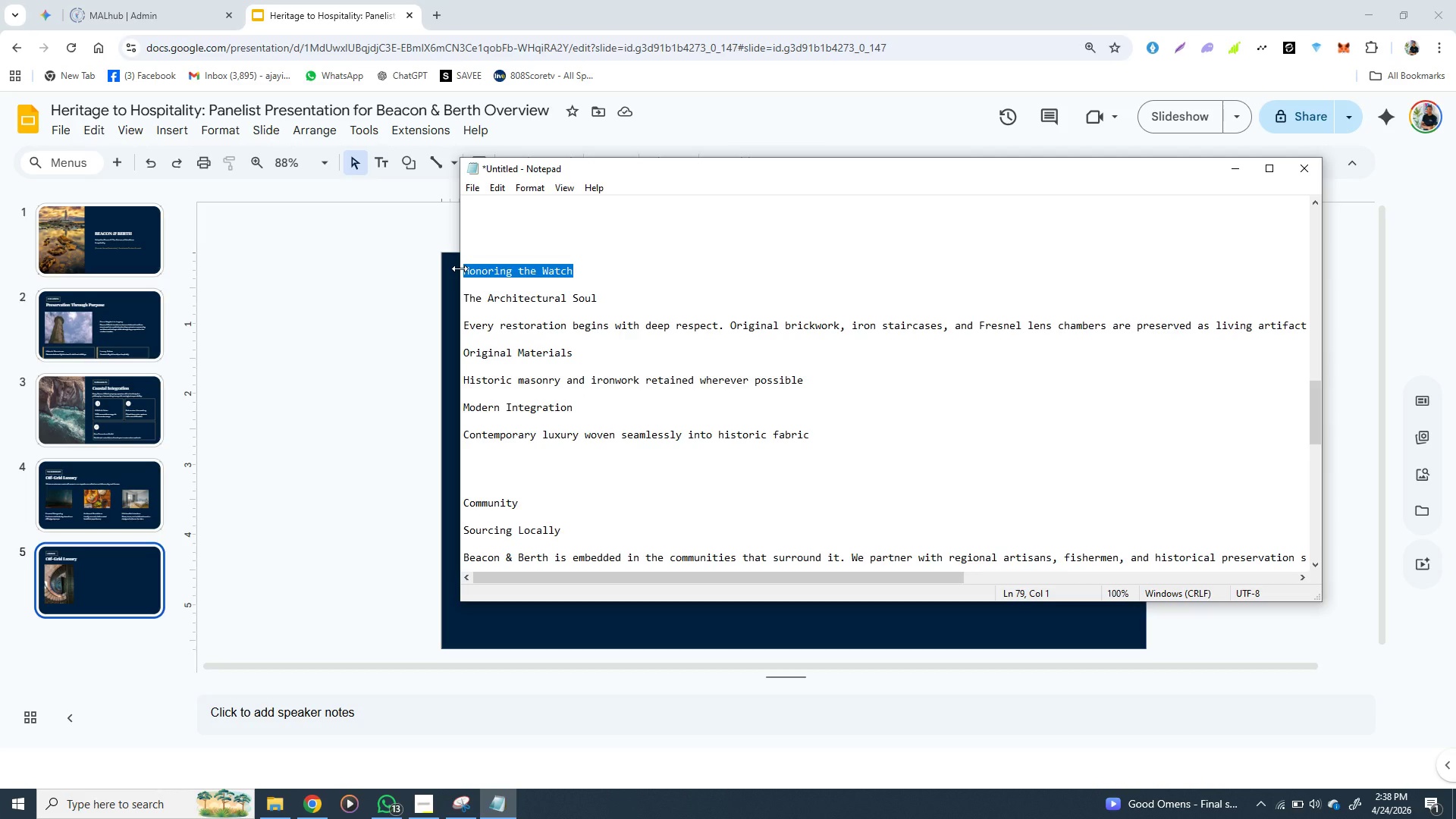 
key(Control+ControlLeft)
 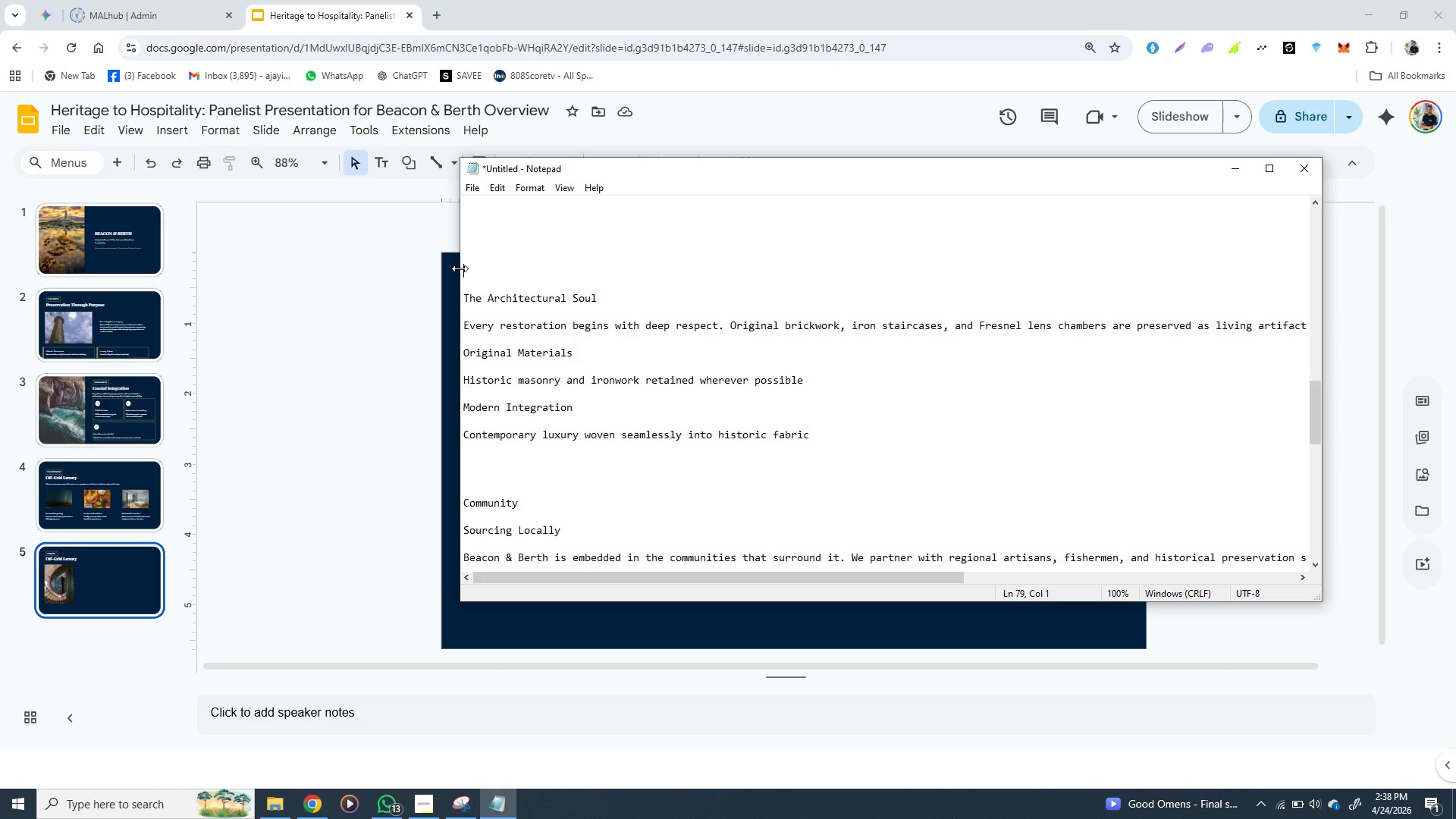 
key(Control+X)
 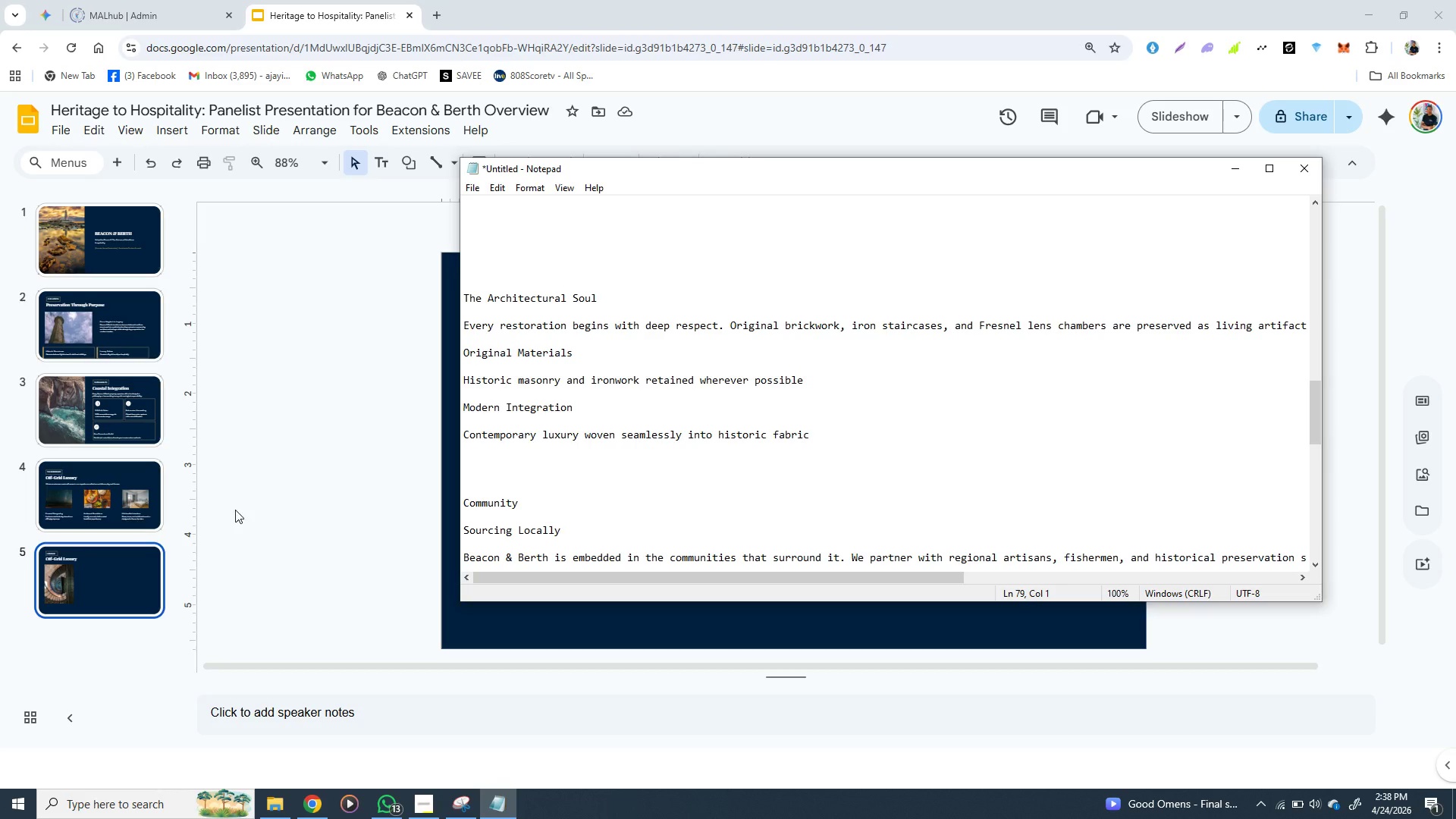 
wait(6.17)
 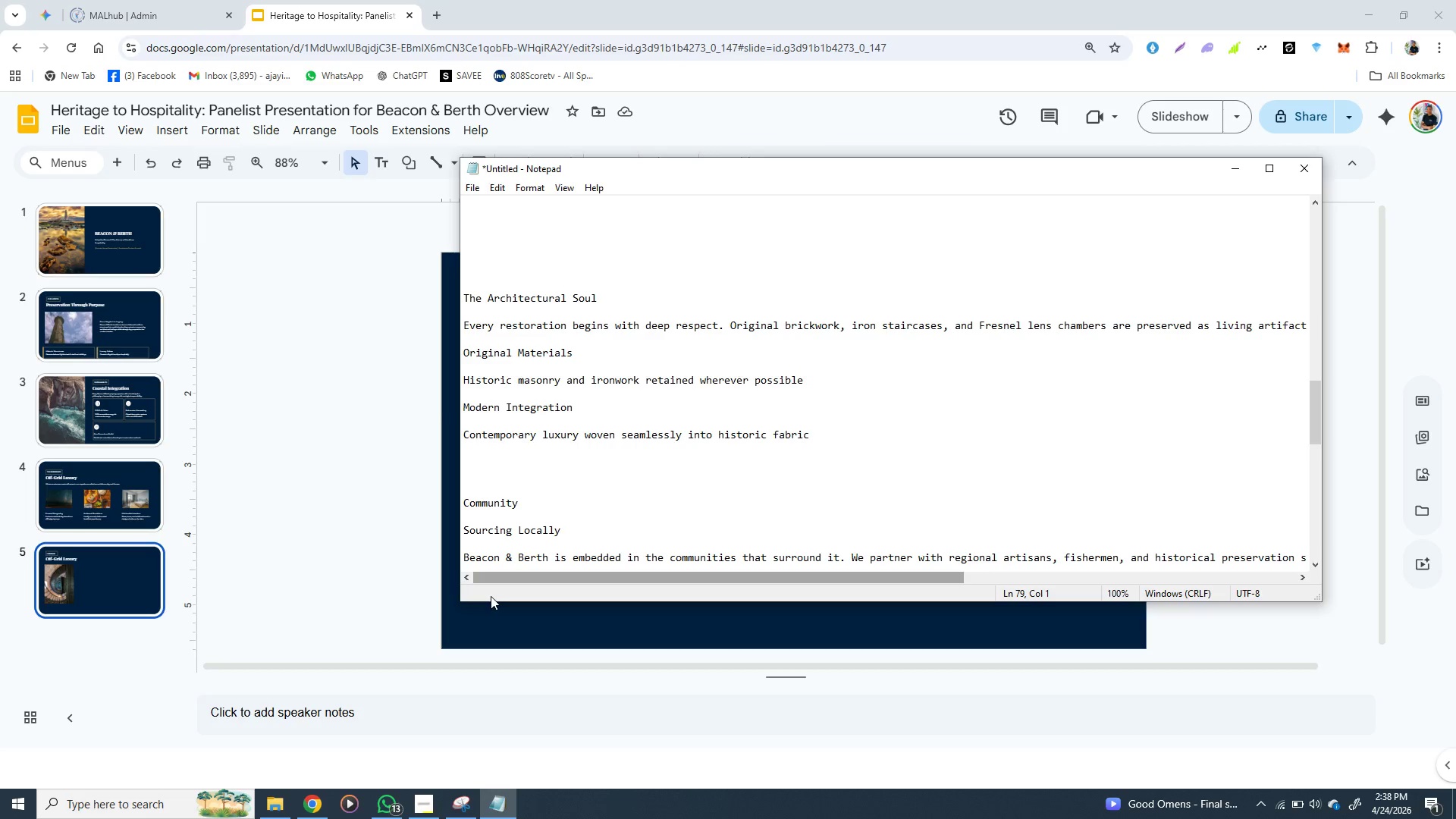 
left_click([124, 571])
 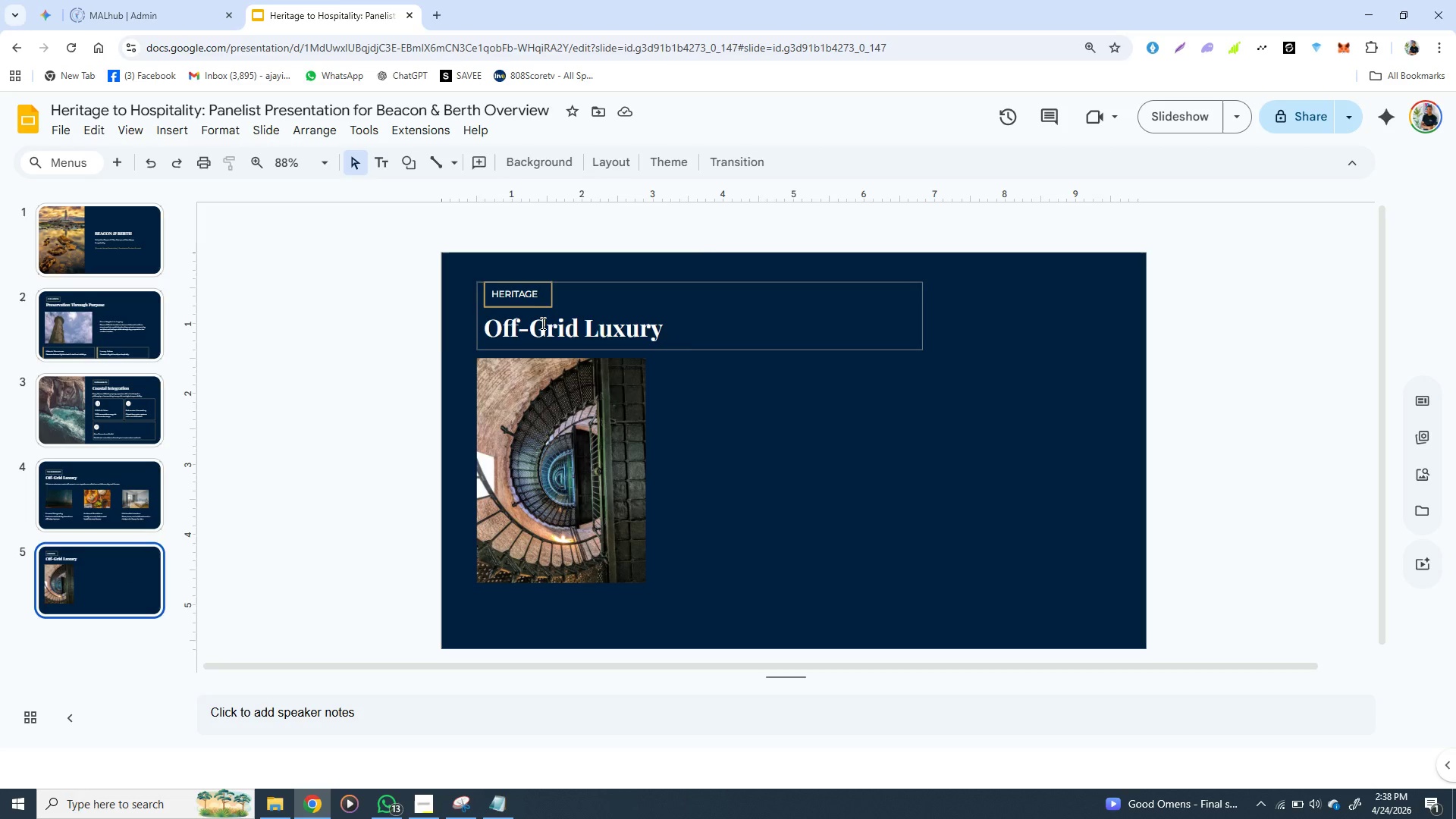 
double_click([541, 322])
 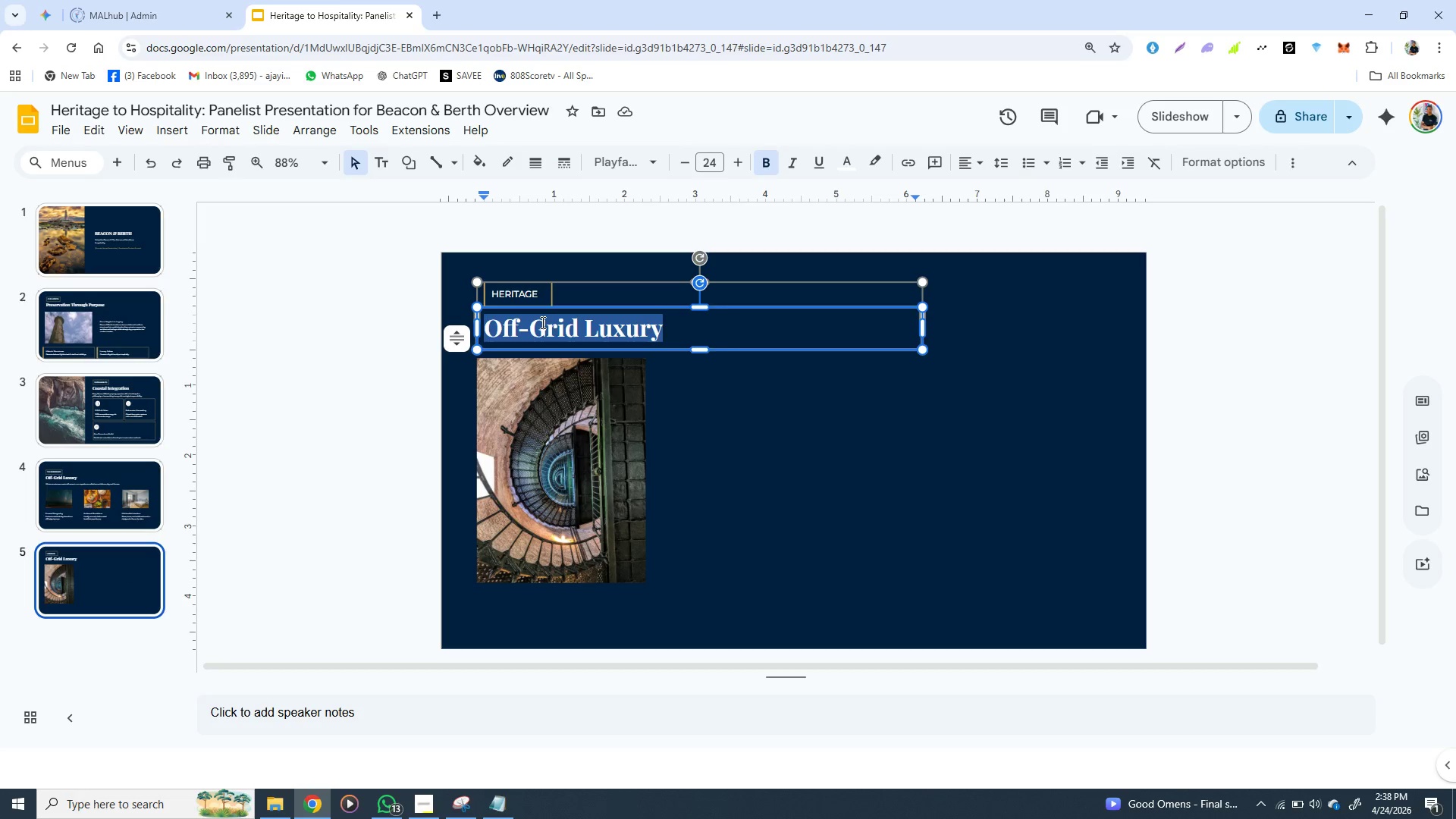 
triple_click([541, 322])
 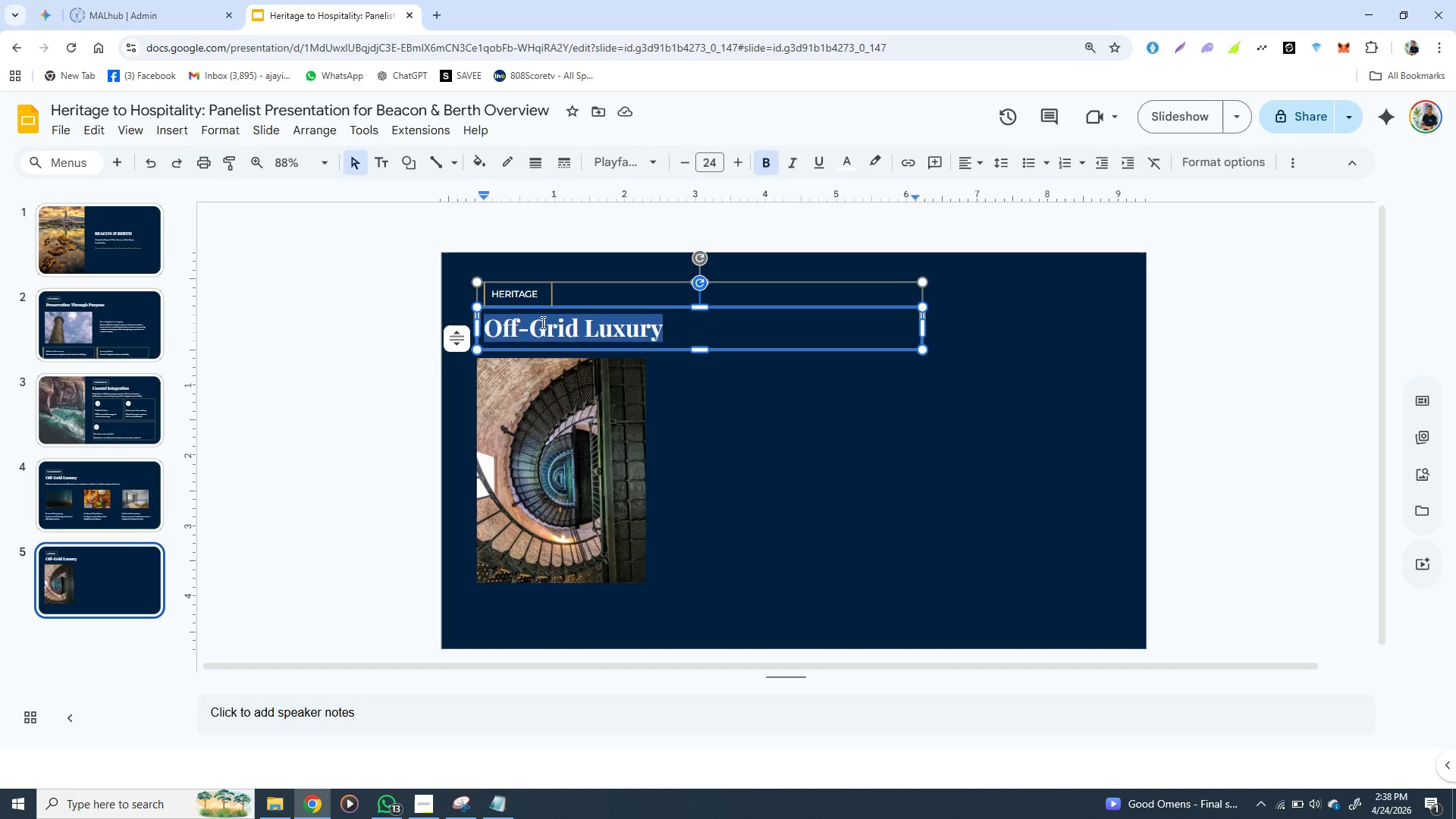 
key(Control+V)
 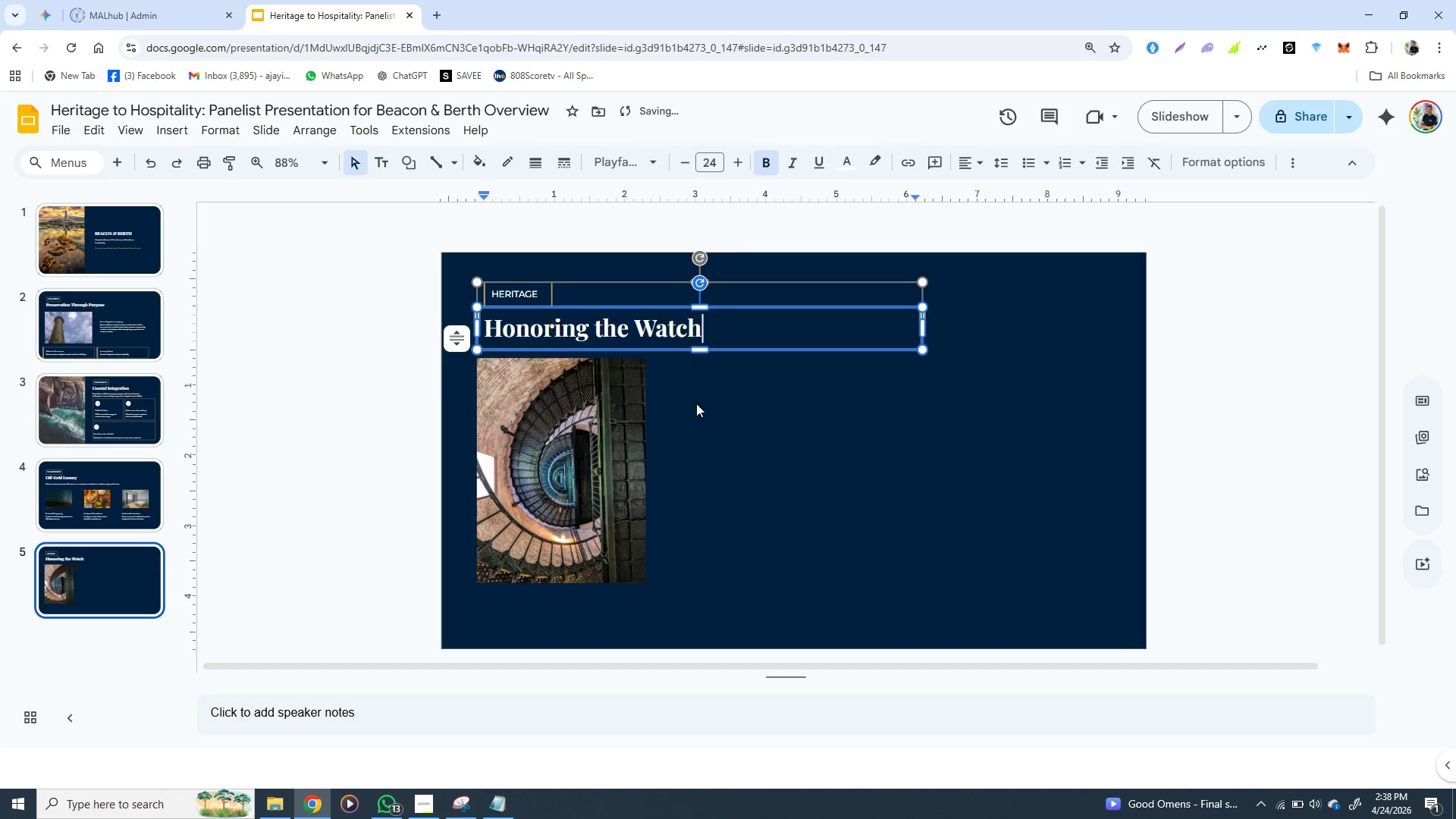 
left_click([802, 408])
 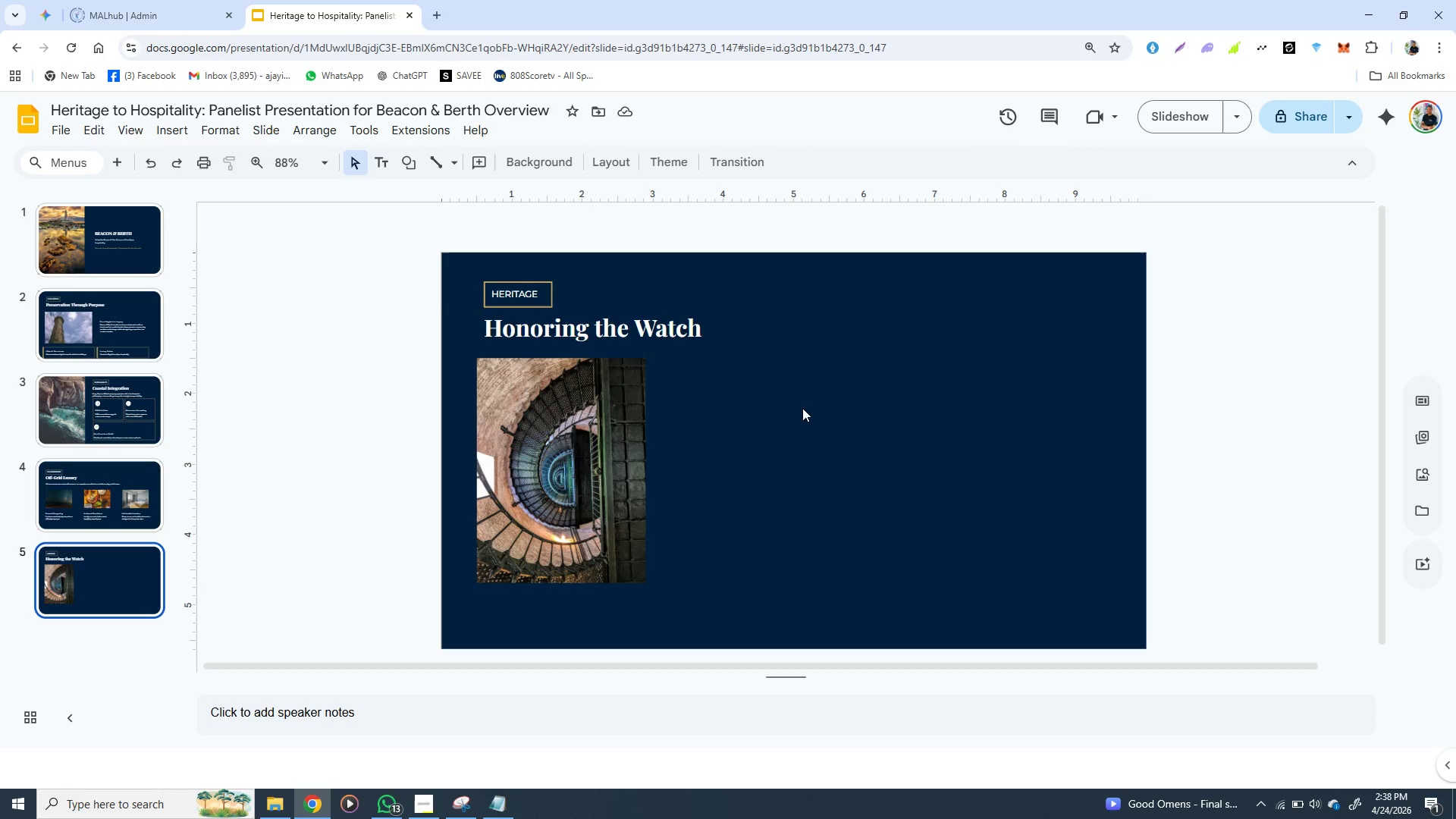 
wait(19.03)
 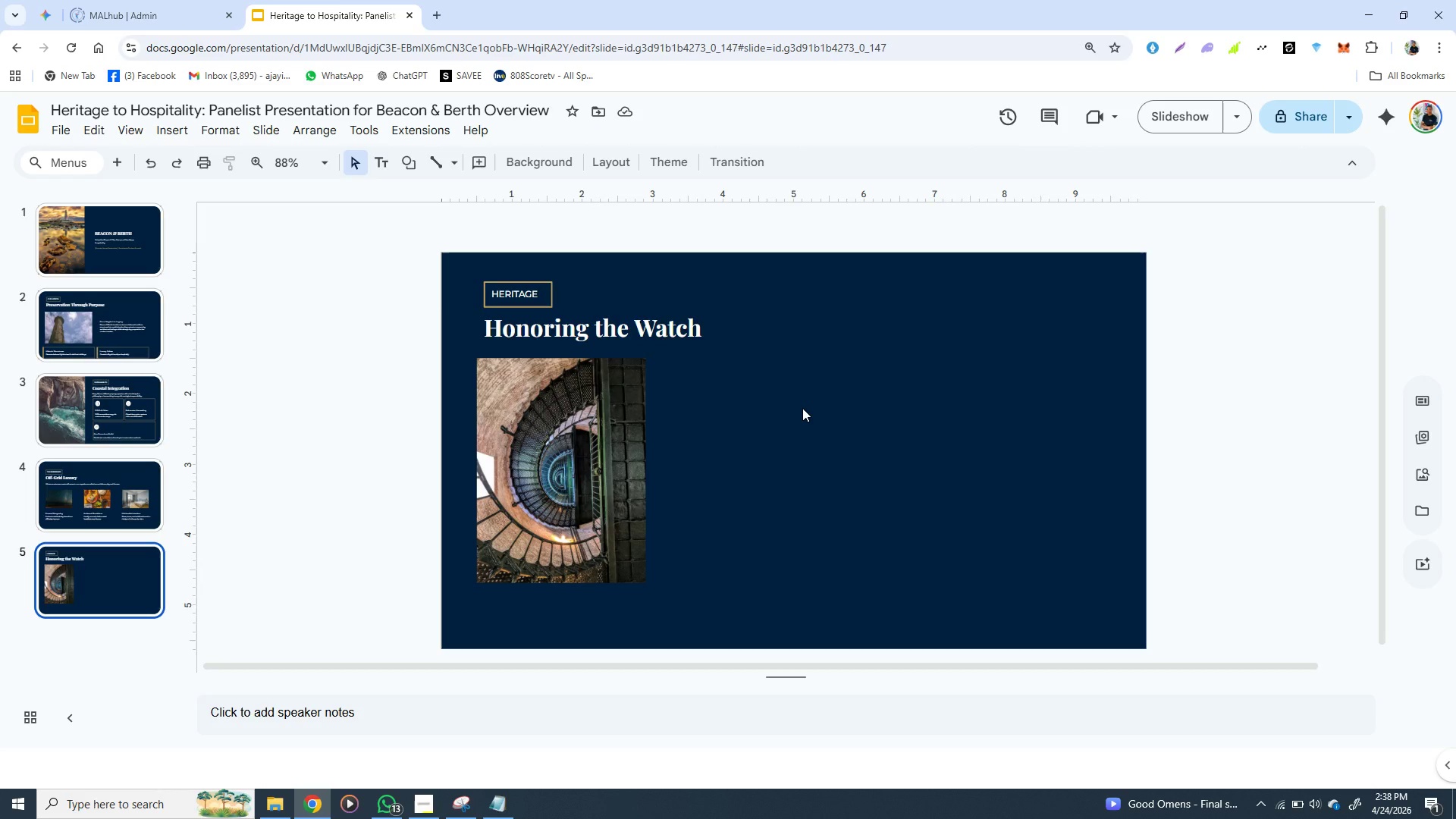 
left_click([548, 464])
 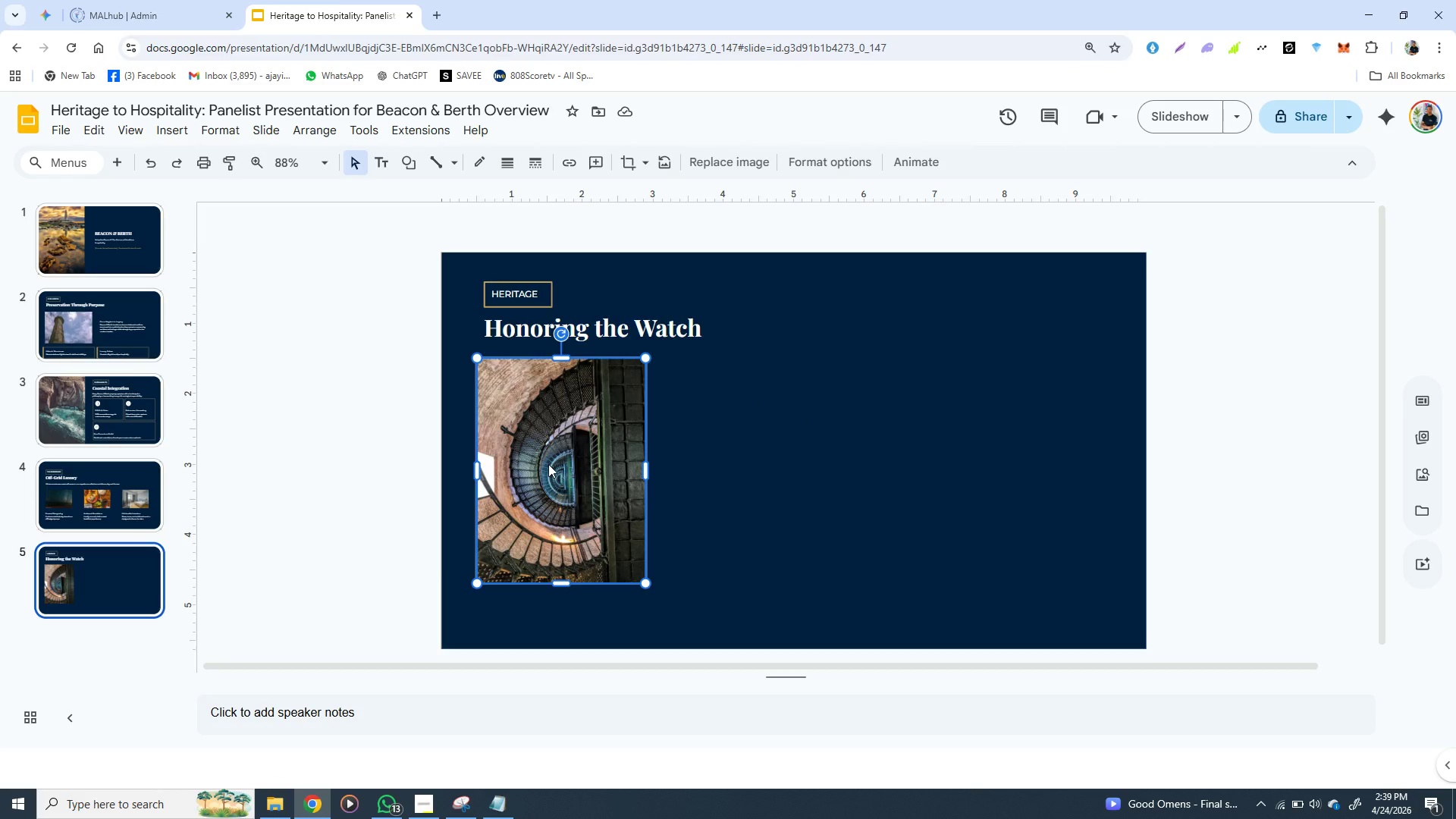 
wait(7.56)
 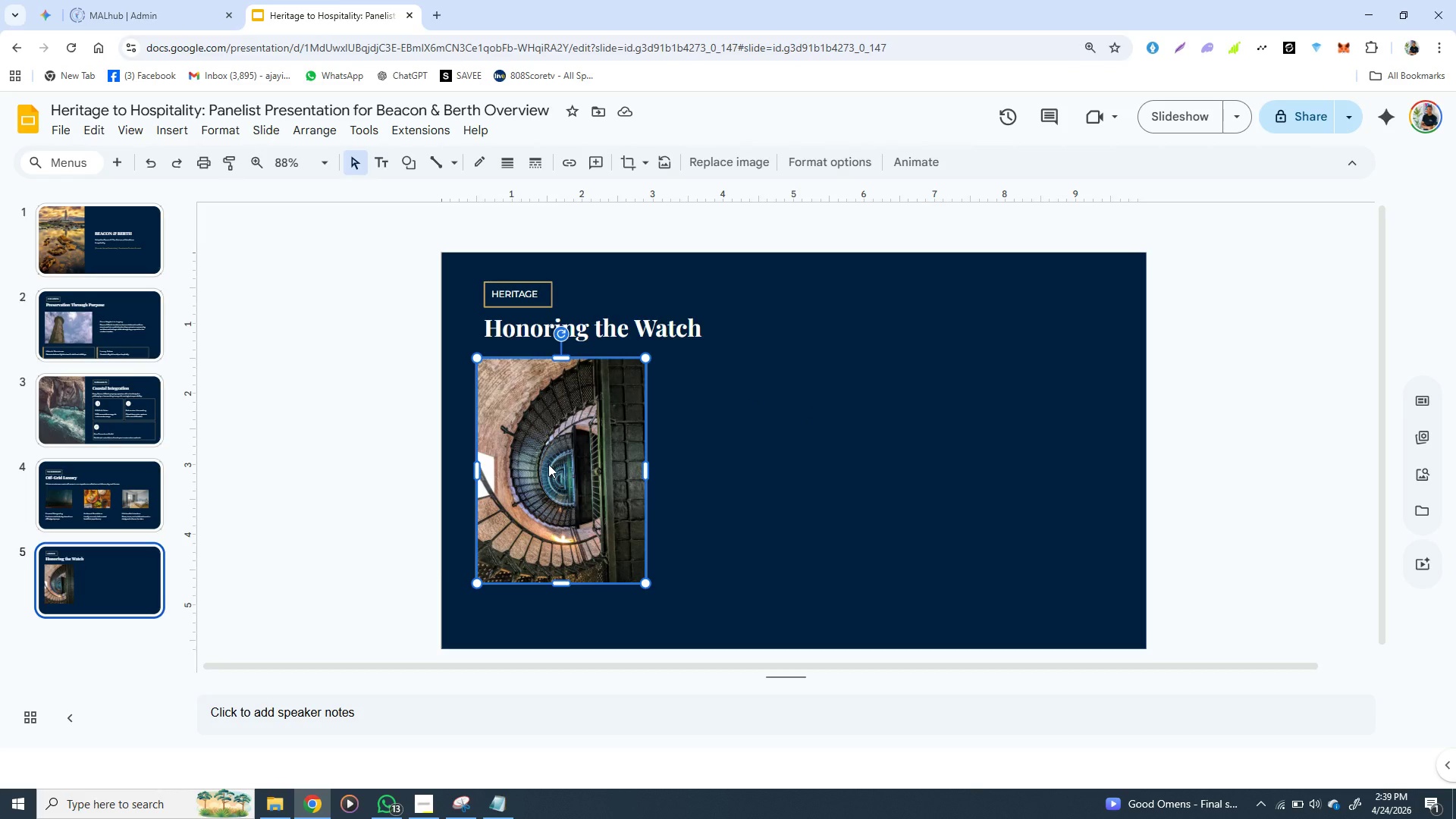 
left_click([742, 535])
 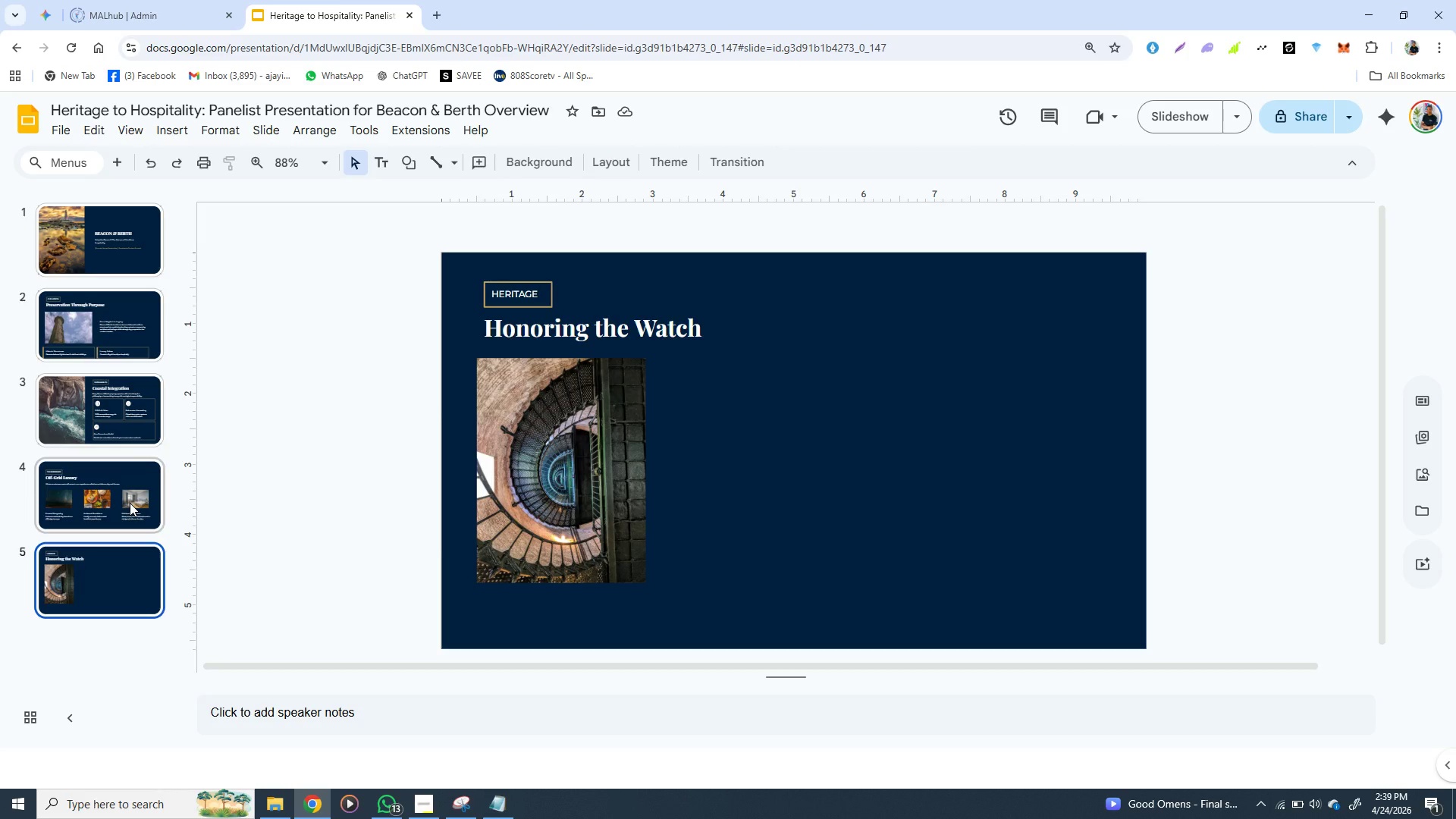 
wait(5.58)
 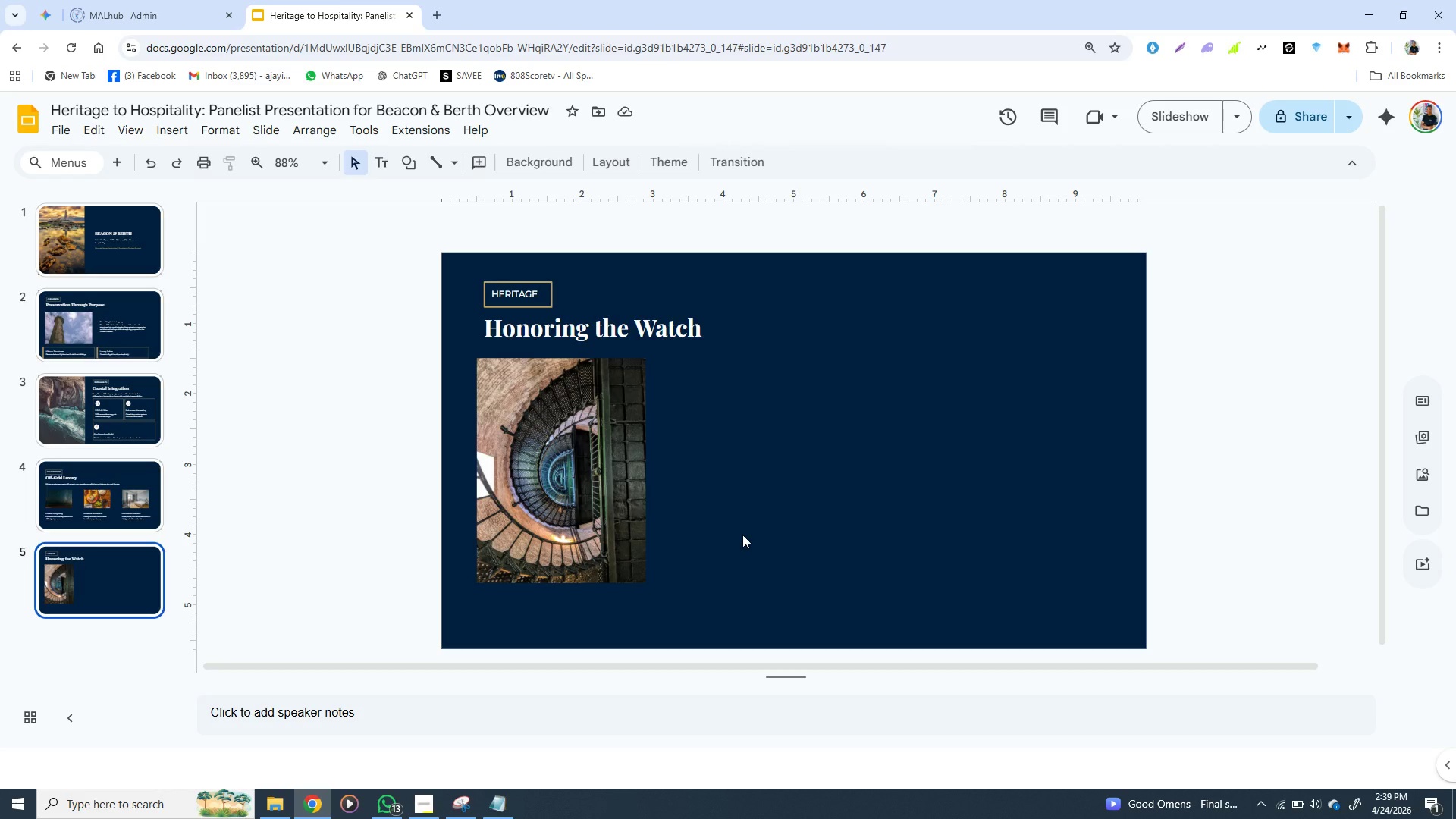 
left_click([130, 503])
 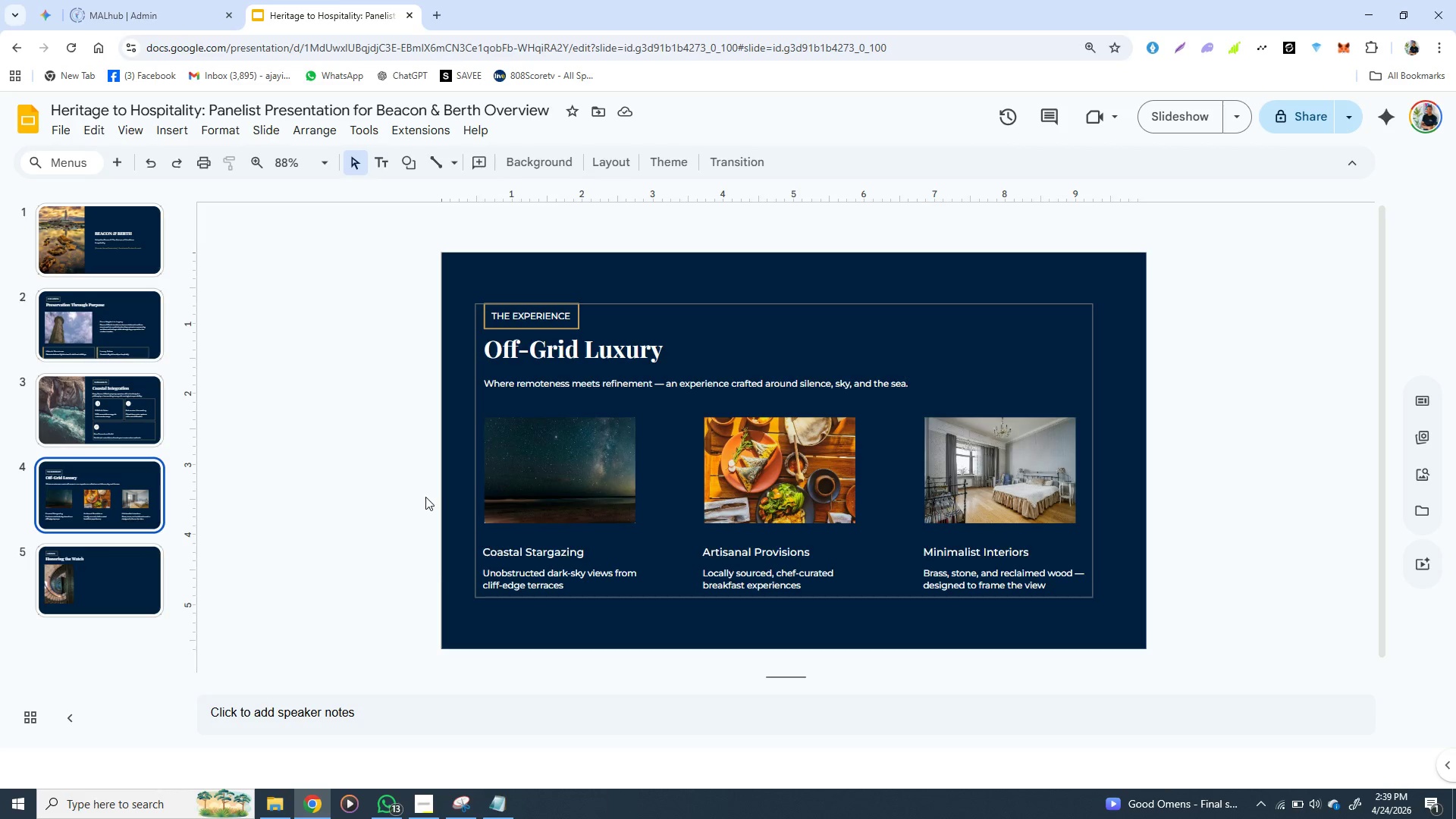 
left_click([108, 332])
 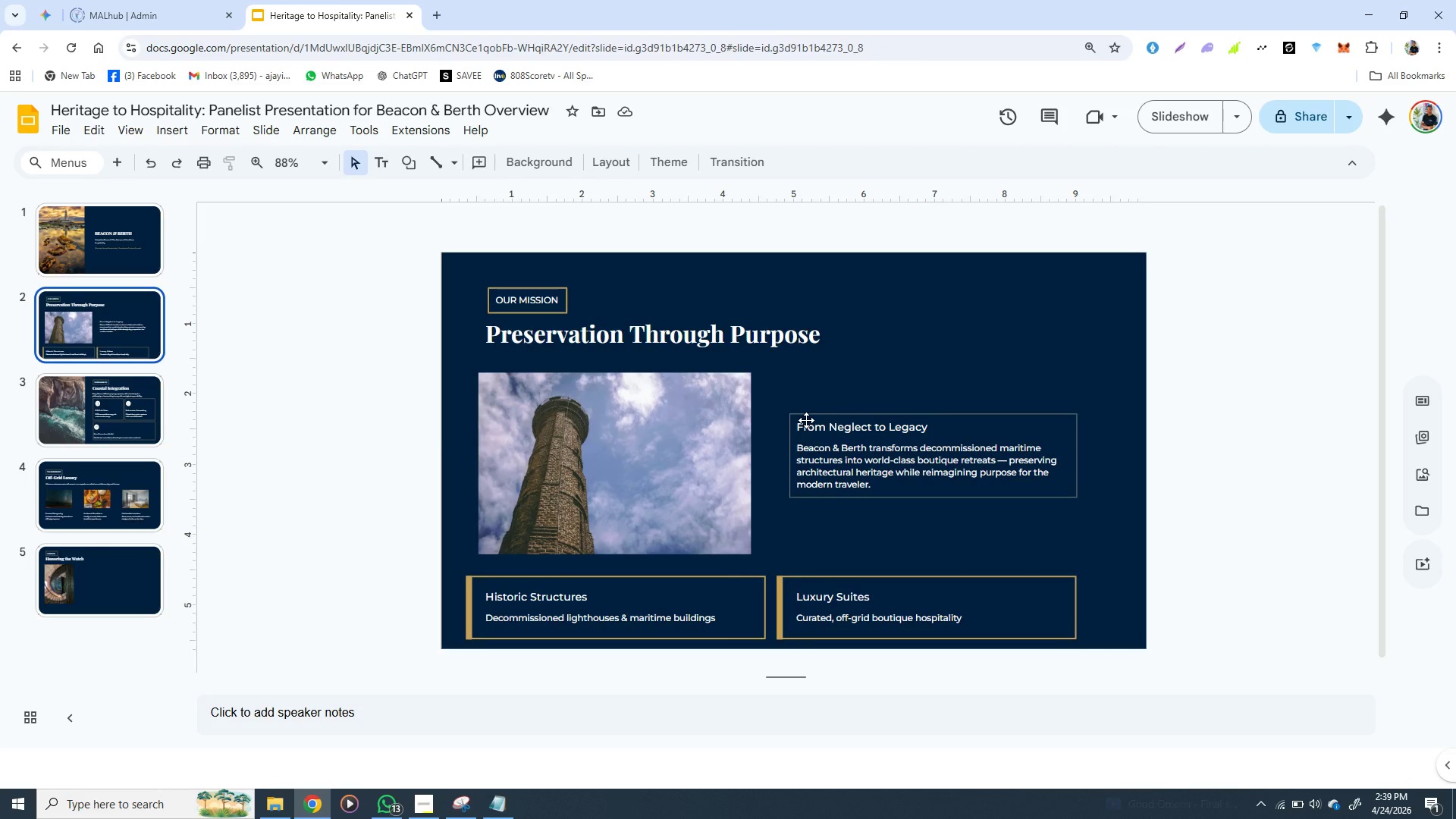 
left_click([806, 420])
 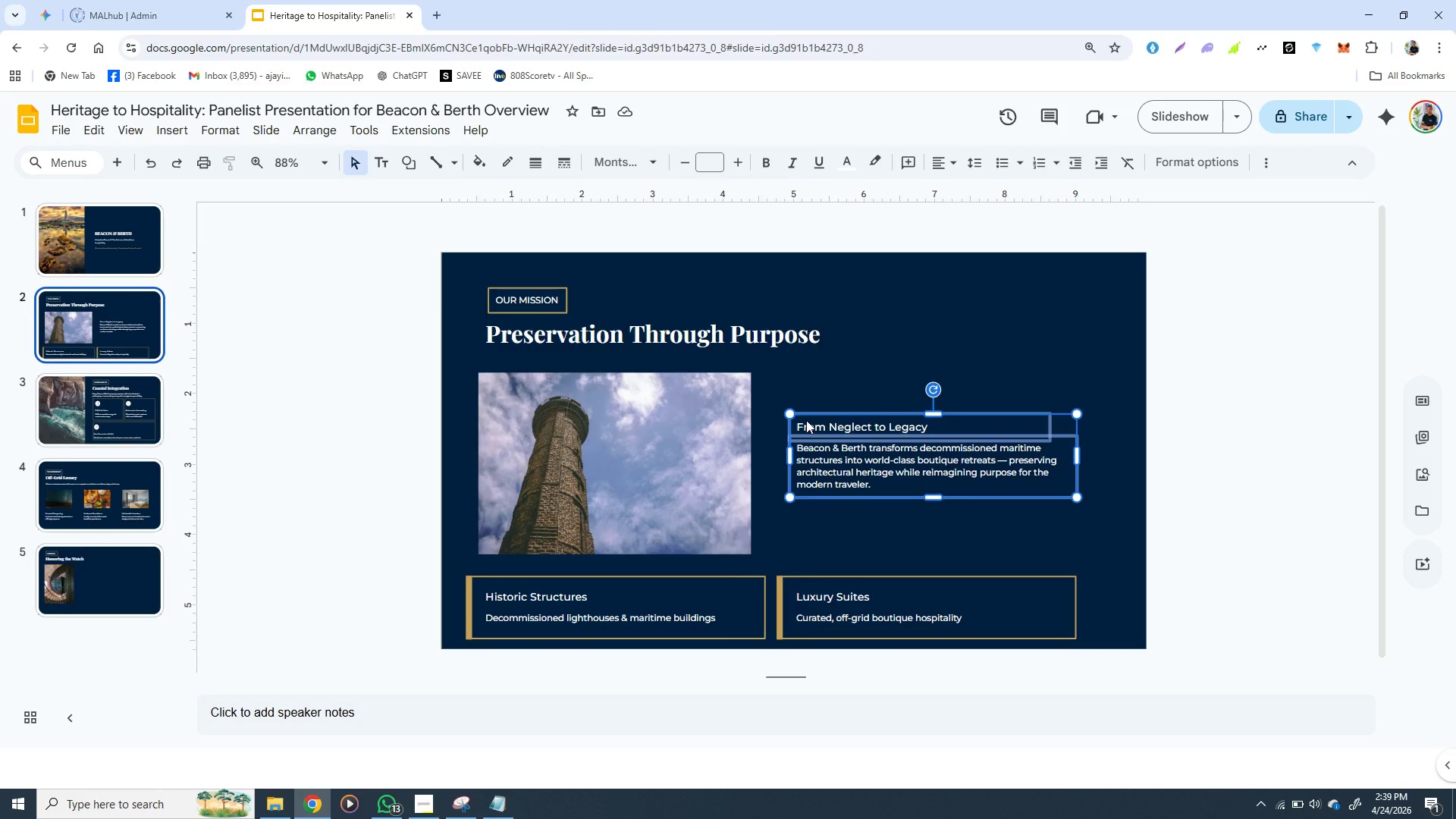 
key(Control+C)
 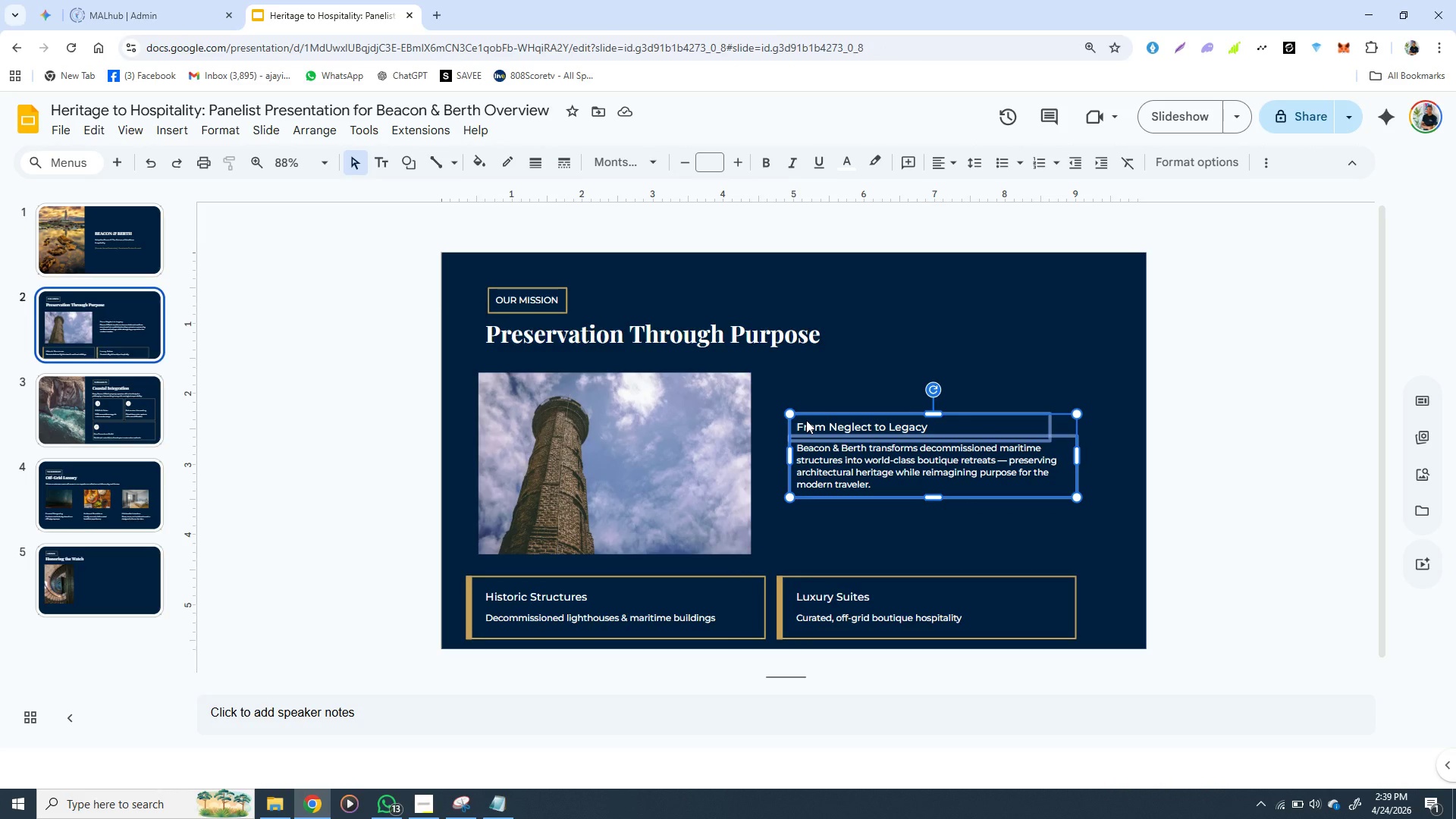 
key(Control+C)
 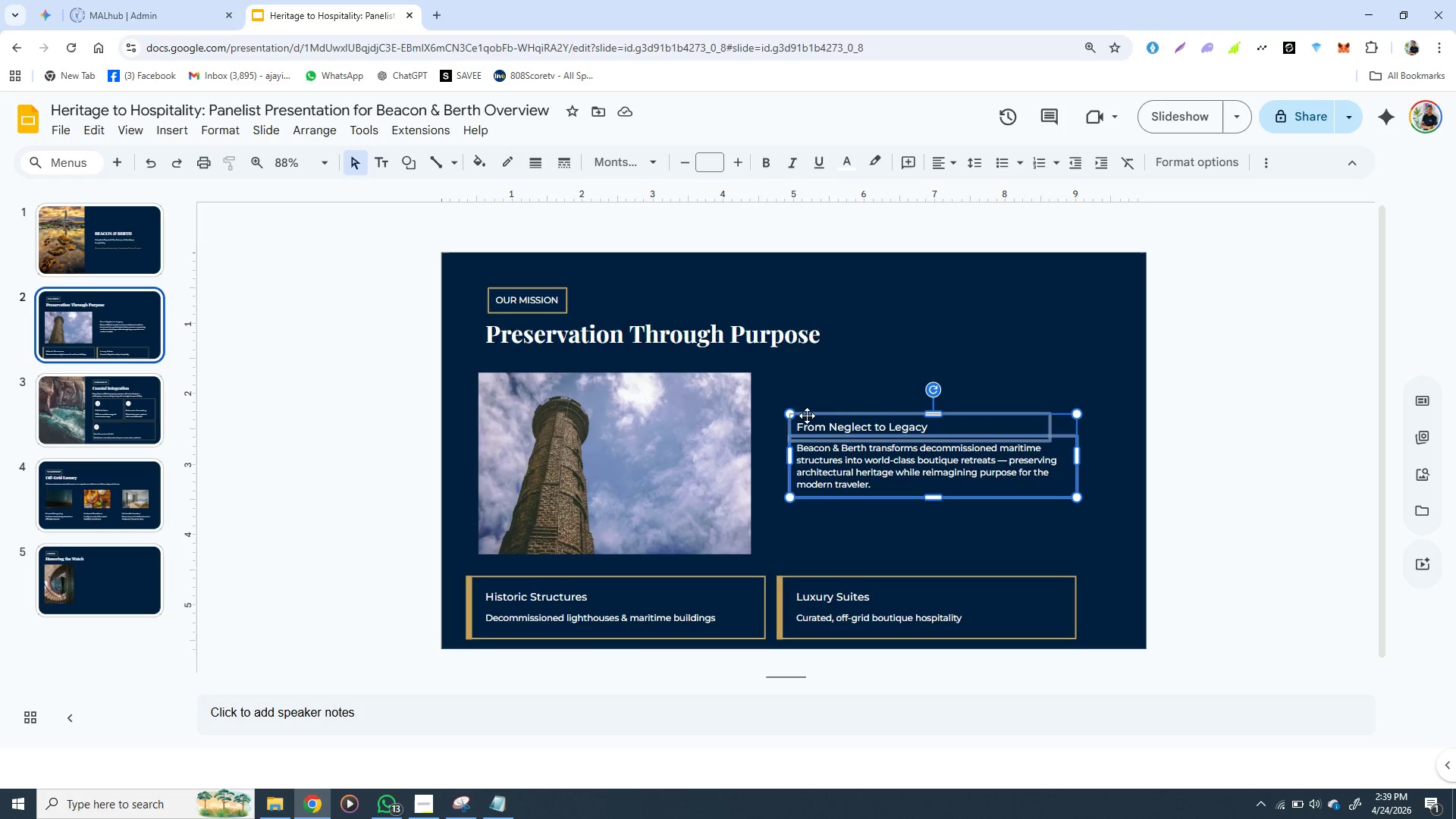 
left_click([807, 416])
 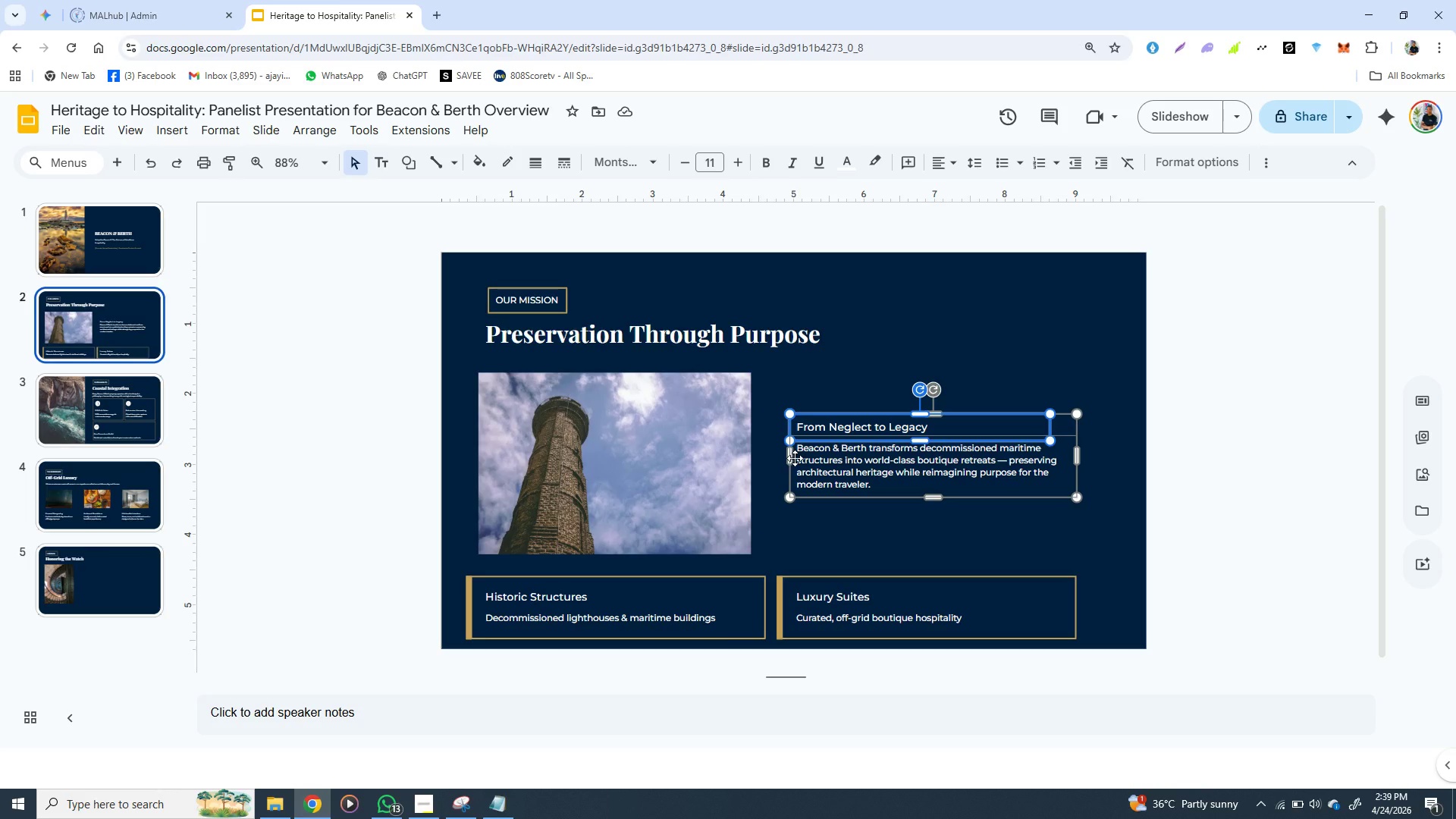 
left_click([774, 480])
 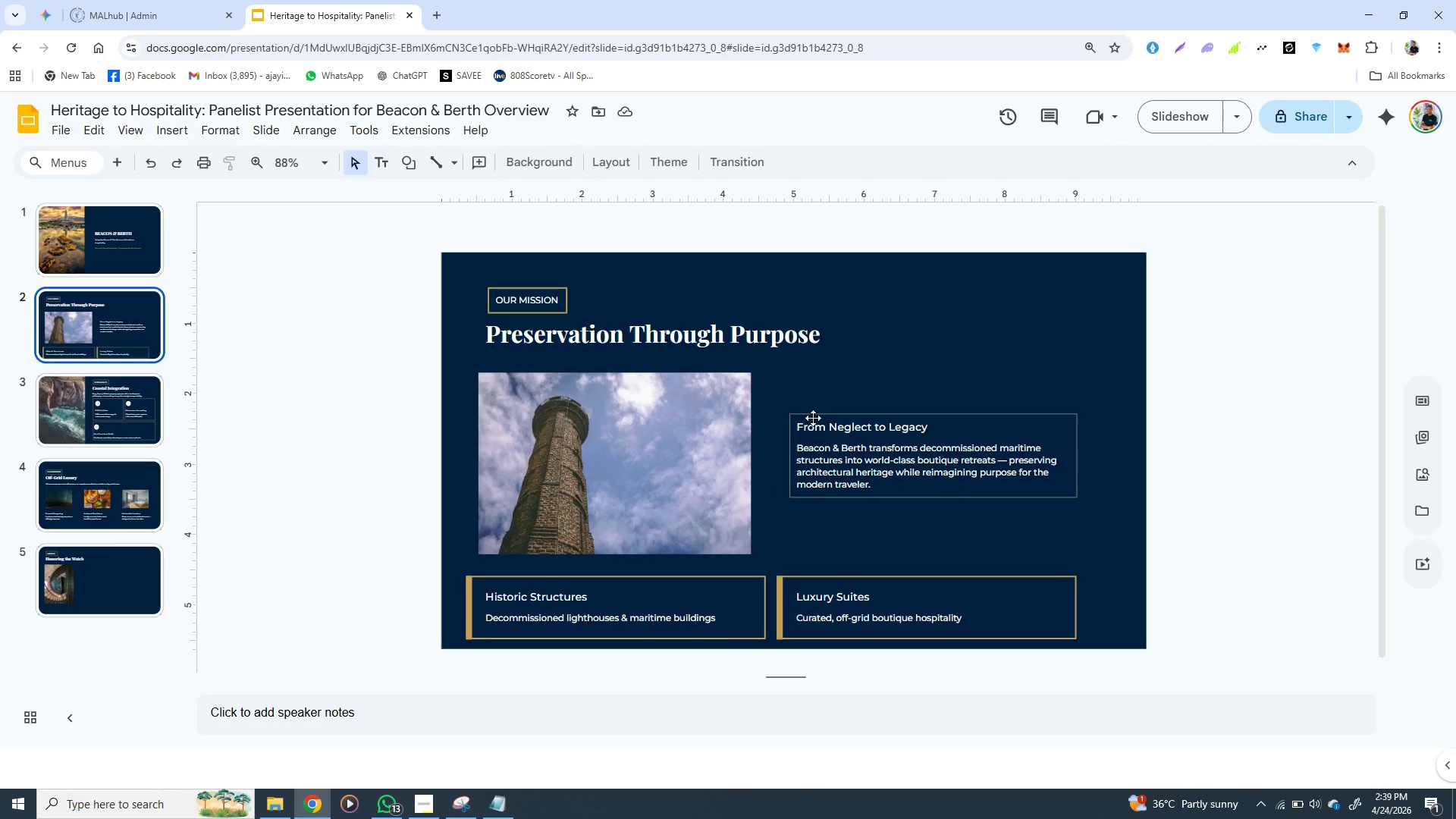 
left_click([813, 418])
 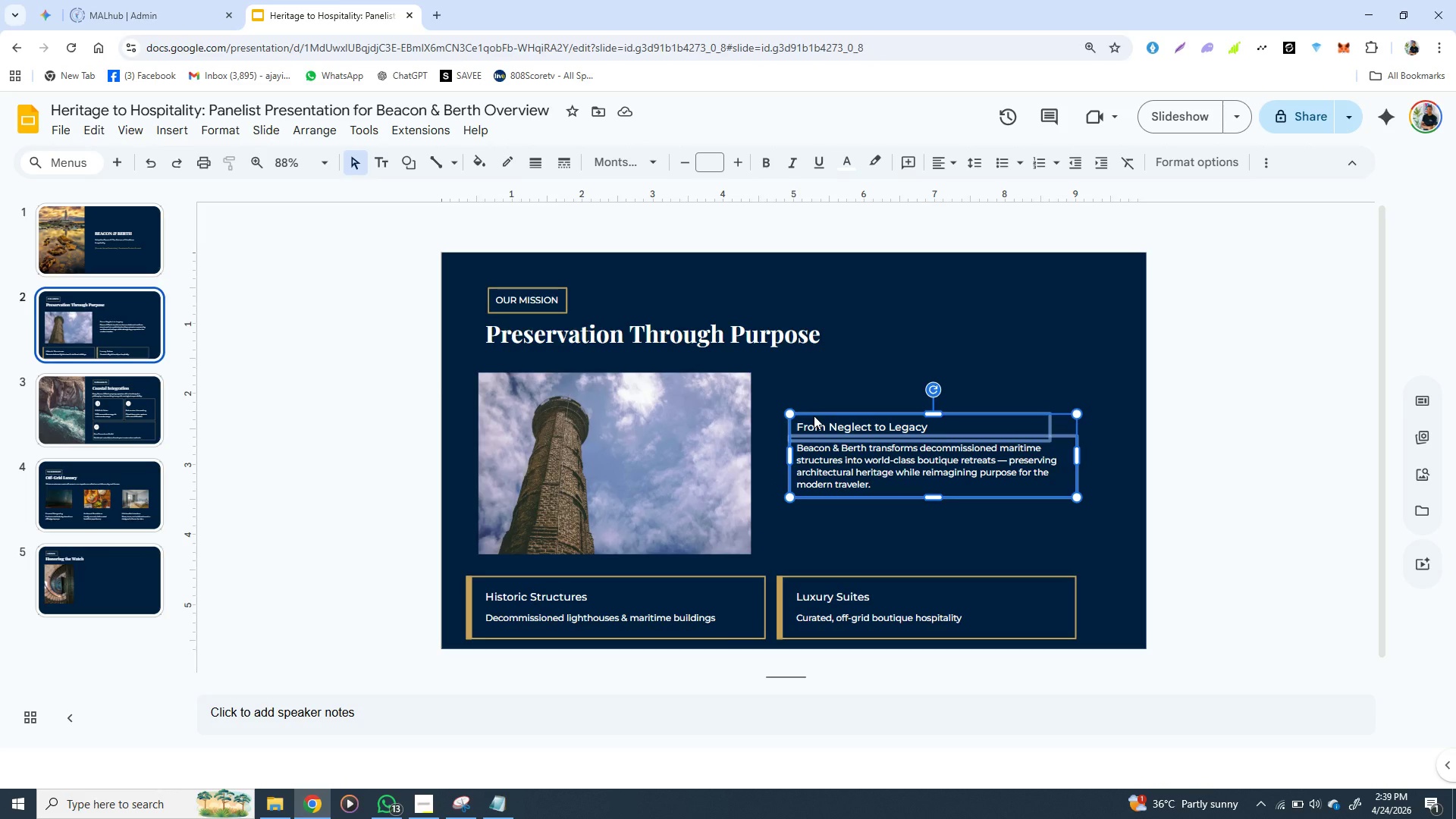 
left_click([816, 413])
 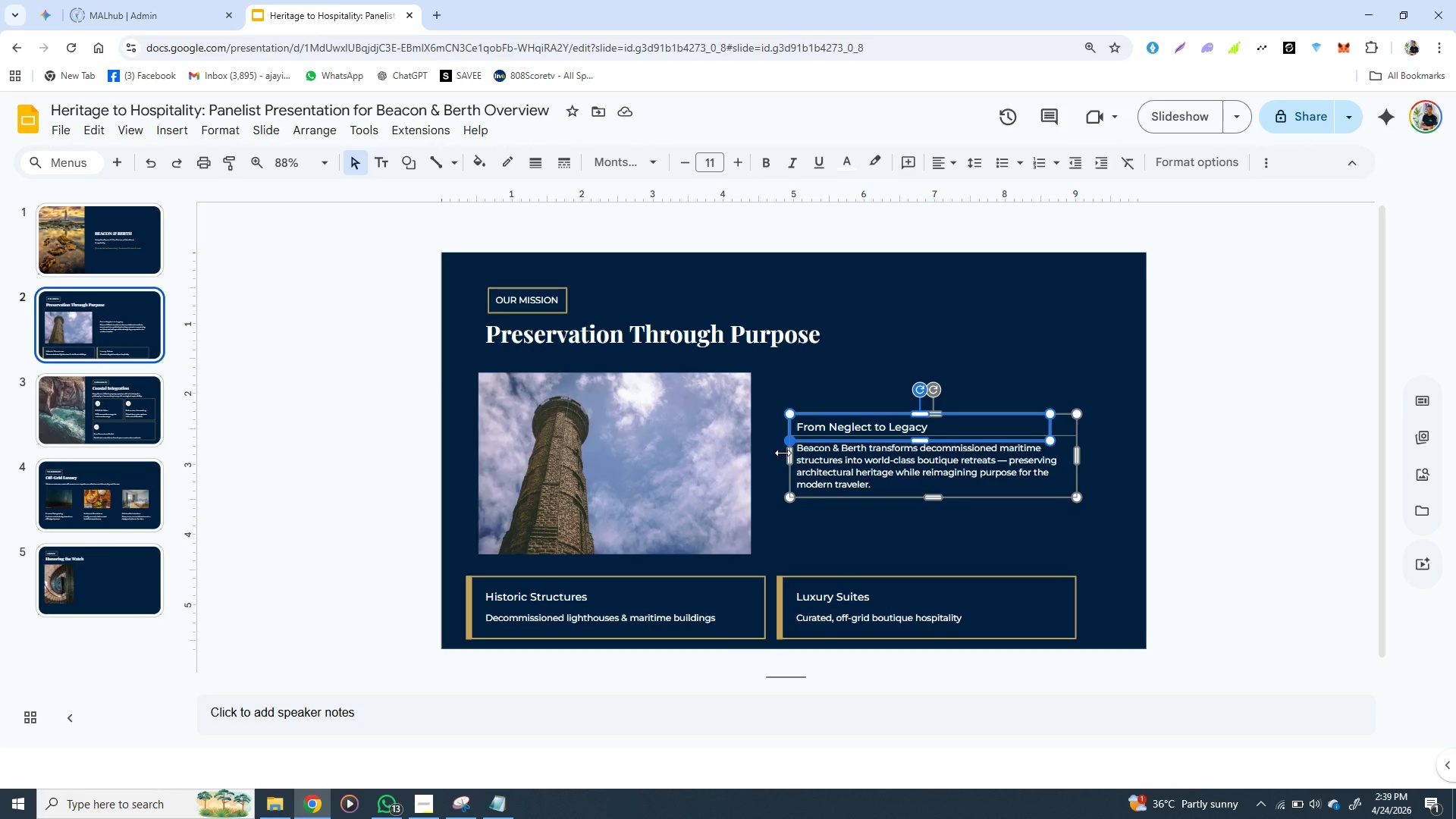 
left_click([774, 459])
 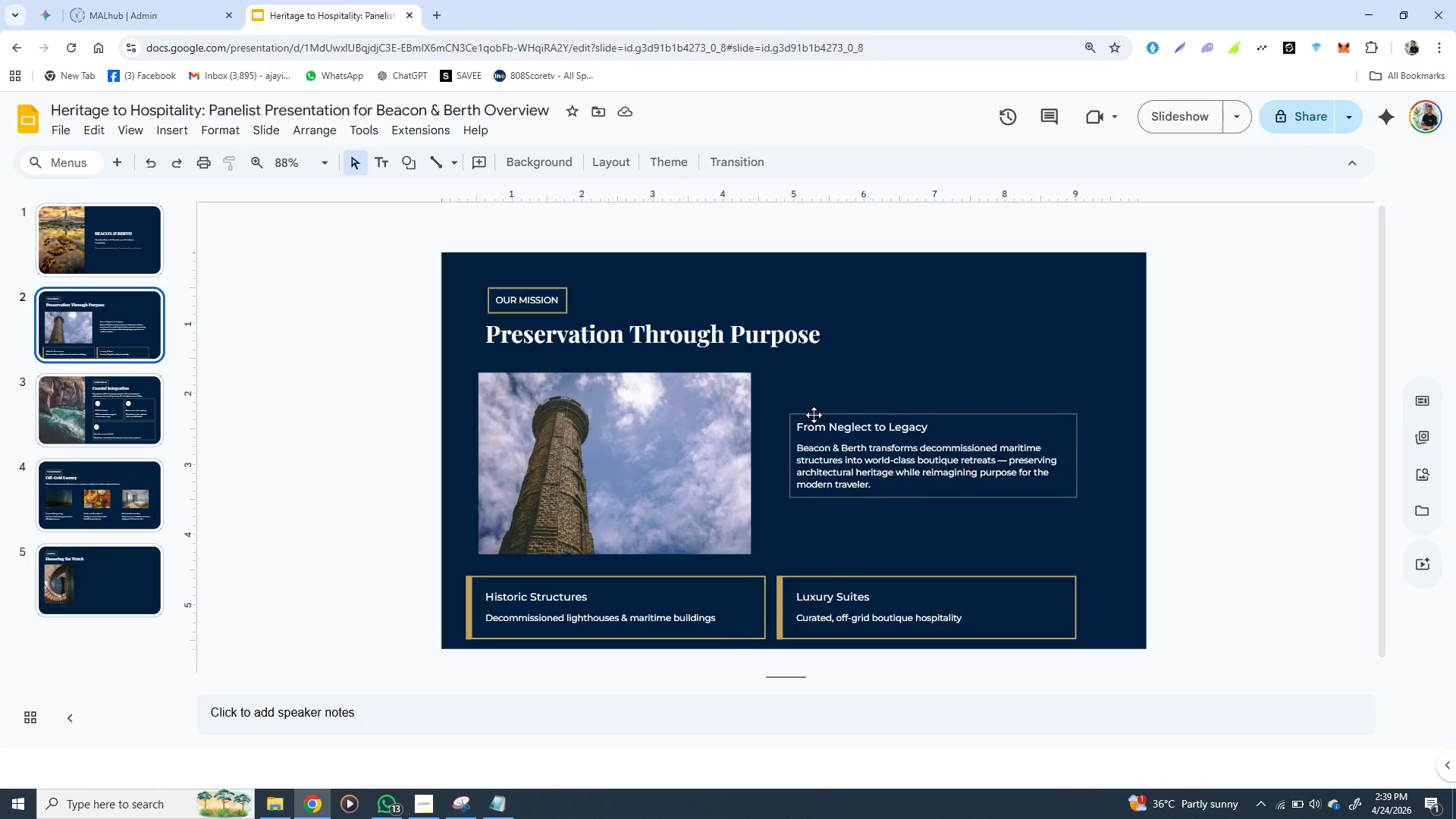 
left_click([814, 415])
 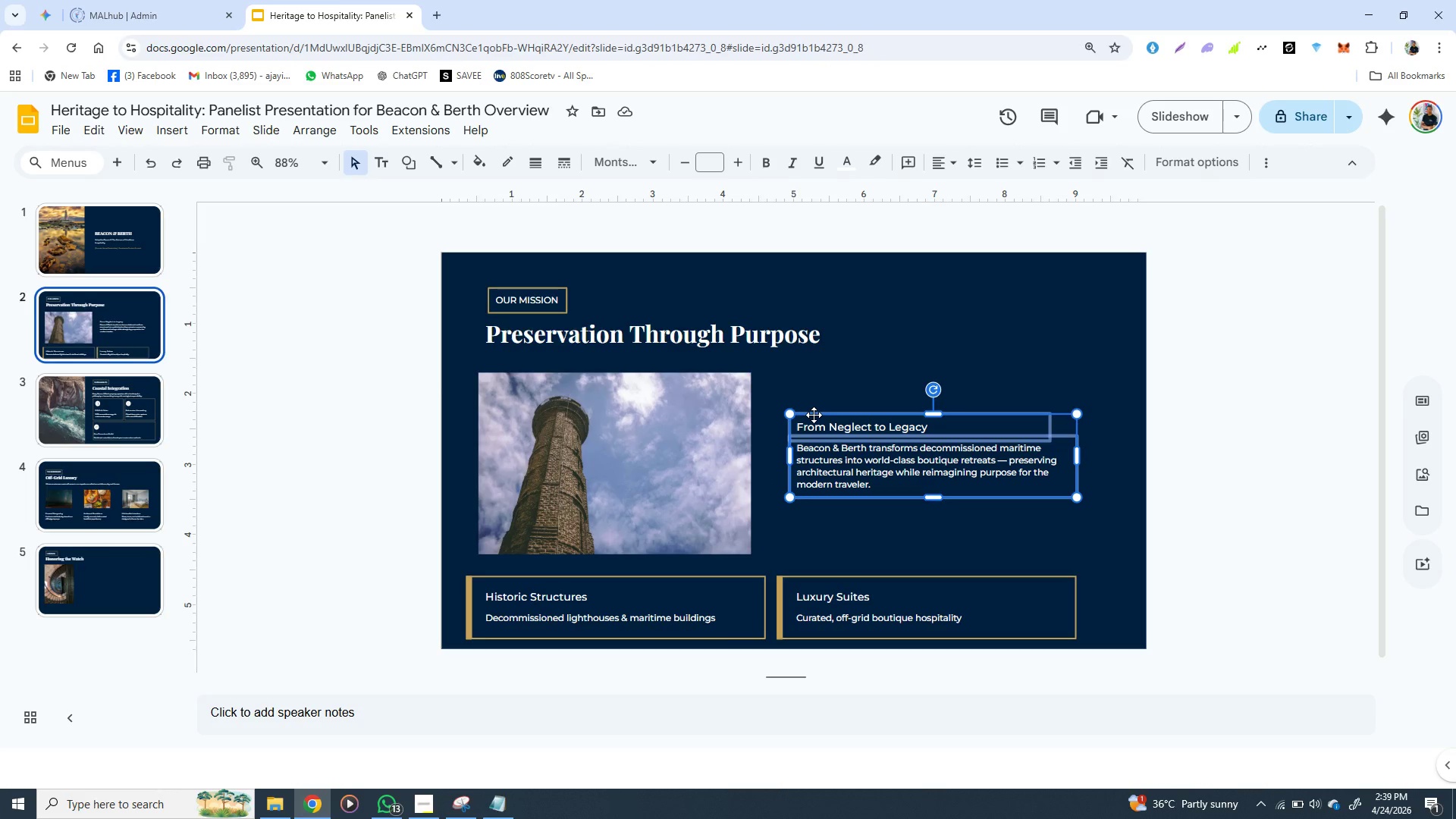 
key(Control+C)
 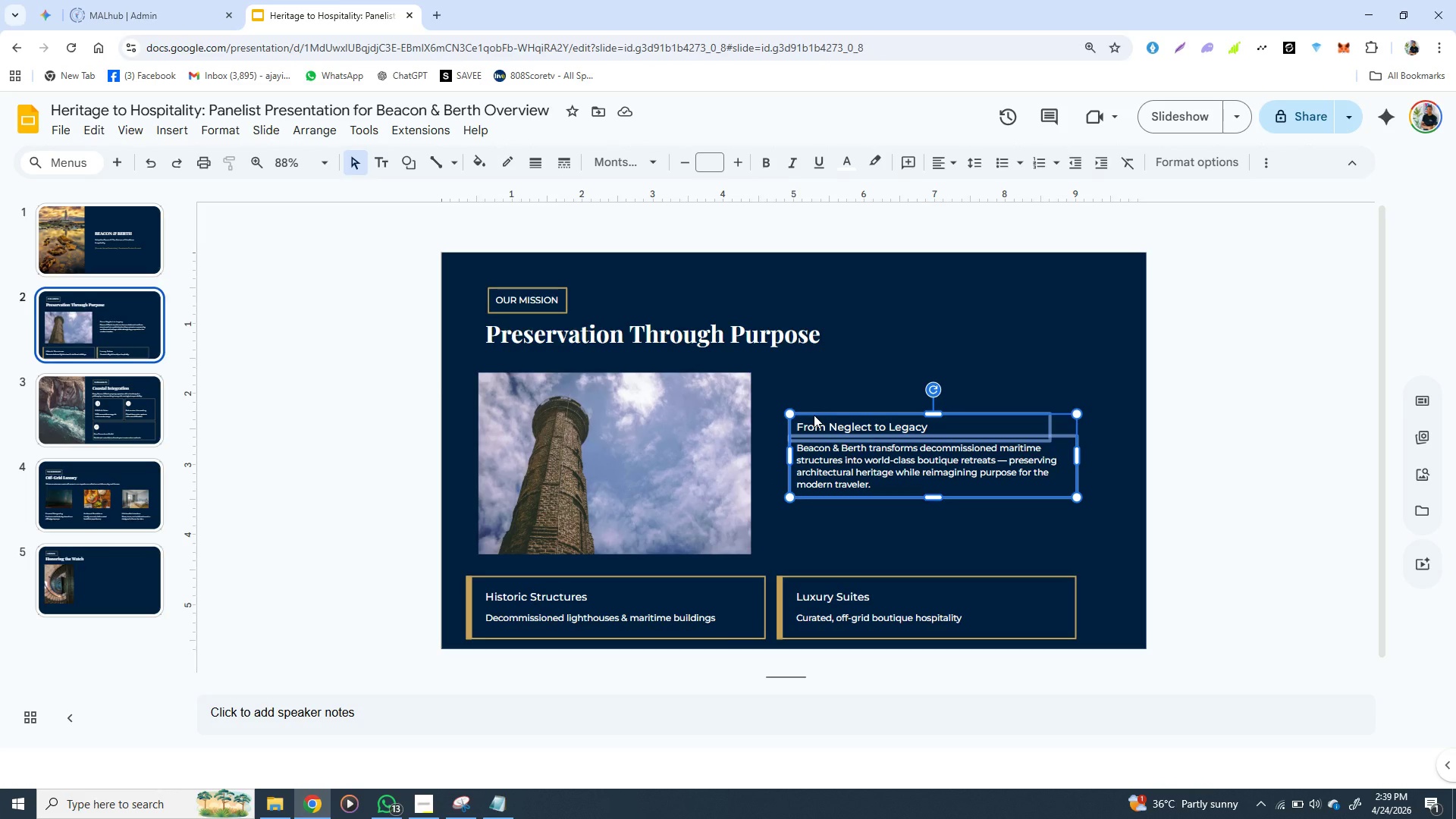 
key(Control+C)
 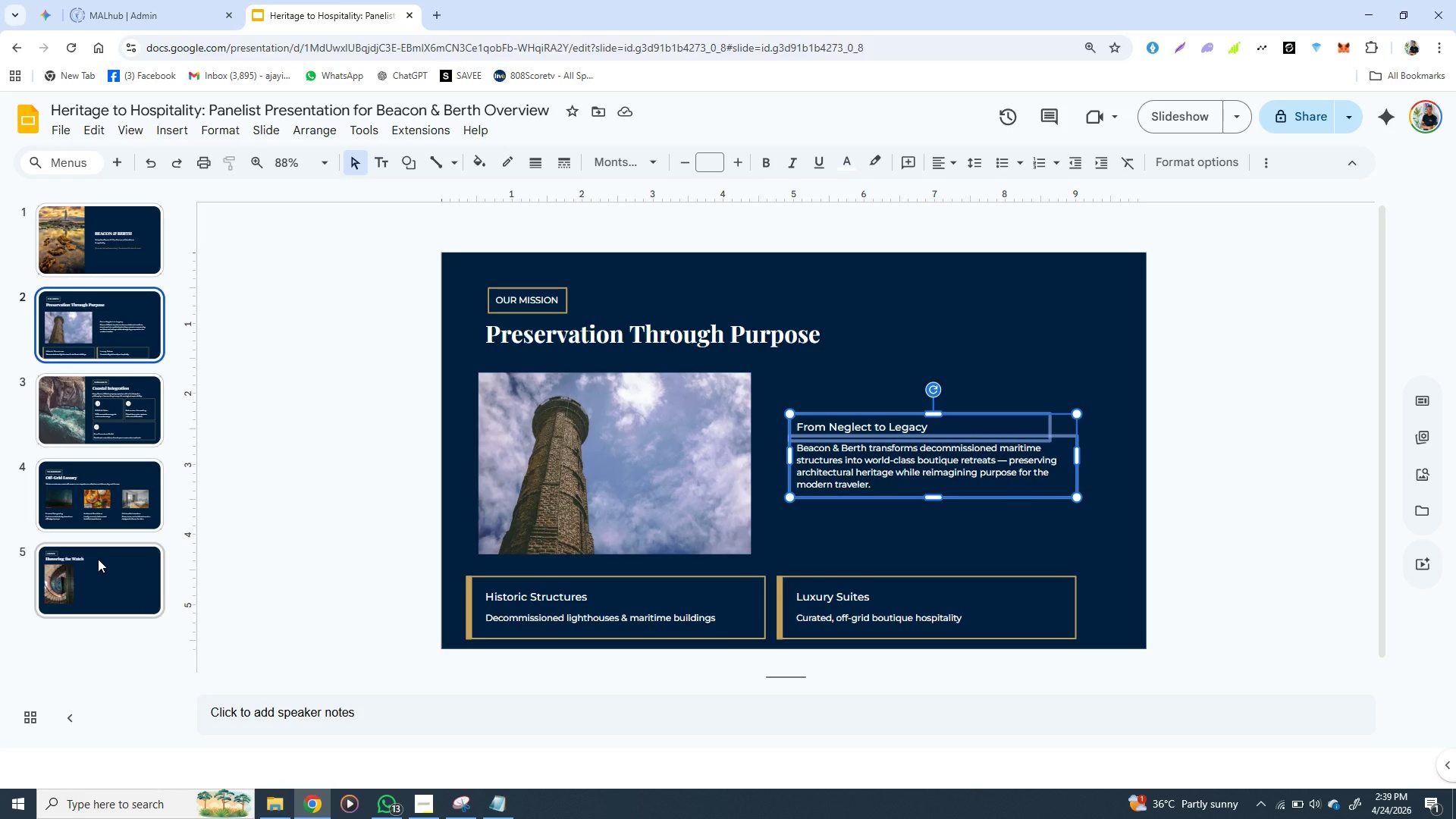 
left_click([98, 559])
 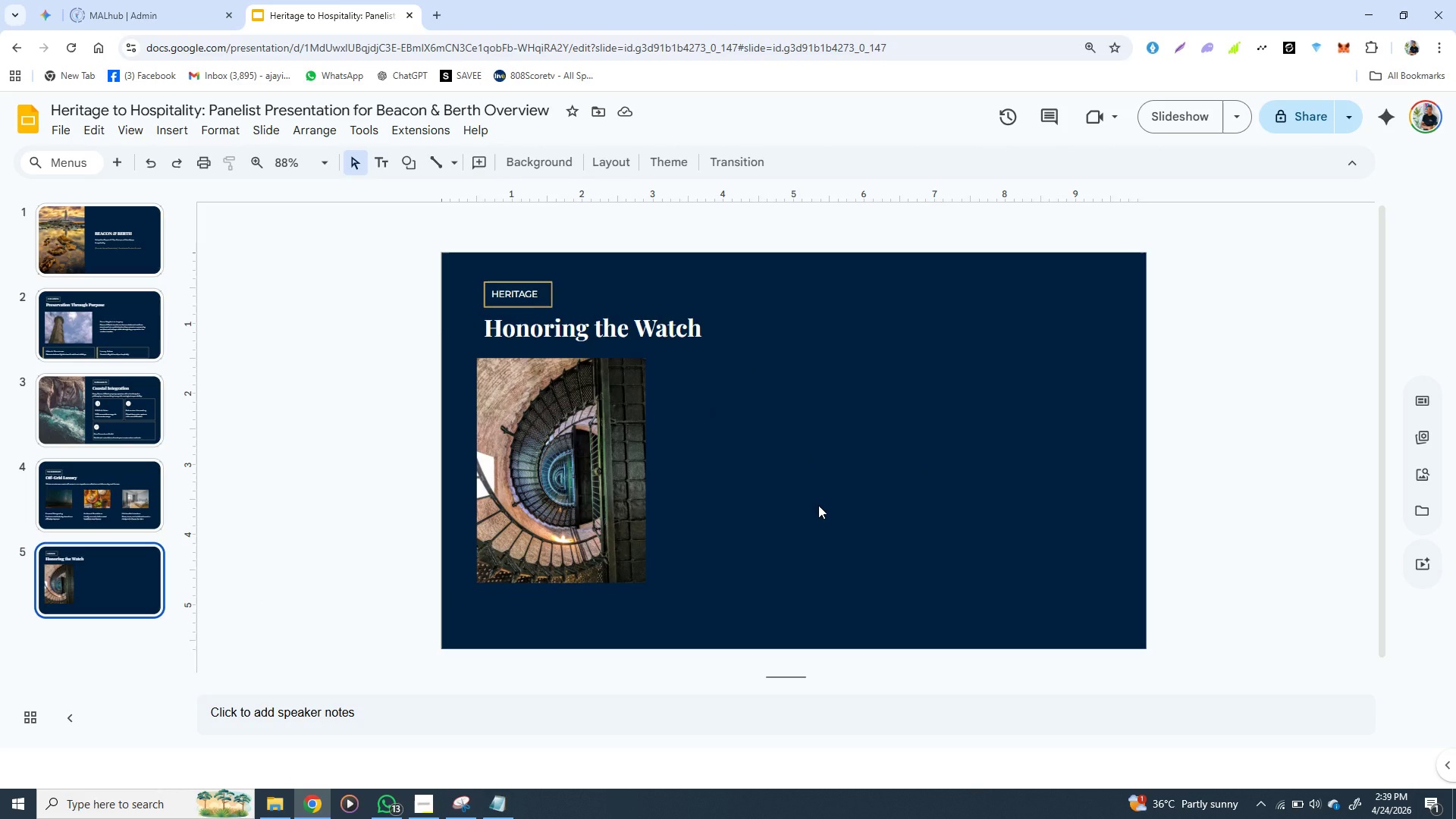 
key(Control+V)
 